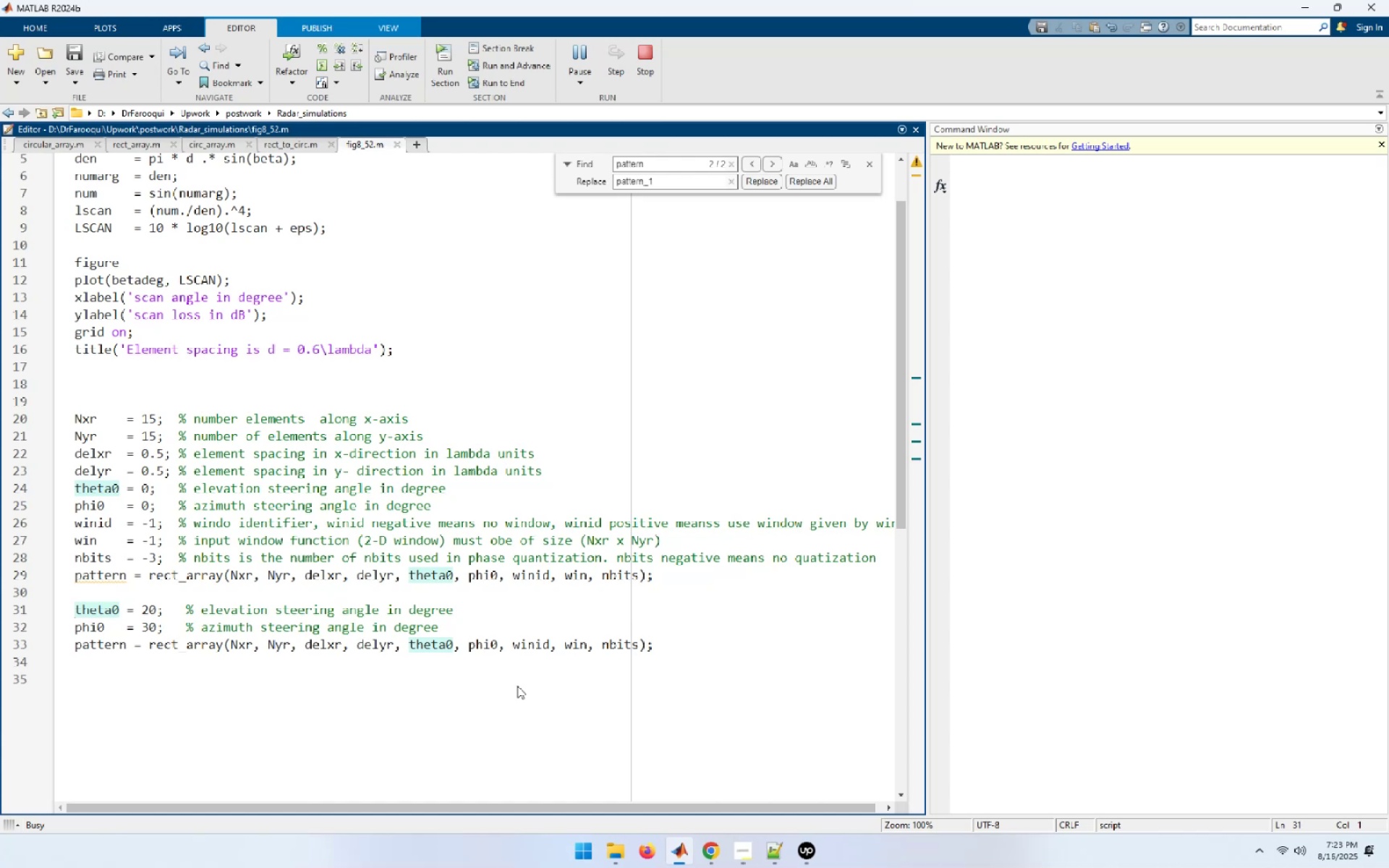 
left_click_drag(start_coordinate=[606, 93], to_coordinate=[1020, 81])
 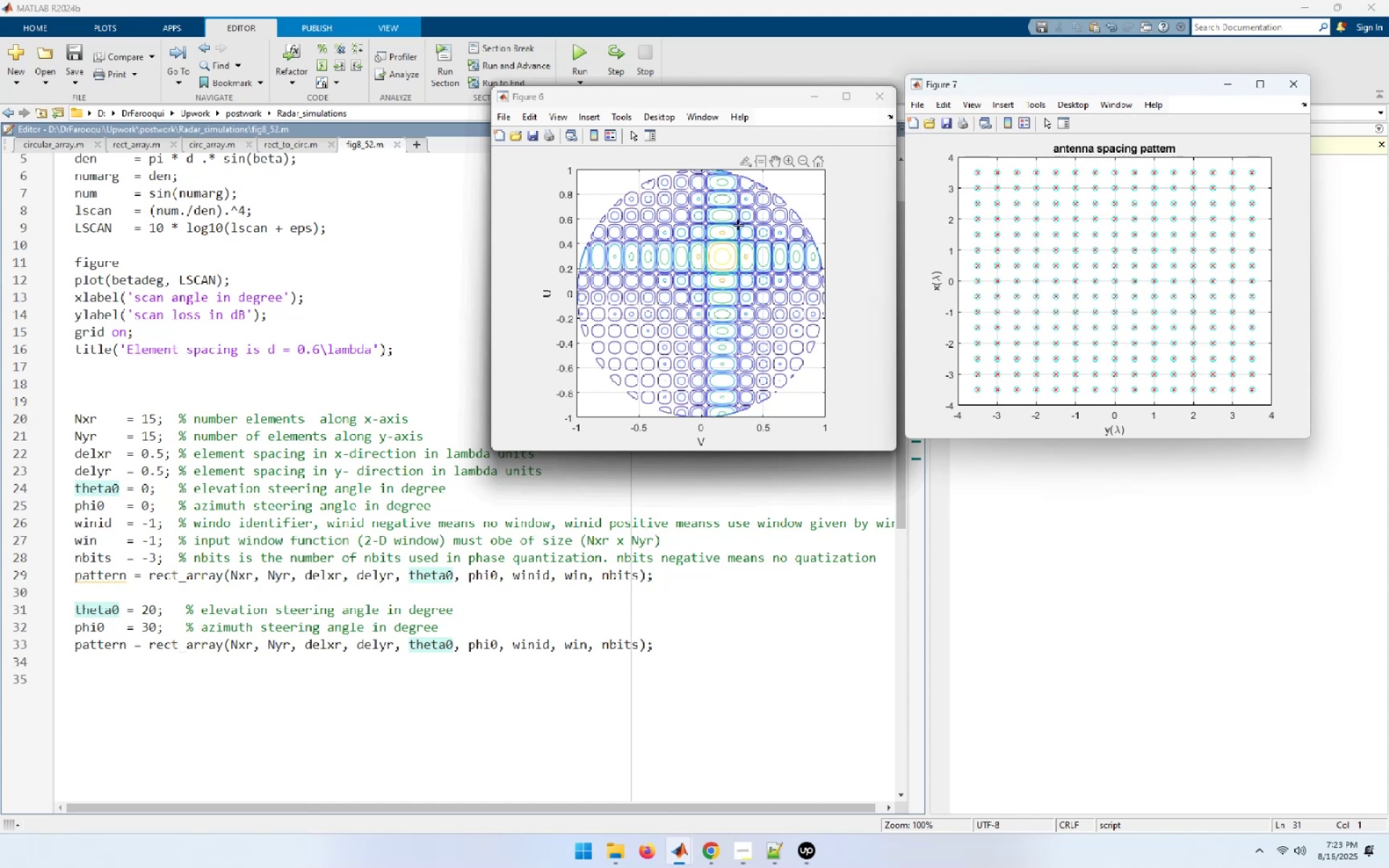 
left_click_drag(start_coordinate=[687, 101], to_coordinate=[1108, 443])
 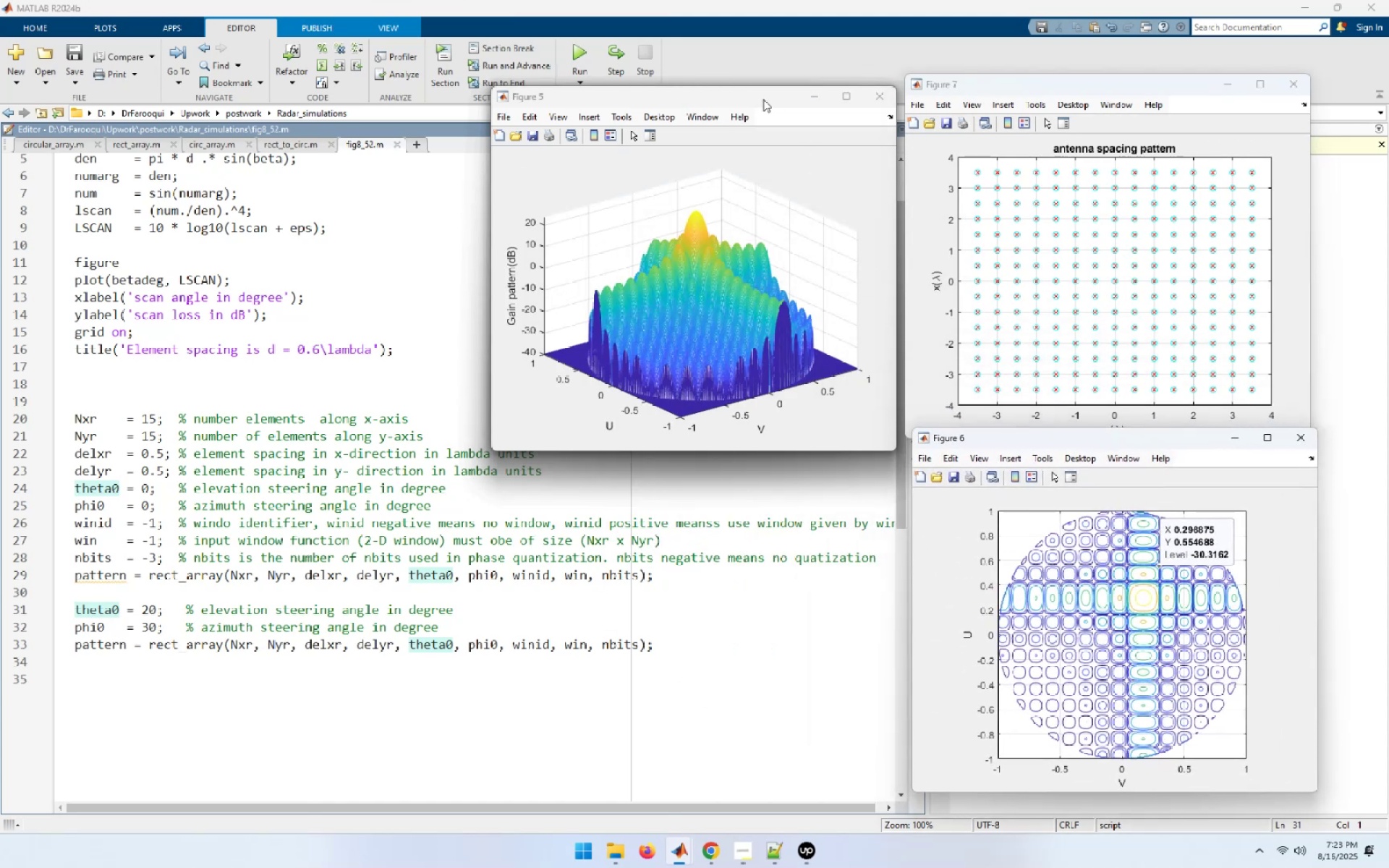 
left_click_drag(start_coordinate=[763, 99], to_coordinate=[776, 410])
 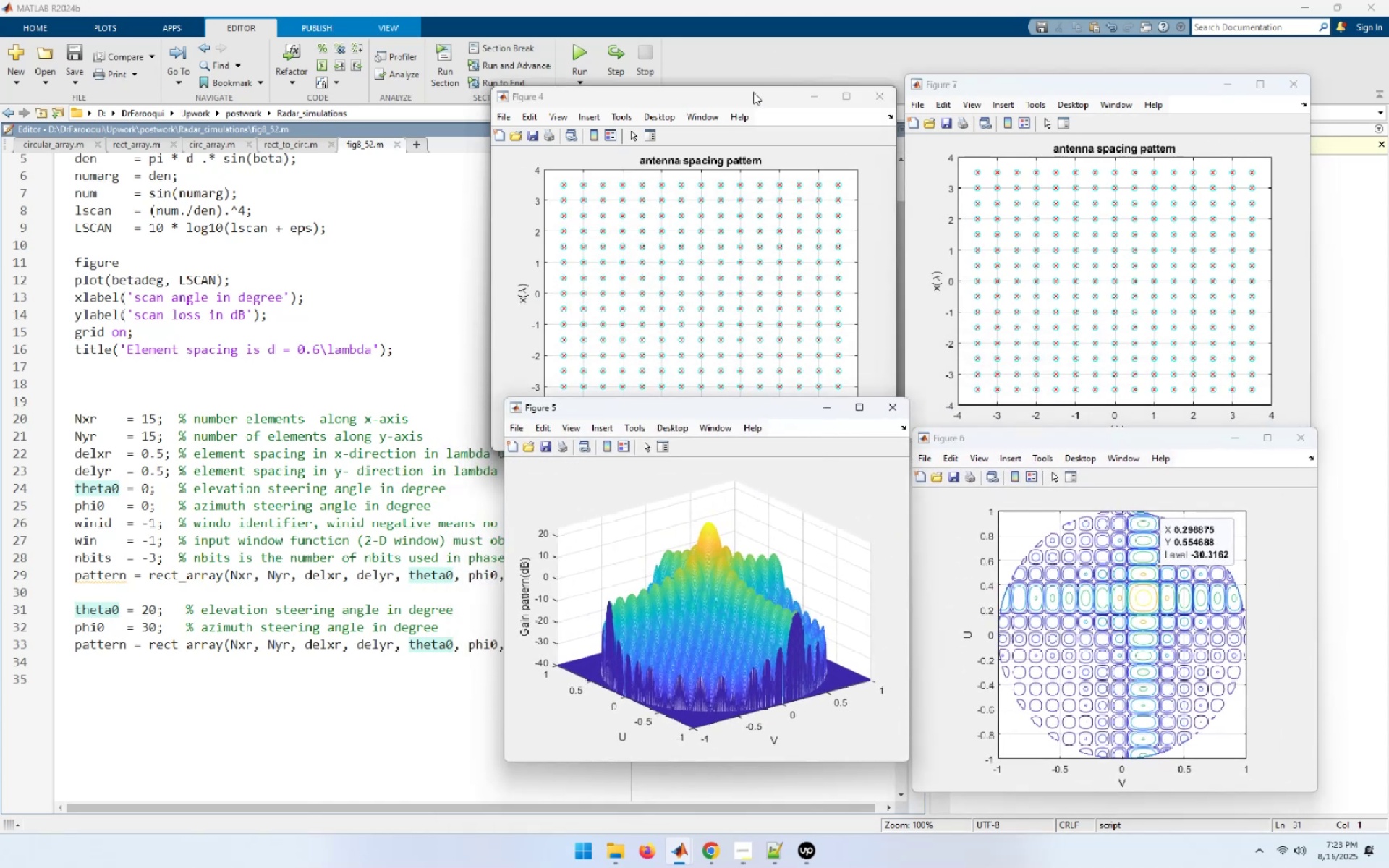 
left_click_drag(start_coordinate=[753, 94], to_coordinate=[436, 83])
 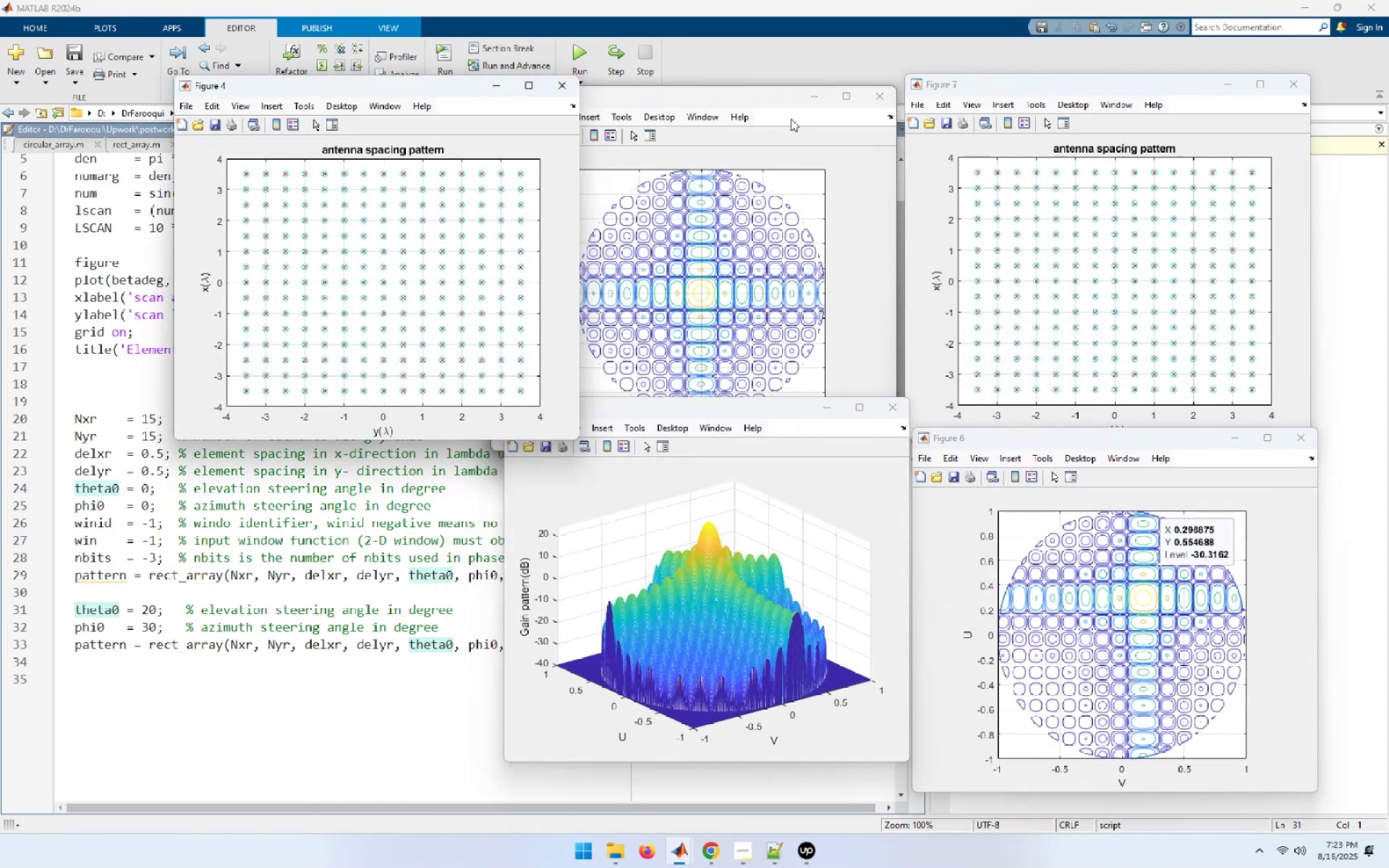 
left_click([791, 103])
 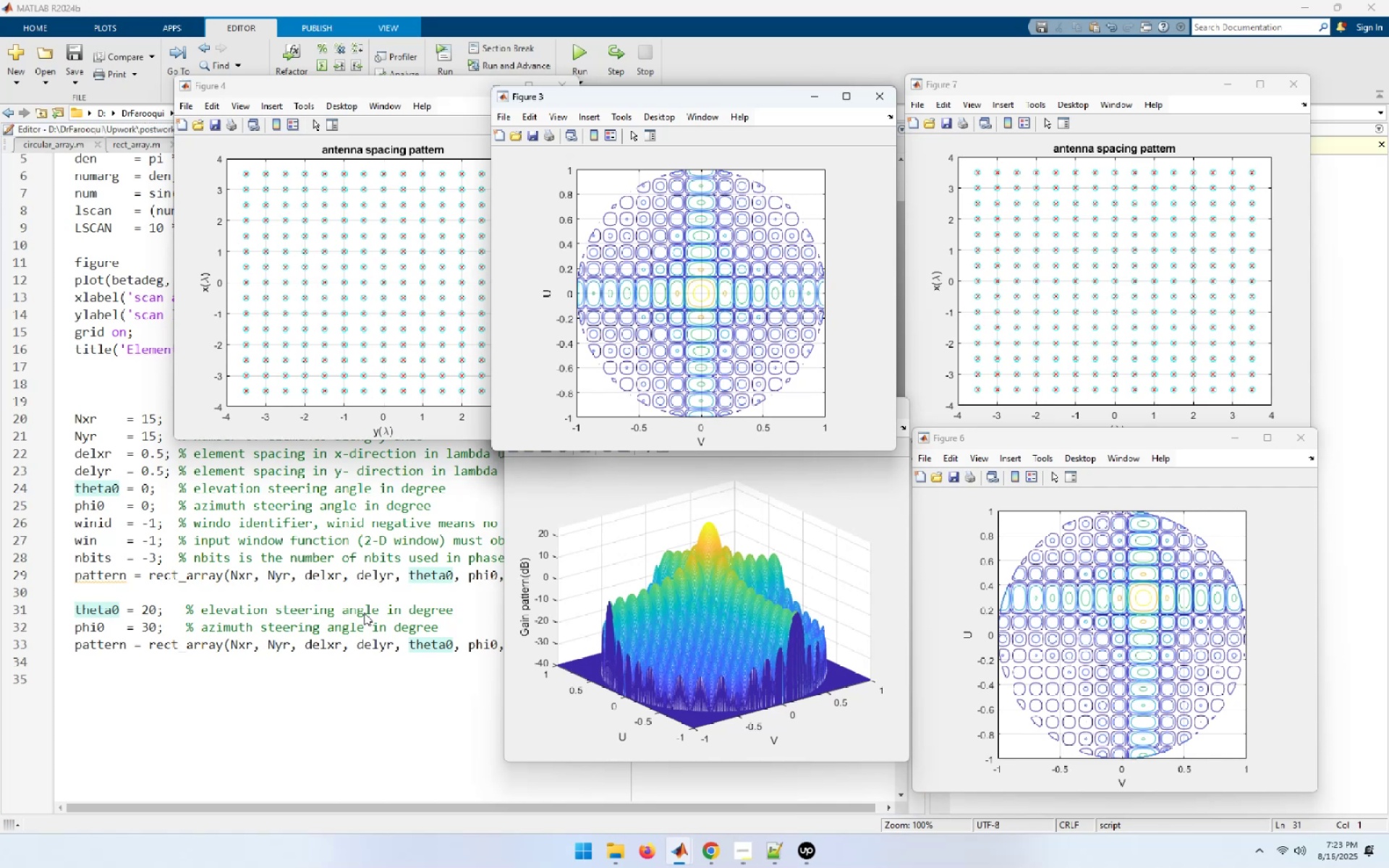 
wait(5.09)
 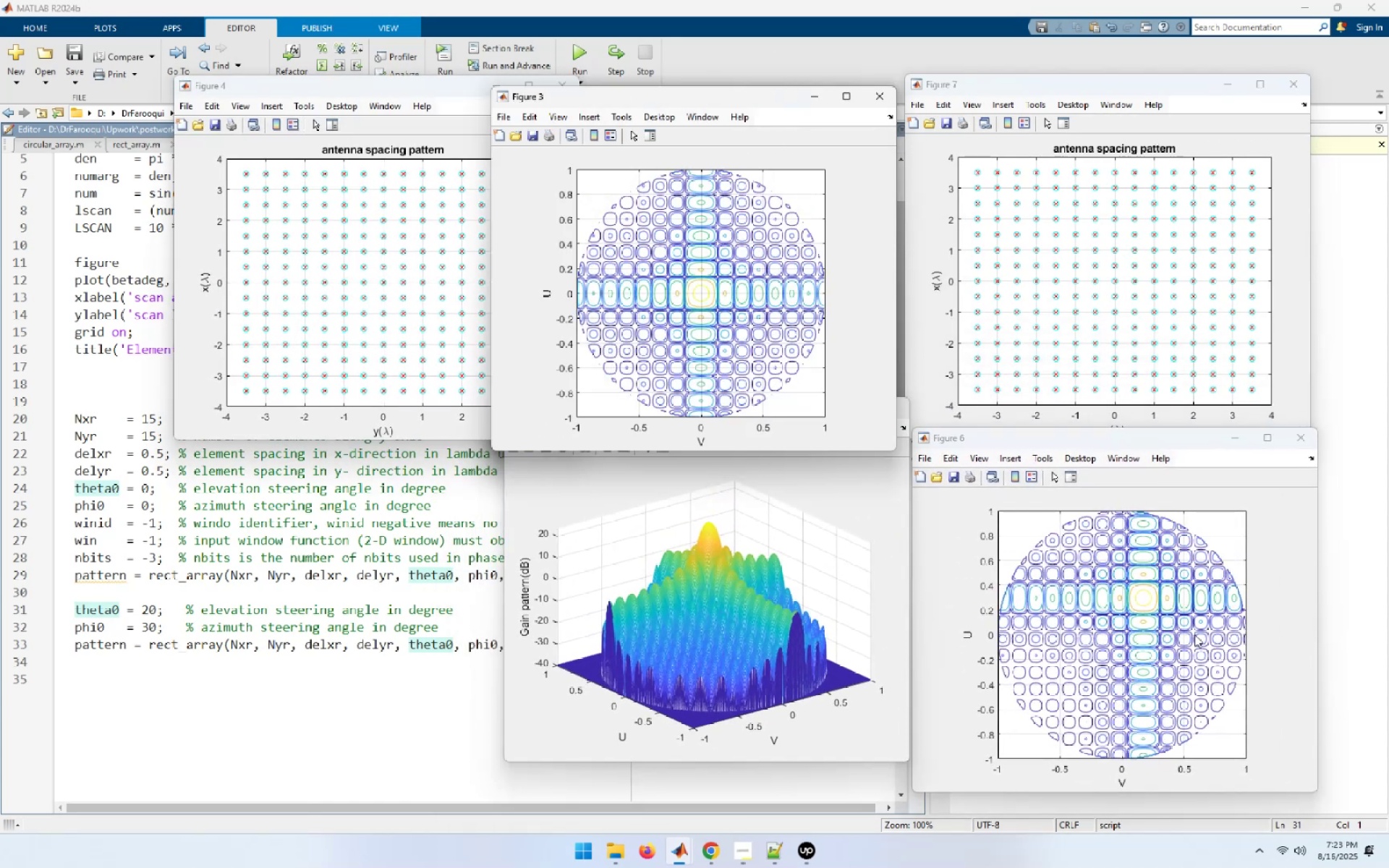 
left_click([200, 640])
 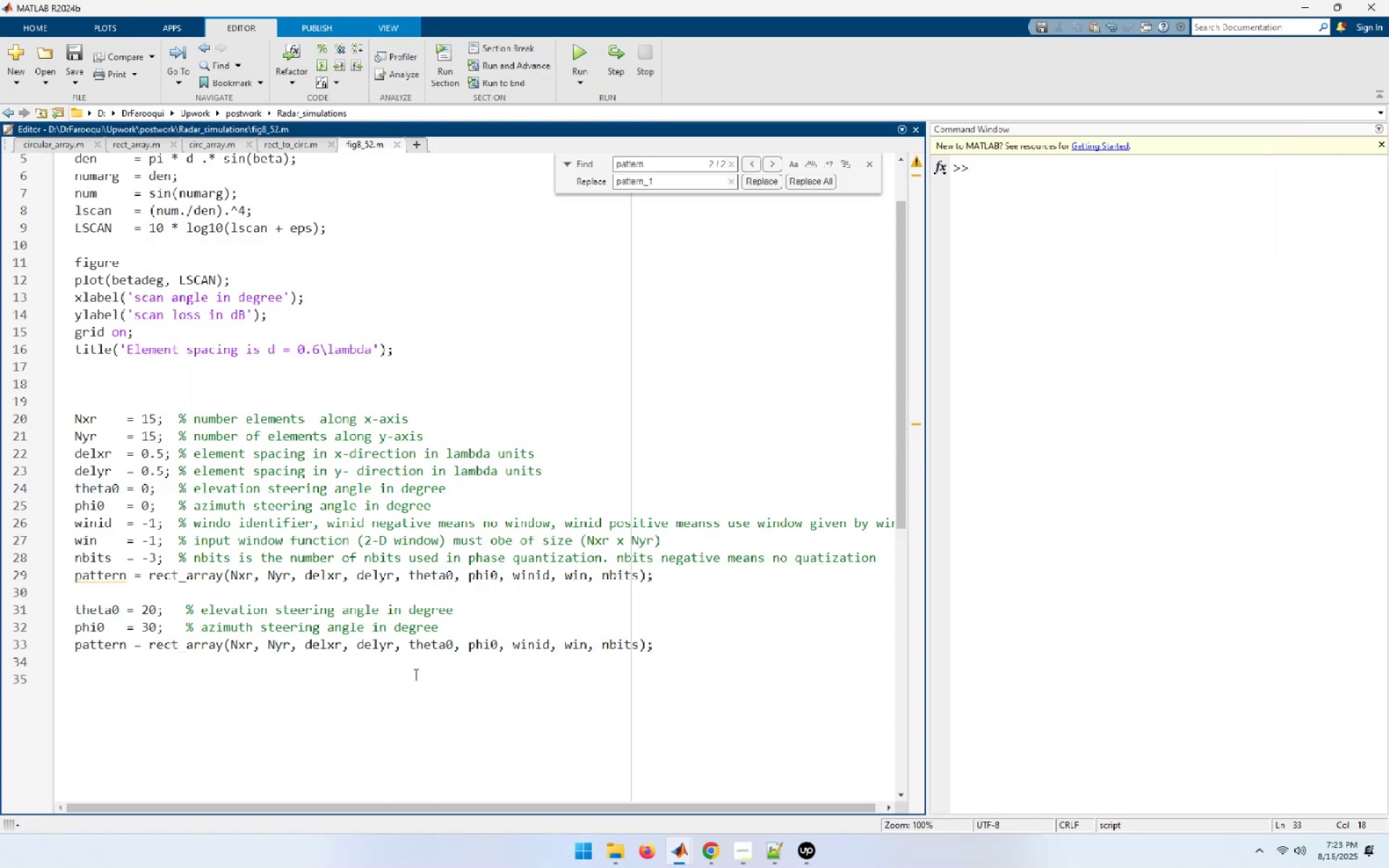 
wait(9.61)
 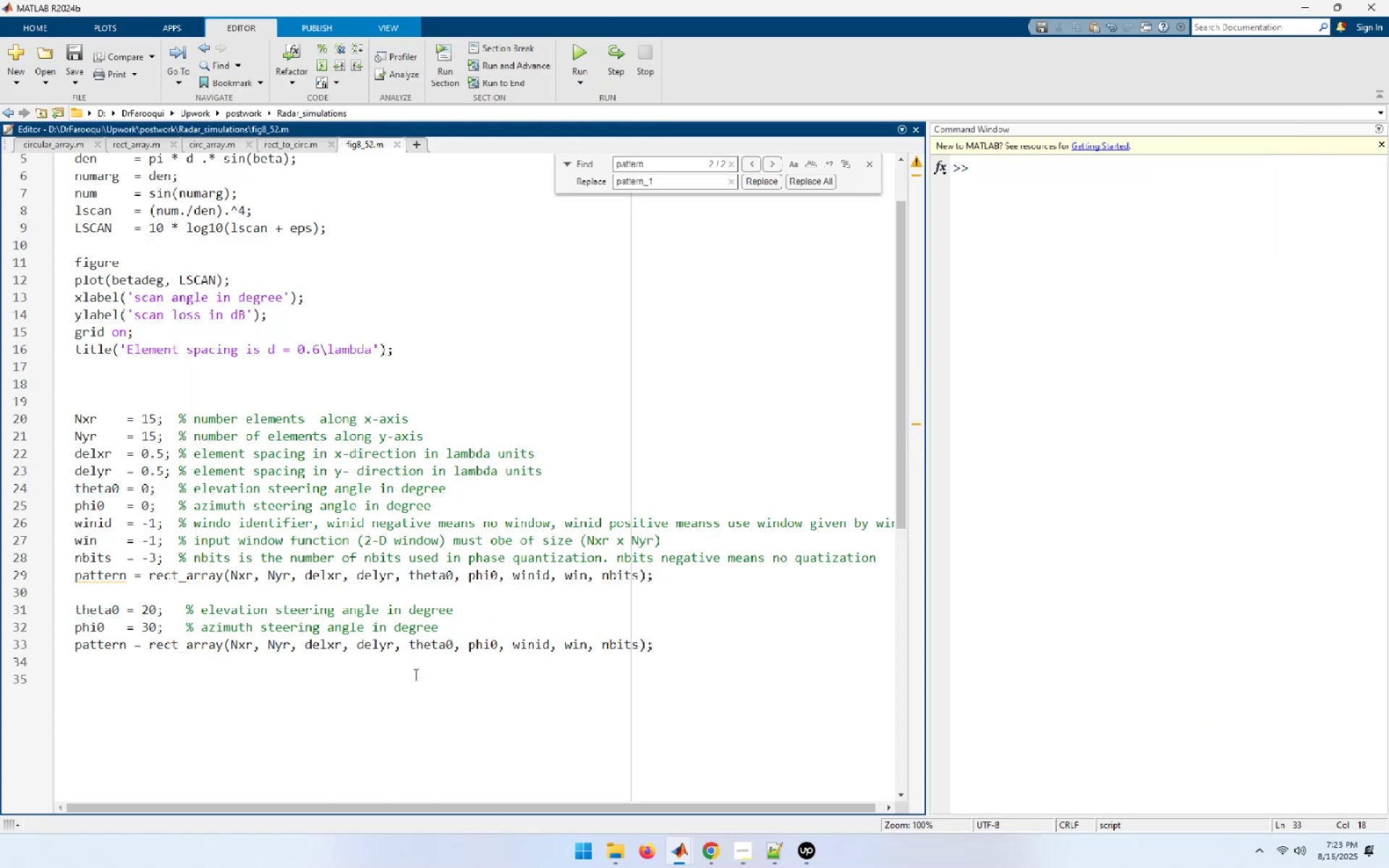 
left_click([412, 571])
 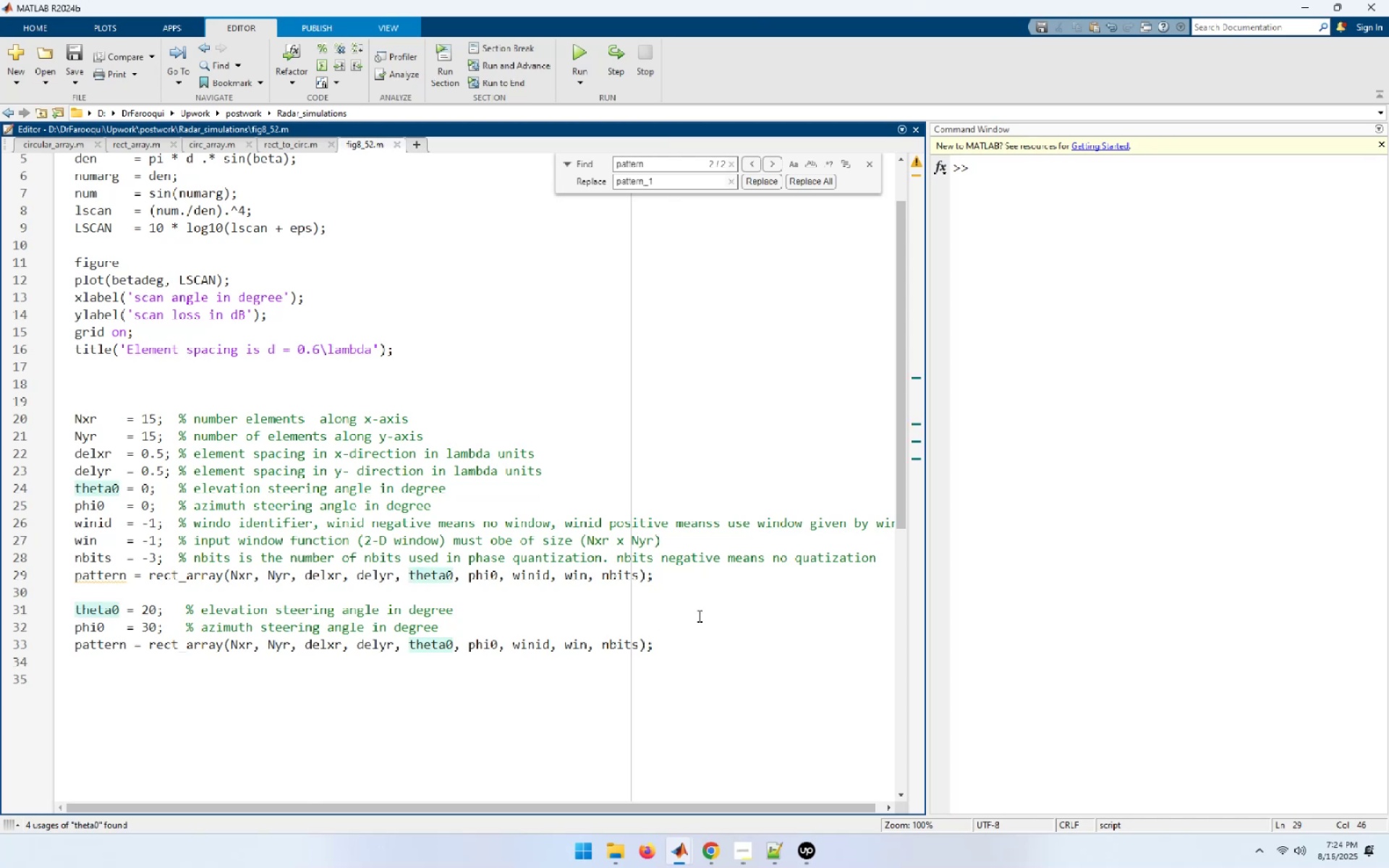 
key(Home)
 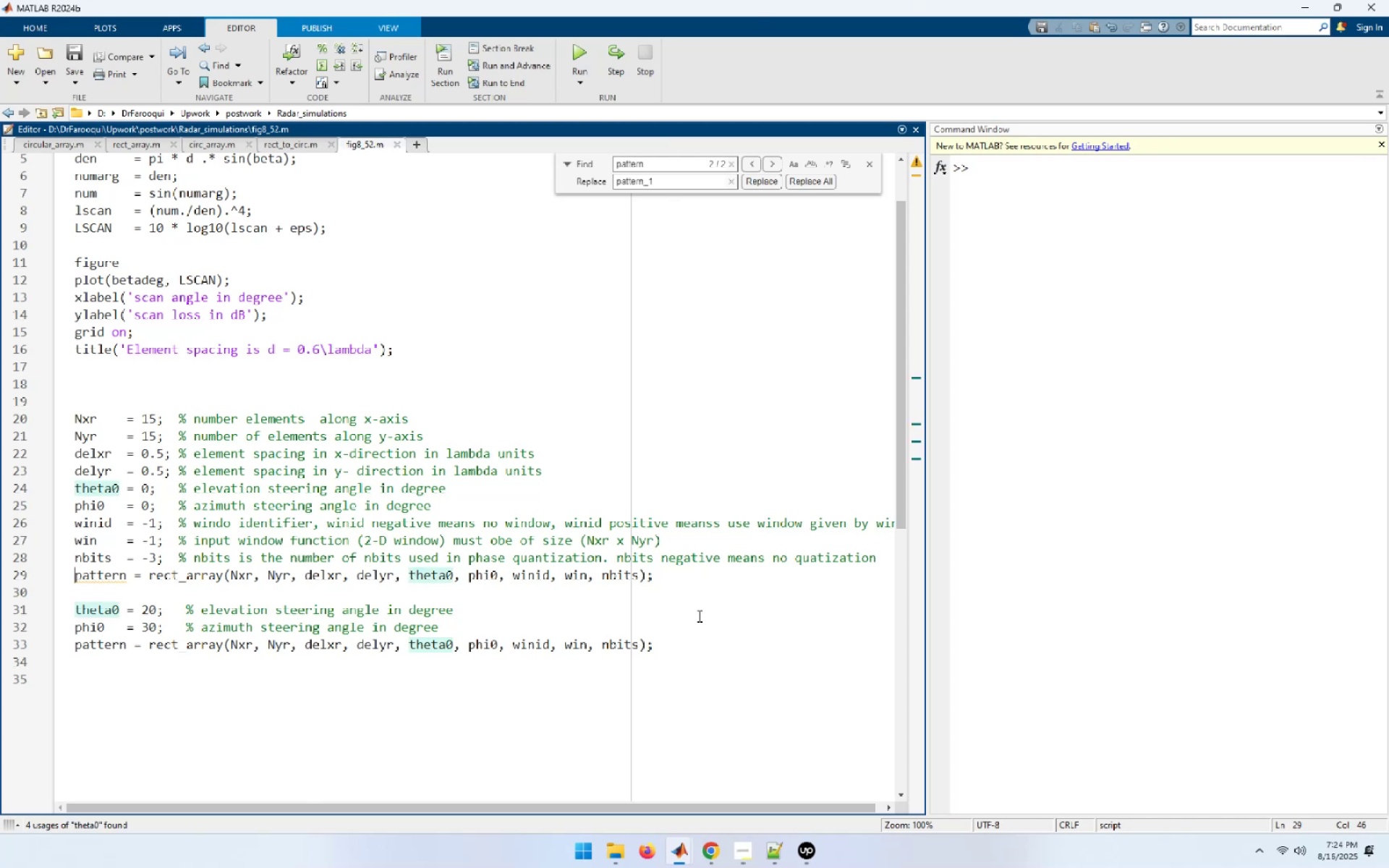 
key(Shift+End)
 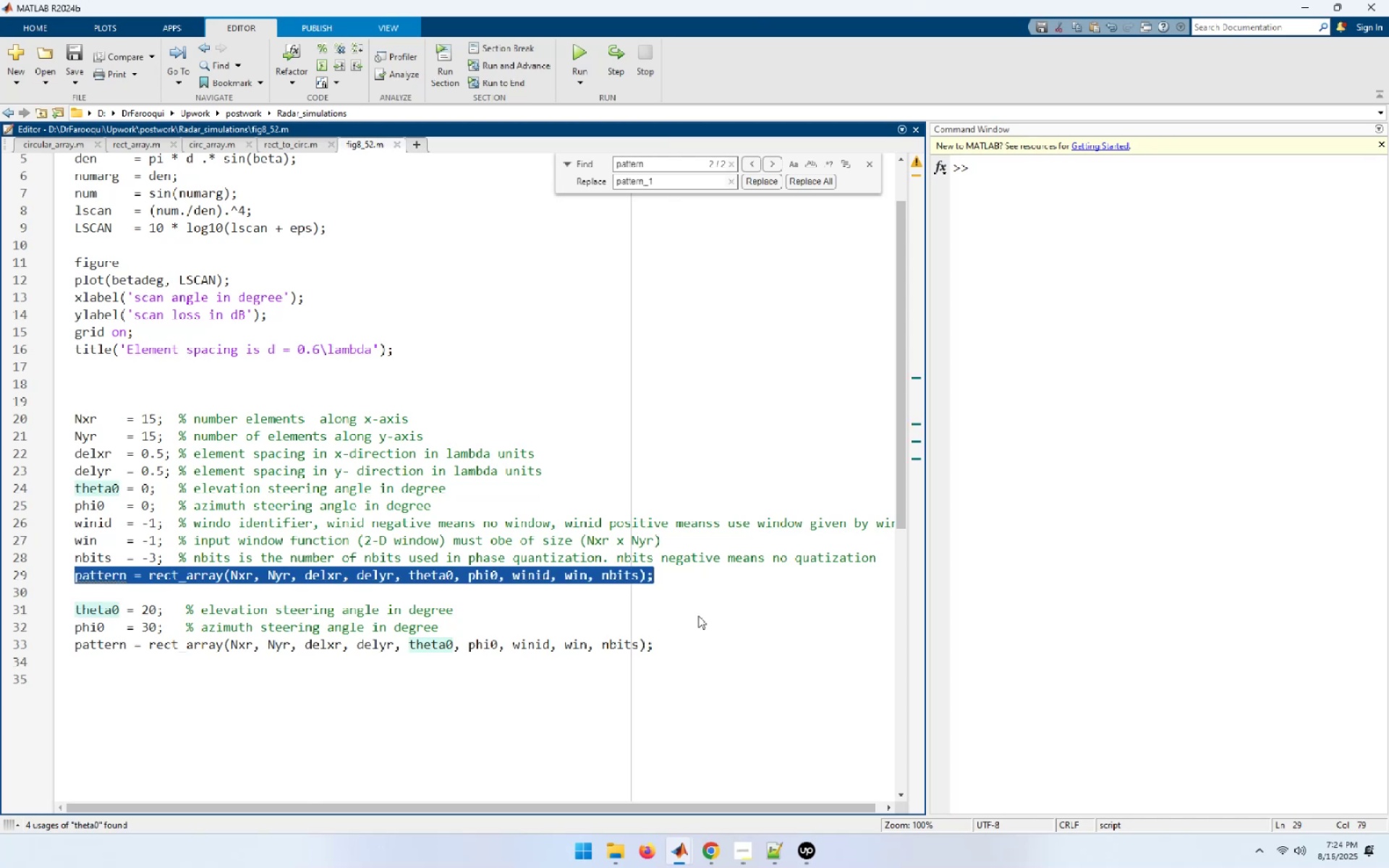 
key(Control+C)
 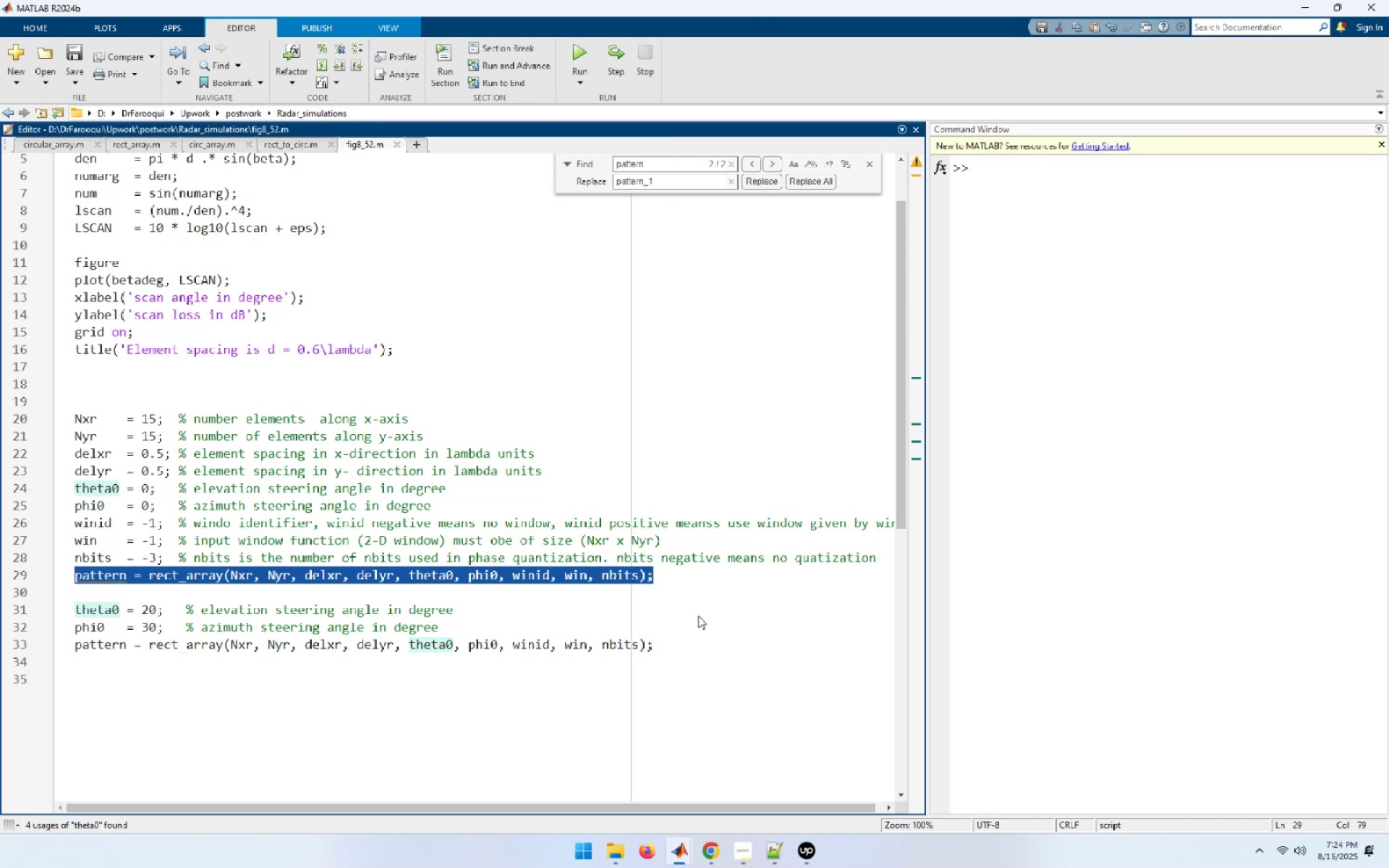 
key(End)
 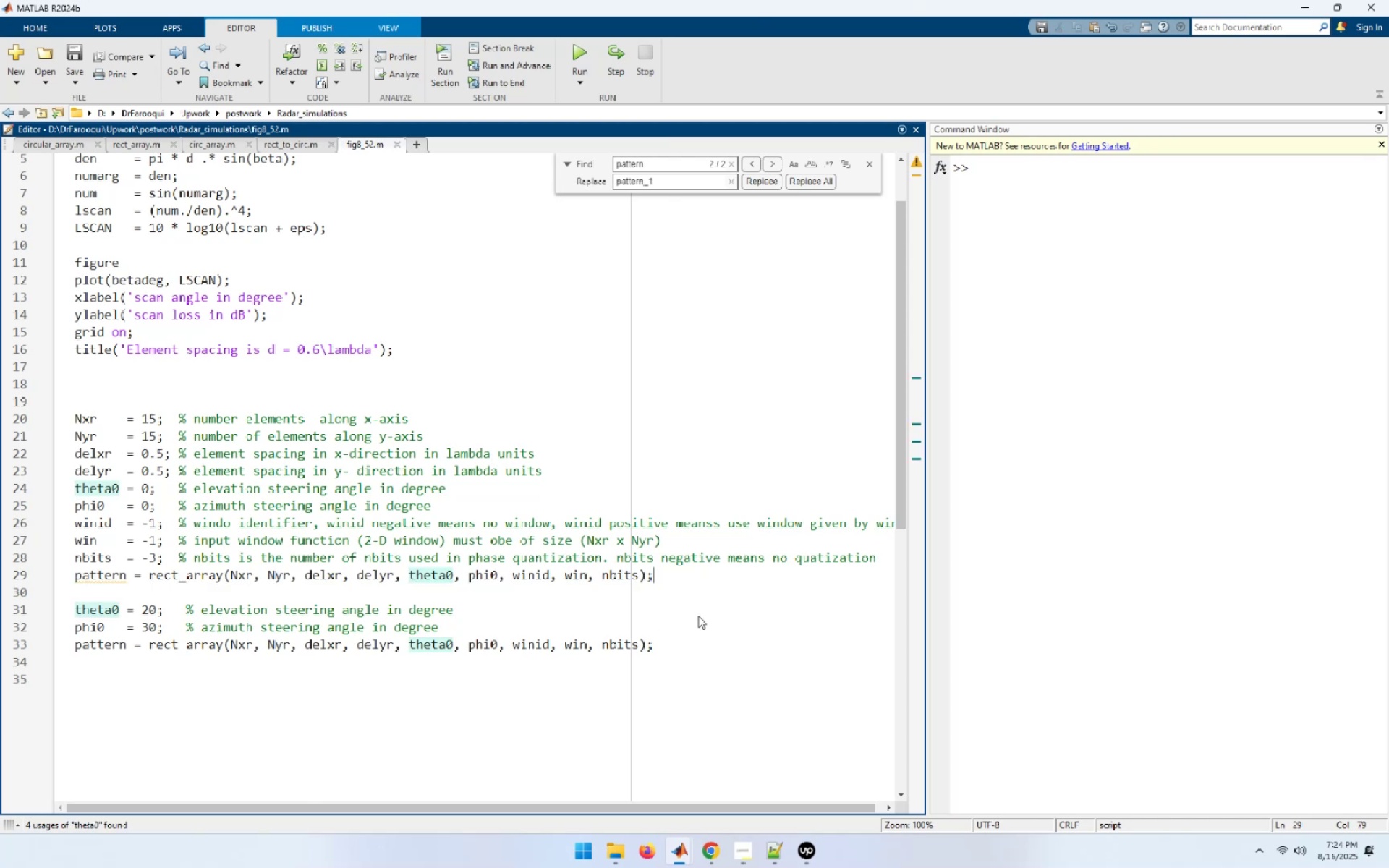 
key(NumpadEnter)
 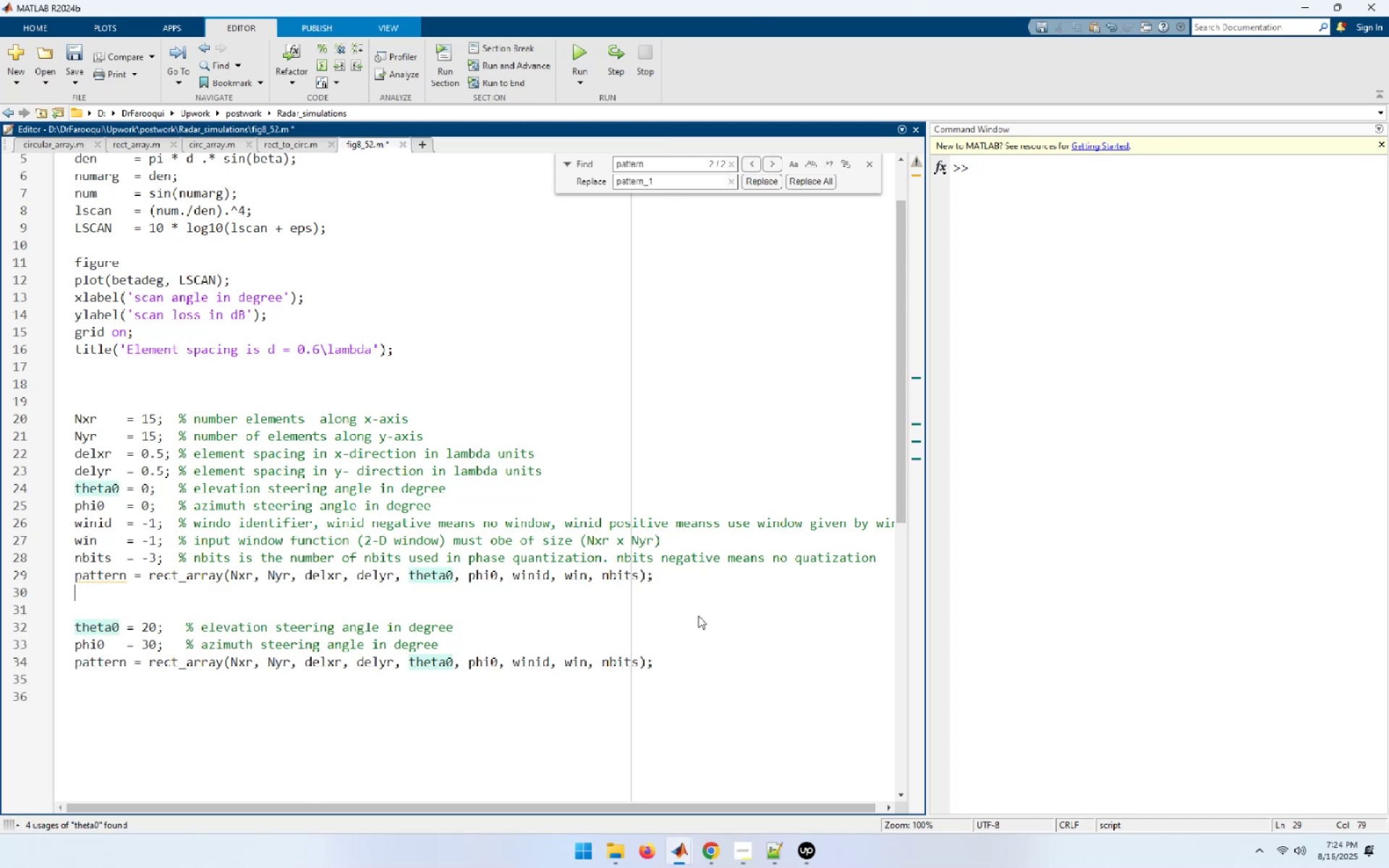 
key(Control+ControlLeft)
 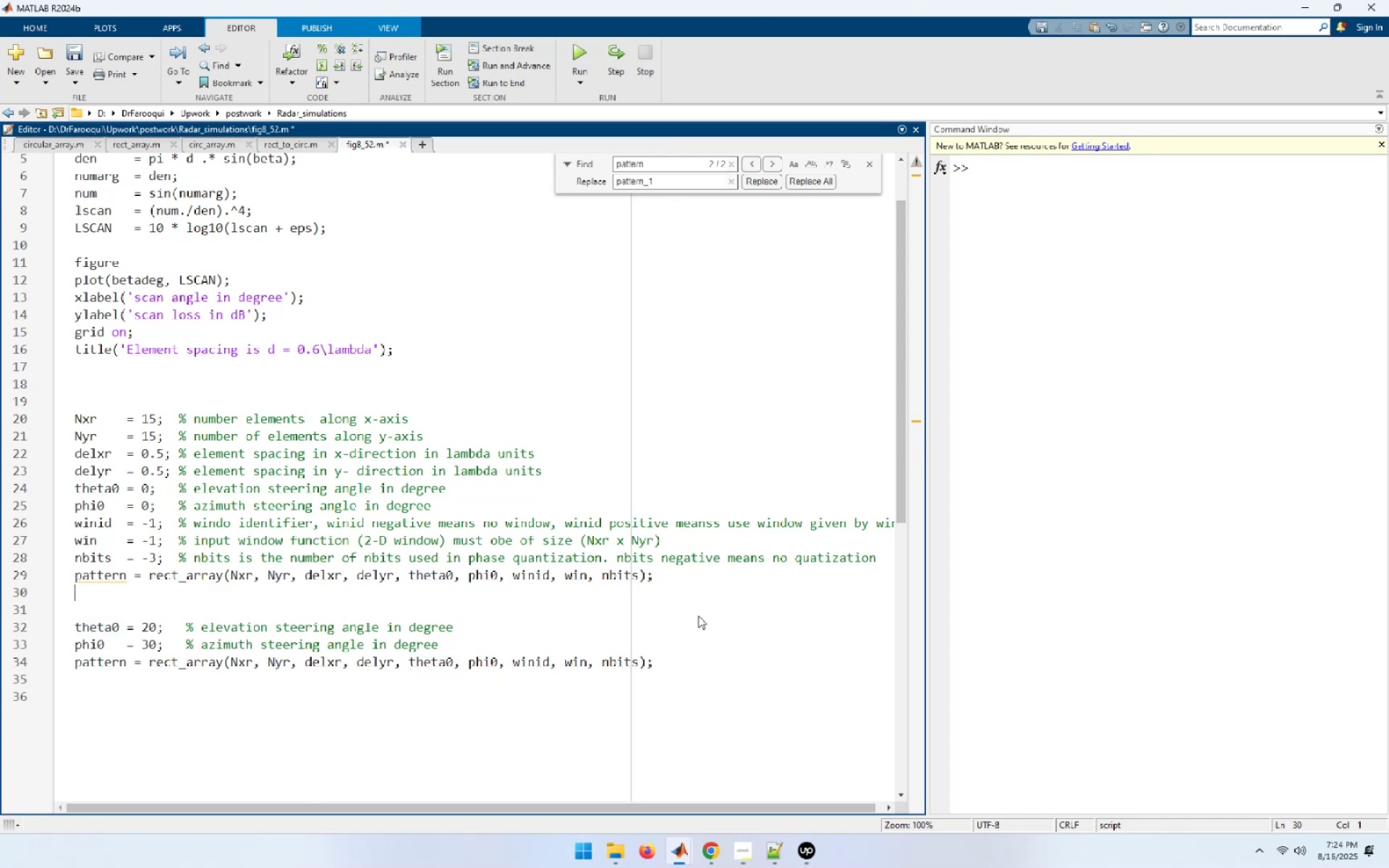 
key(Control+V)
 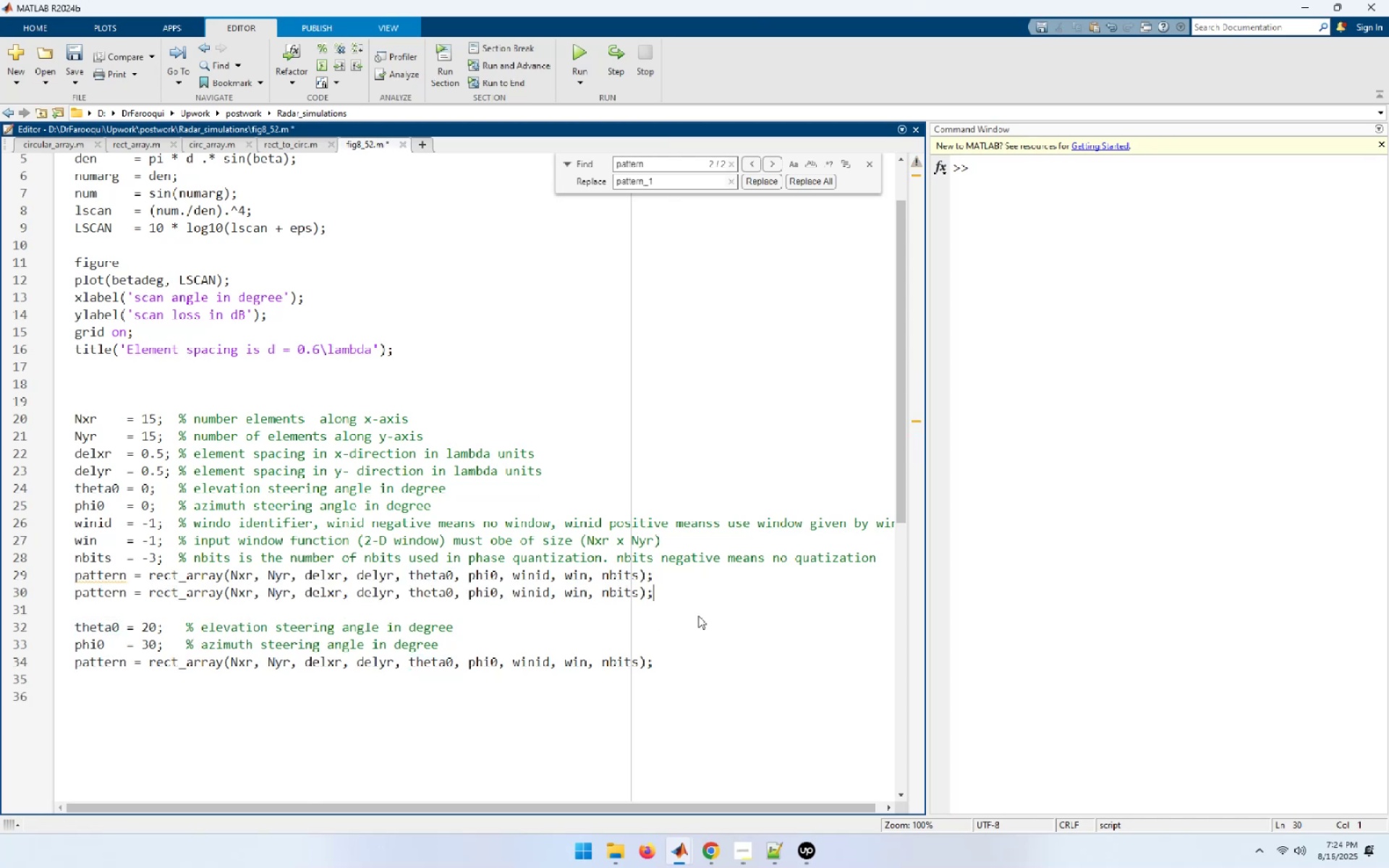 
hold_key(key=ArrowLeft, duration=1.3)
 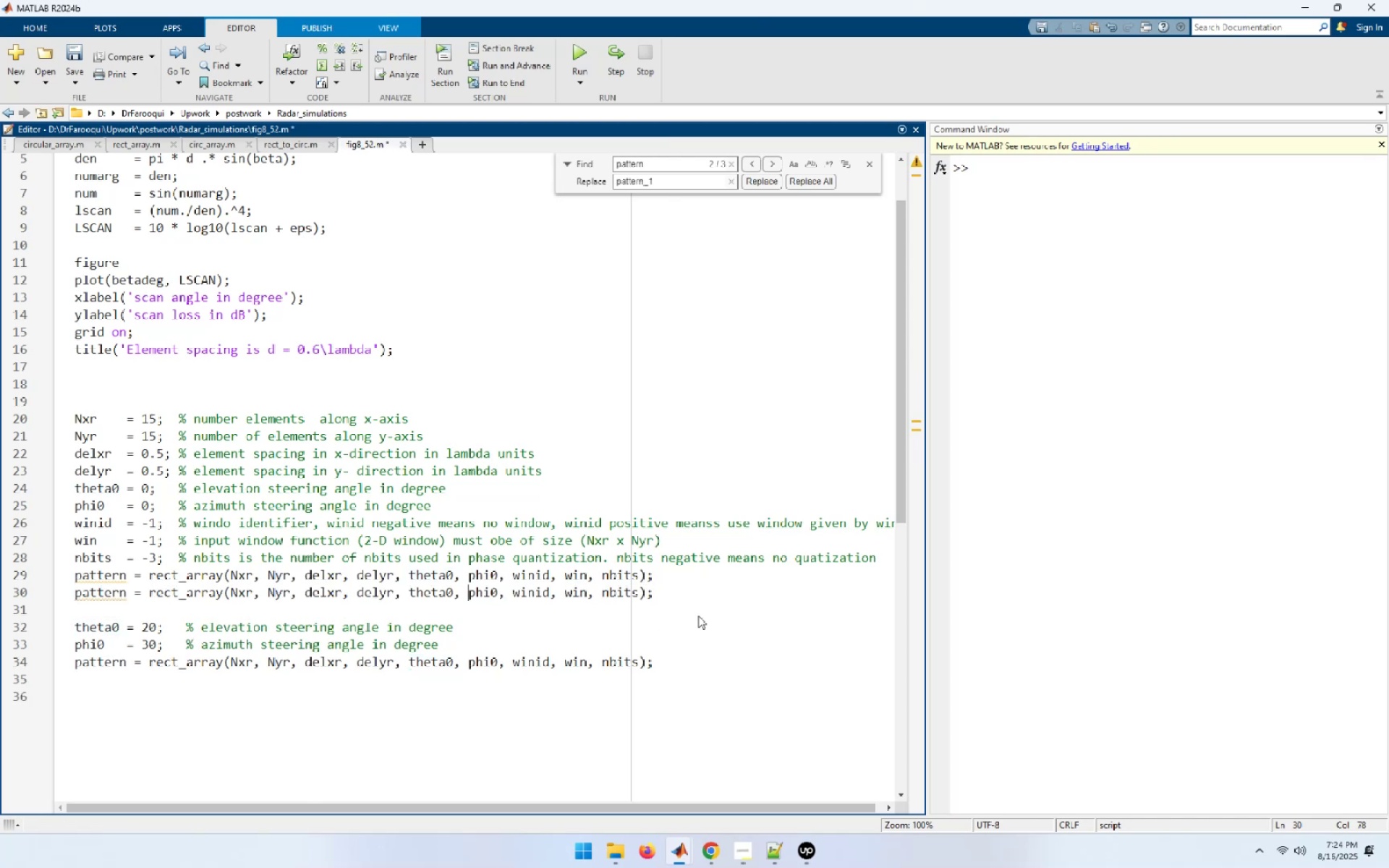 
key(ArrowLeft)
 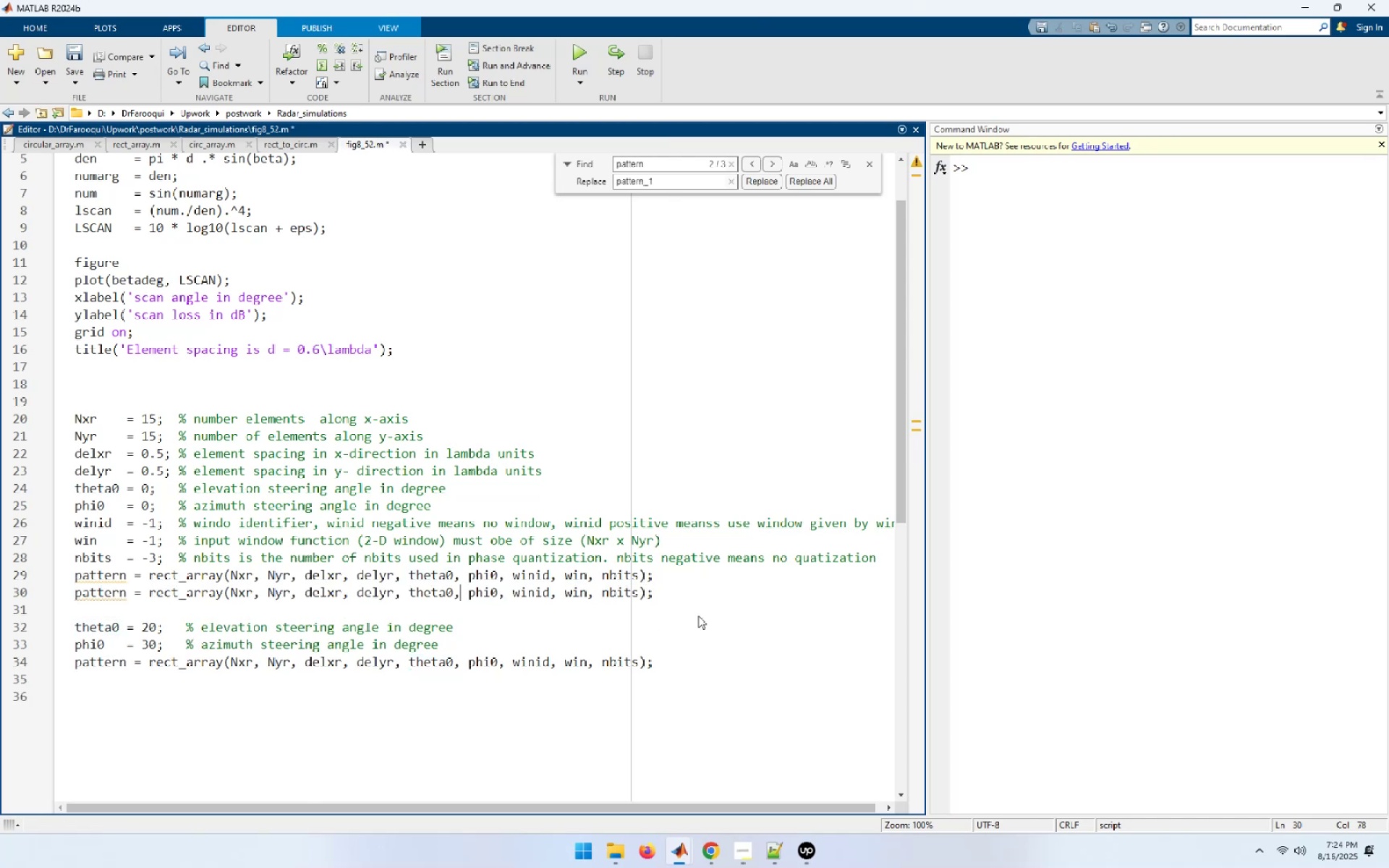 
key(ArrowLeft)
 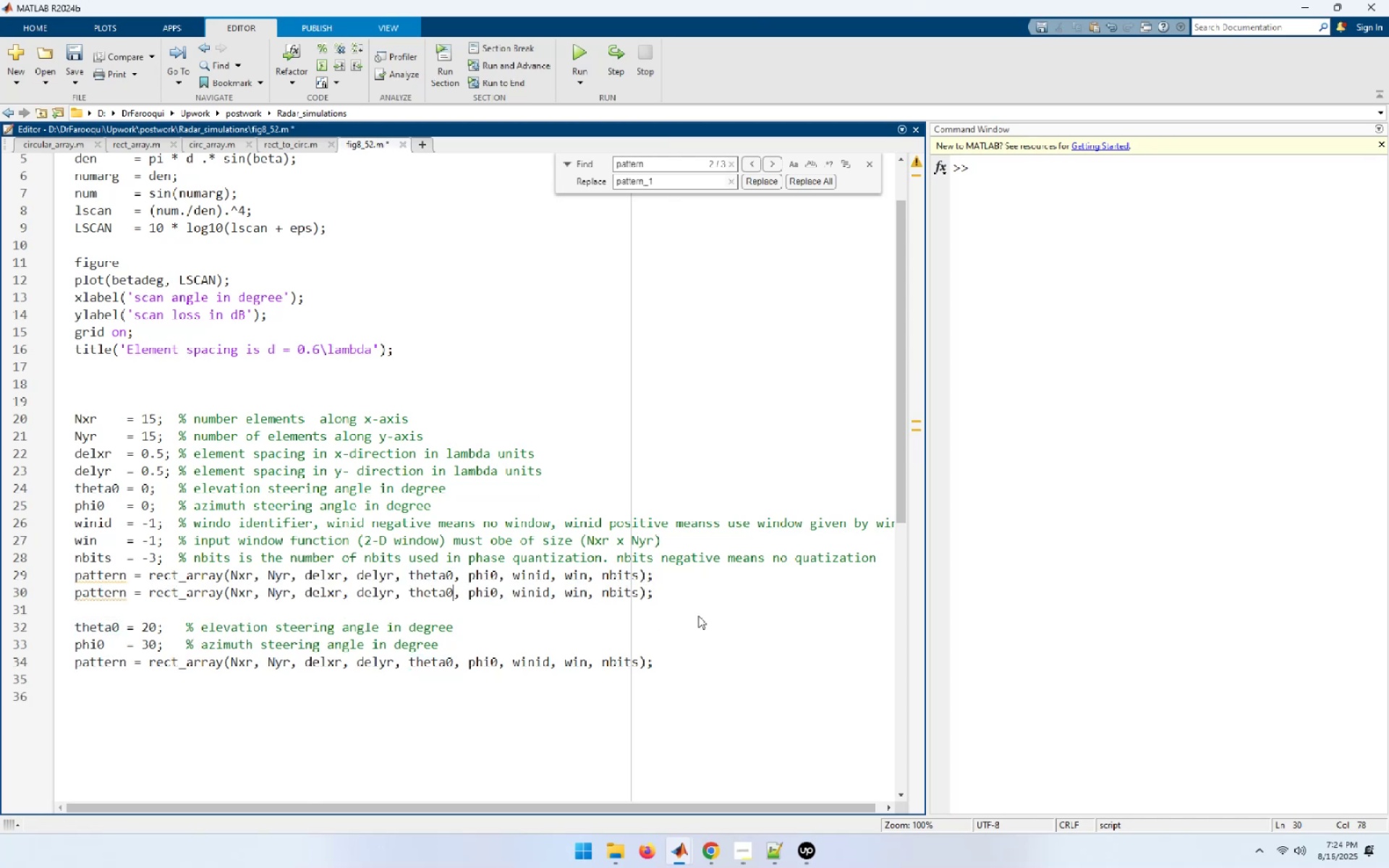 
key(Shift+ArrowLeft)
 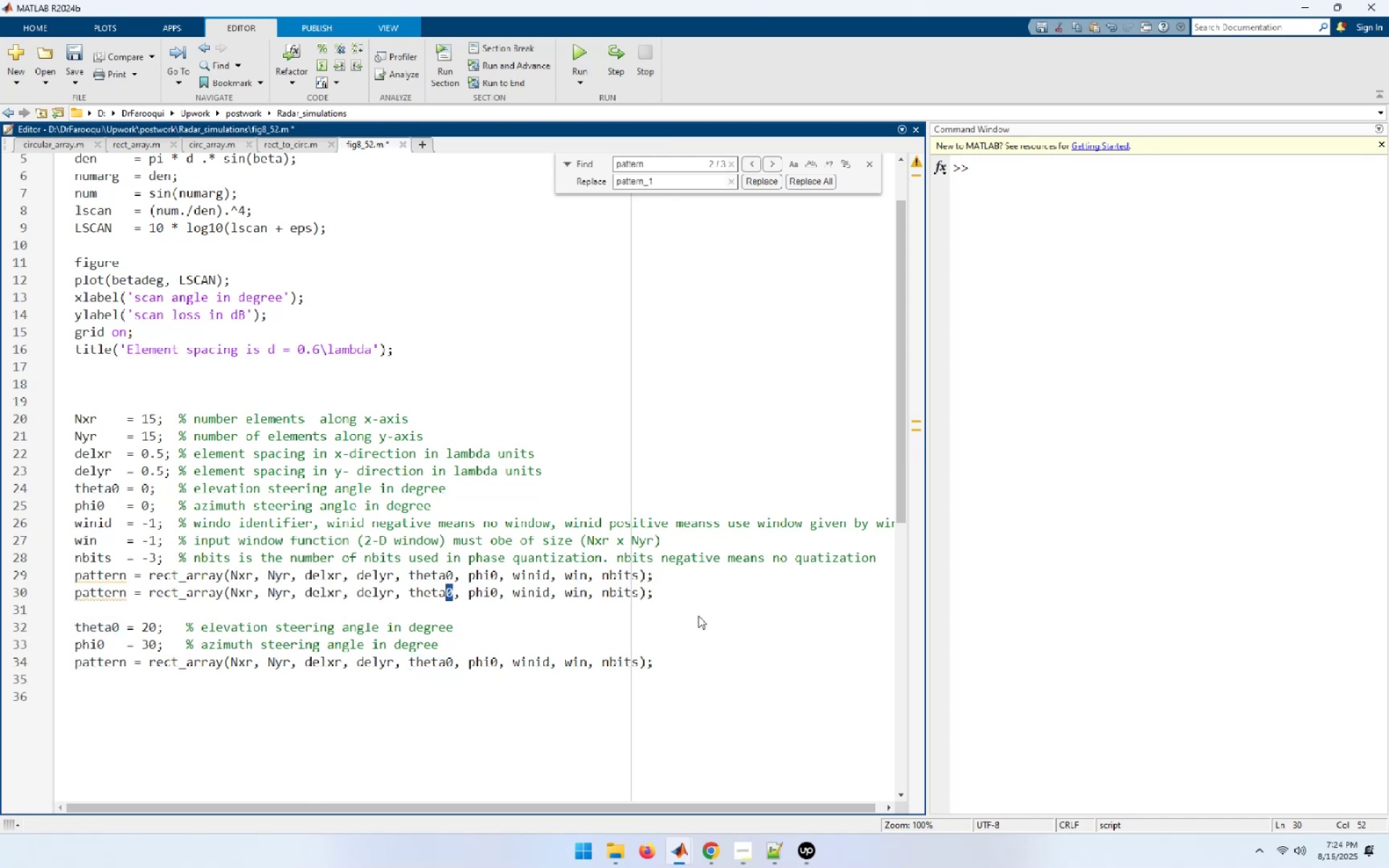 
key(Shift+ArrowLeft)
 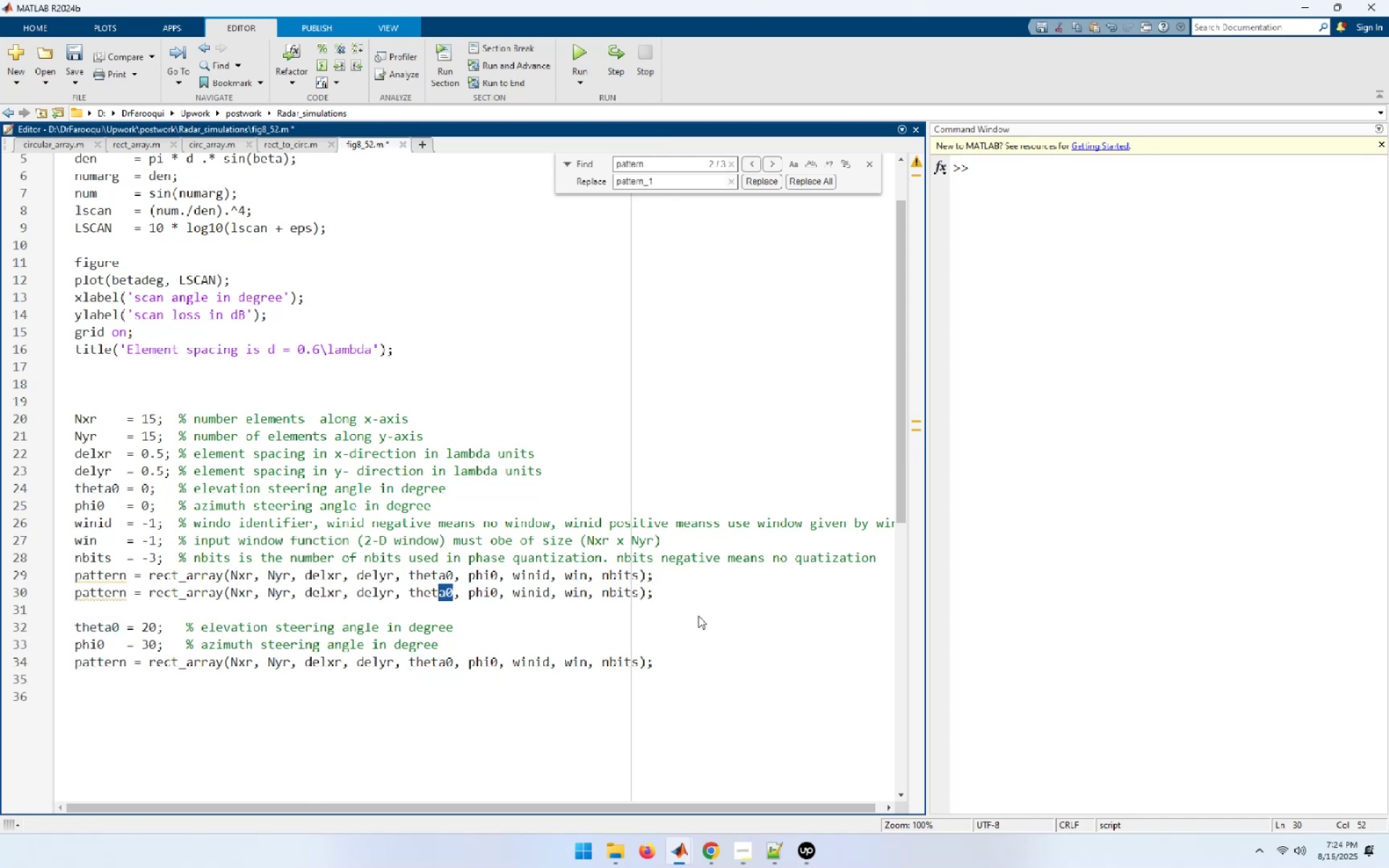 
key(Shift+ArrowLeft)
 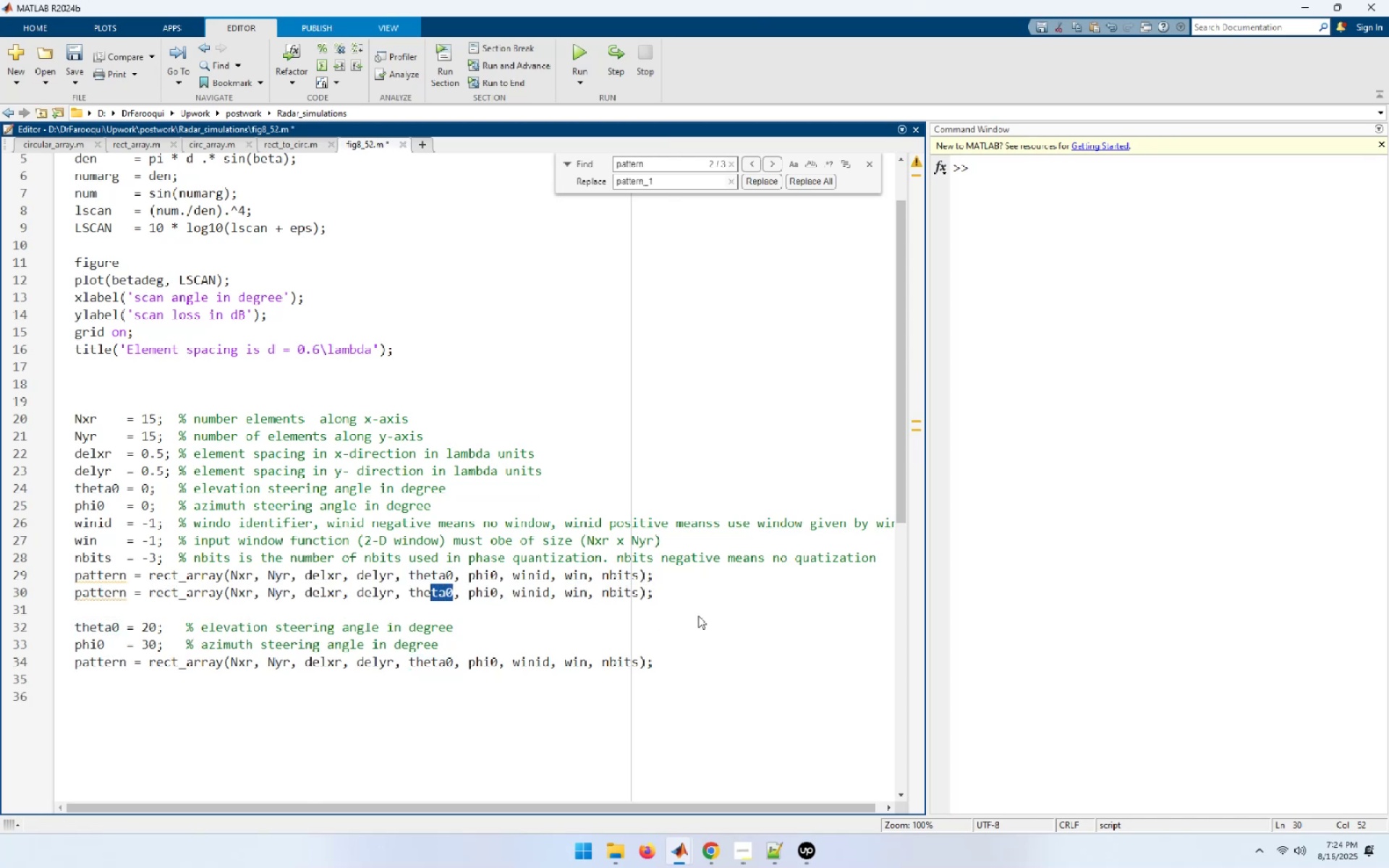 
key(Shift+ArrowLeft)
 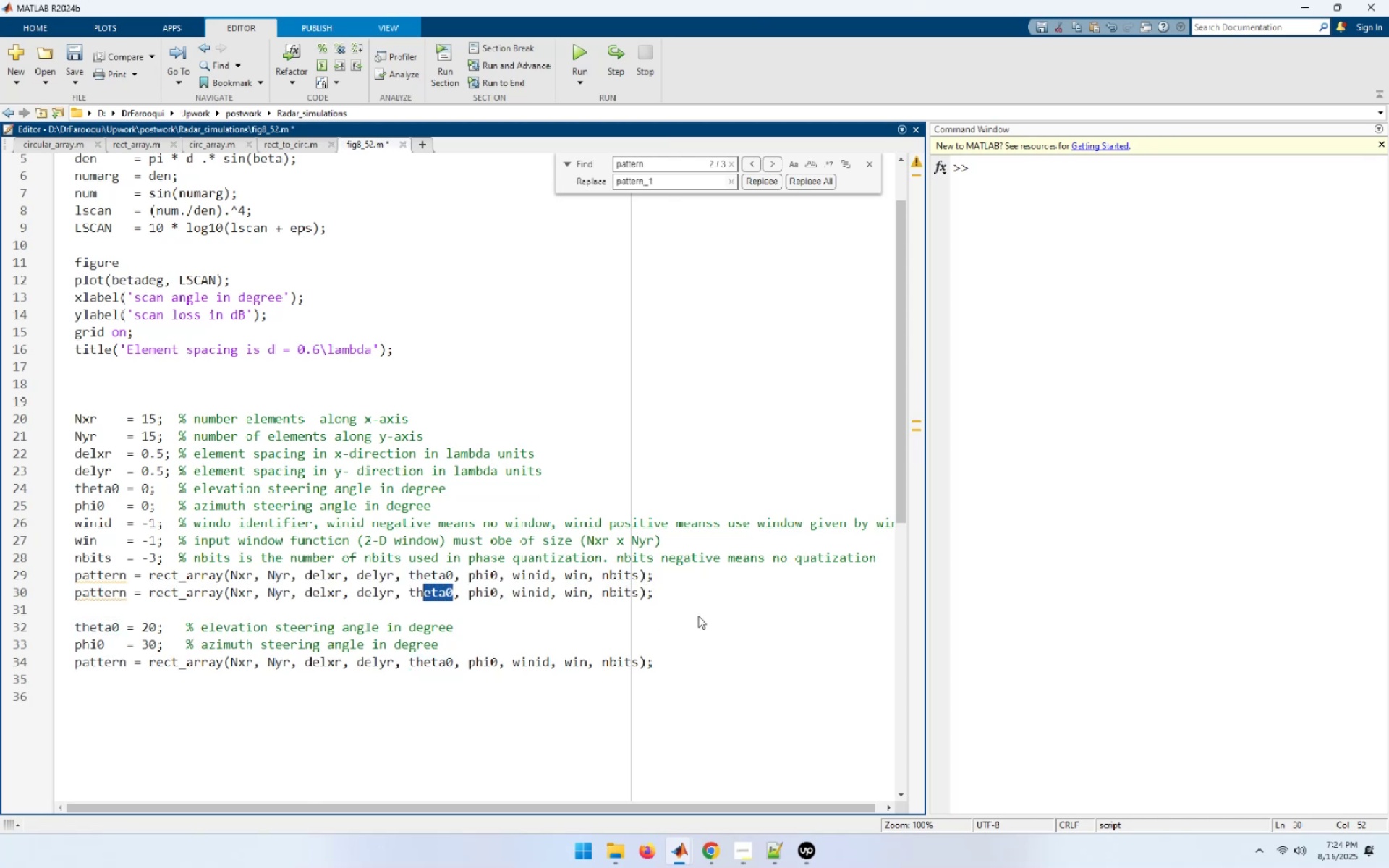 
key(Shift+ArrowLeft)
 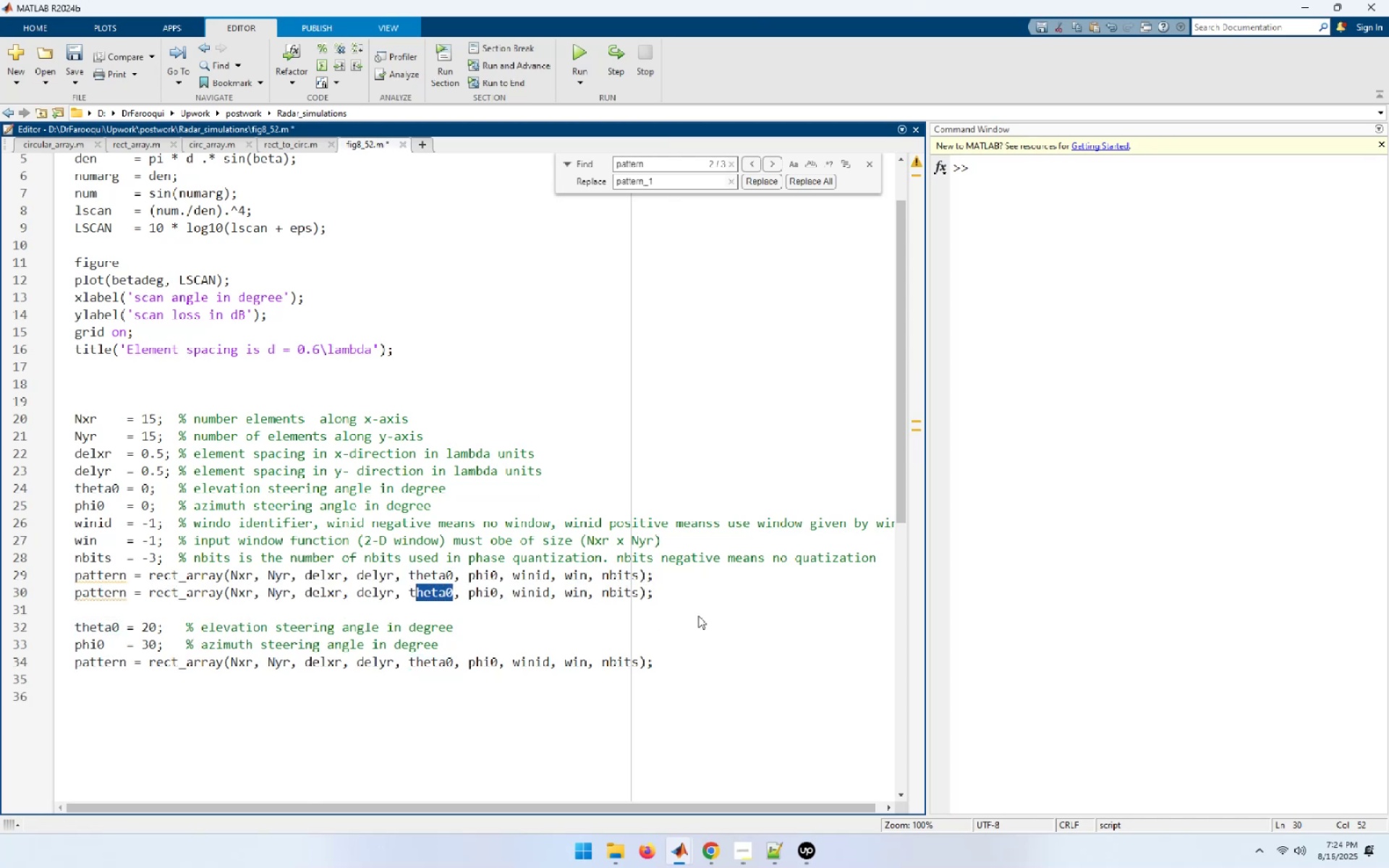 
key(Shift+ArrowLeft)
 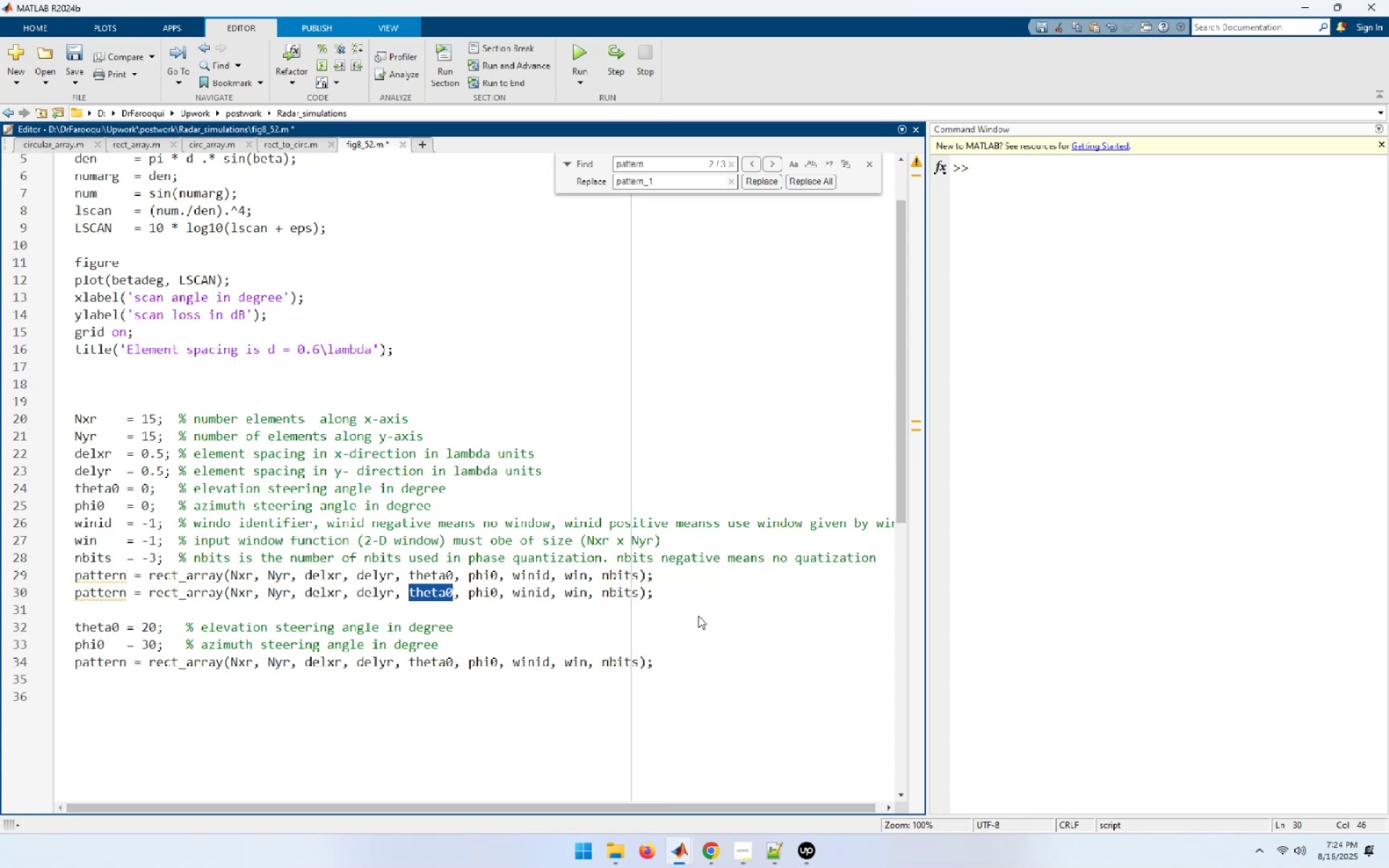 
key(Numpad2)
 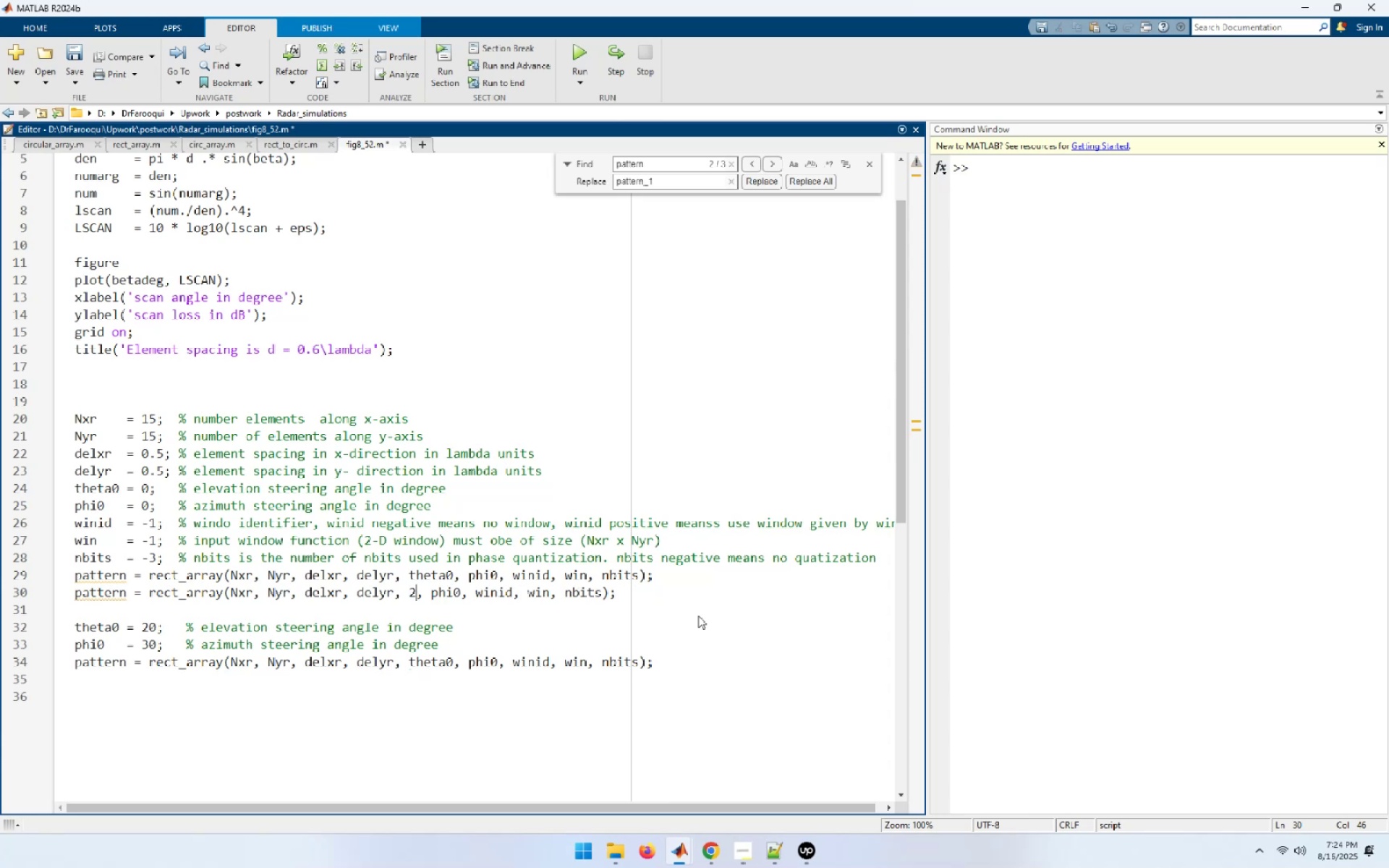 
key(Numpad0)
 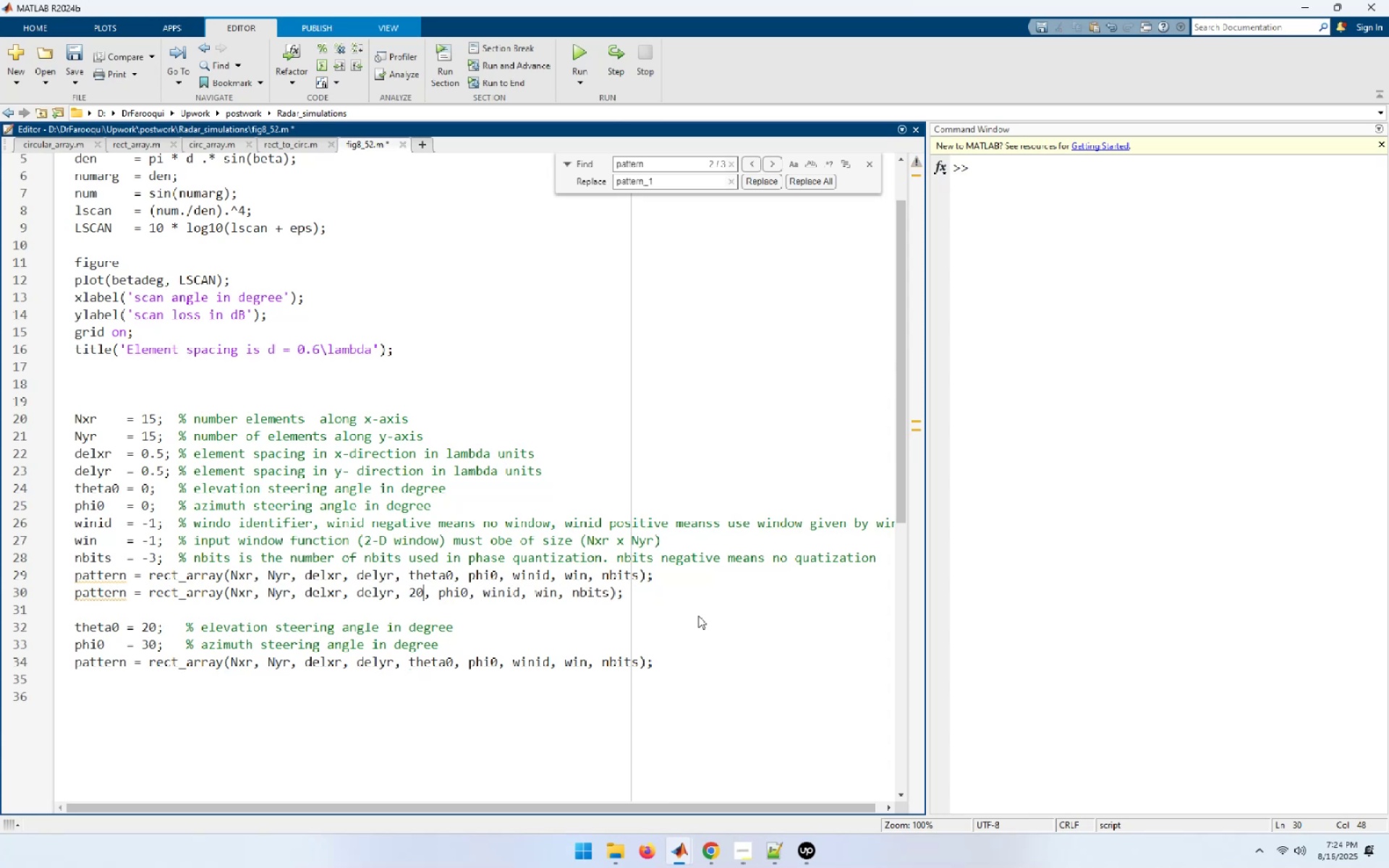 
key(ArrowRight)
 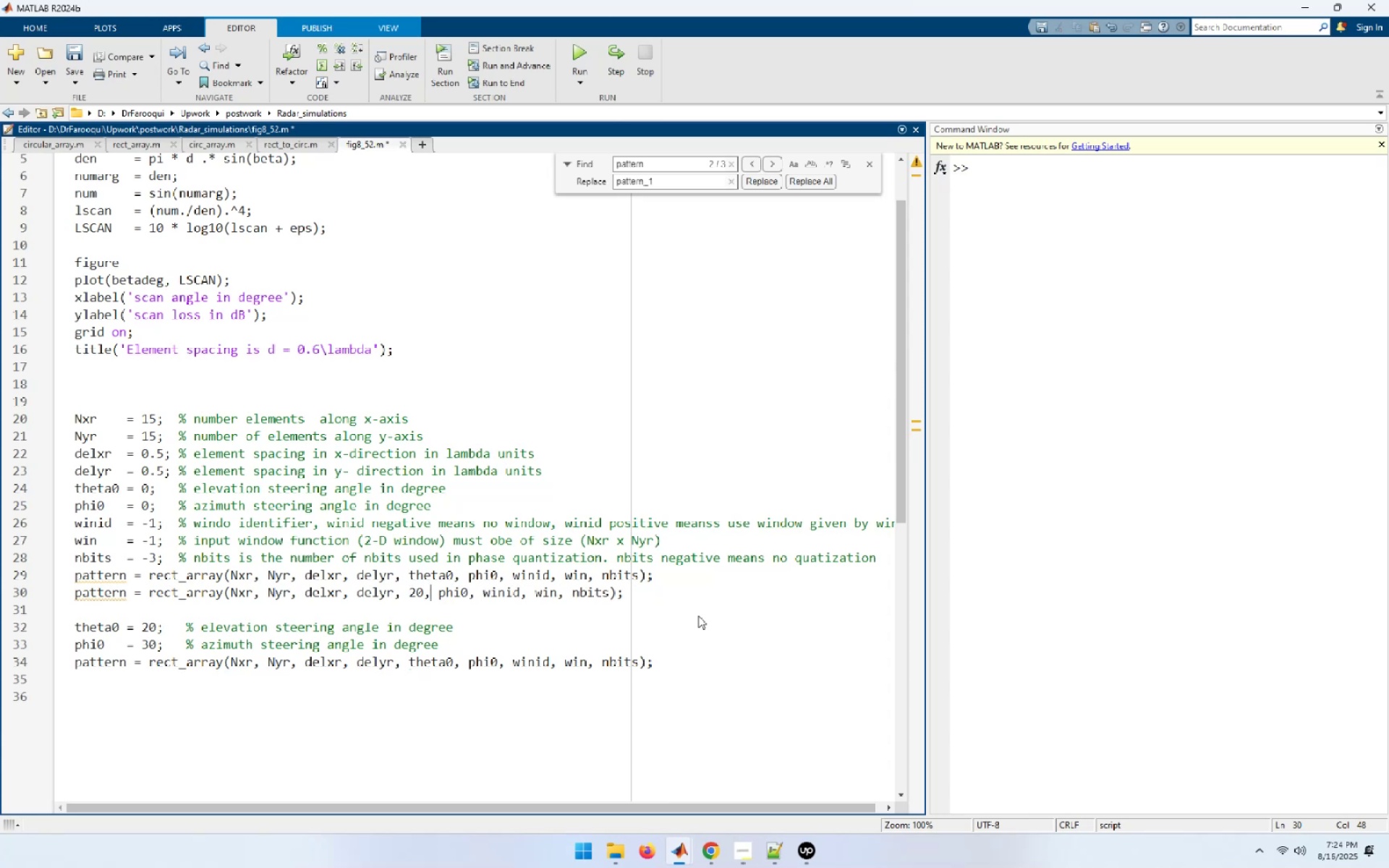 
key(ArrowRight)
 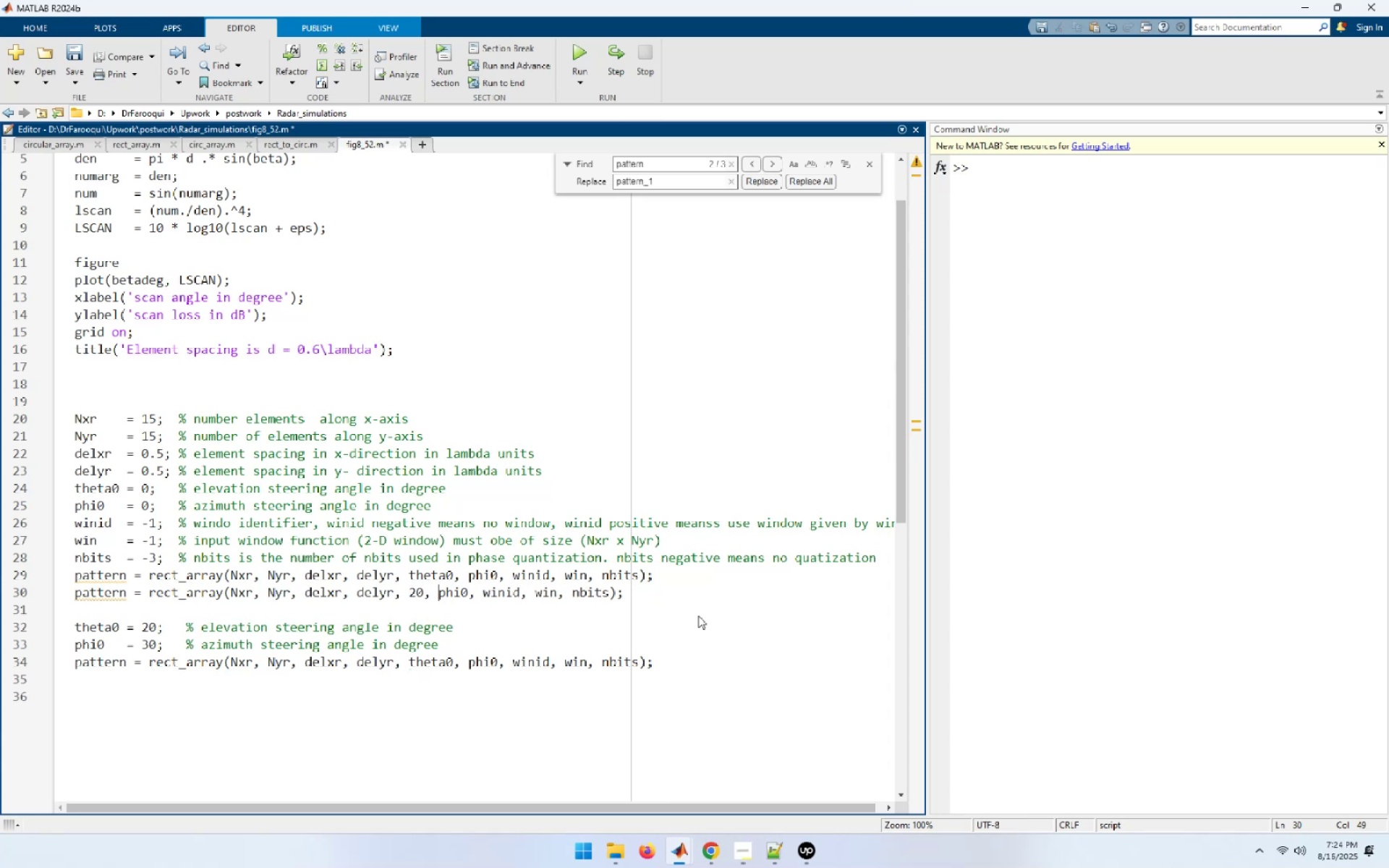 
key(Shift+ArrowRight)
 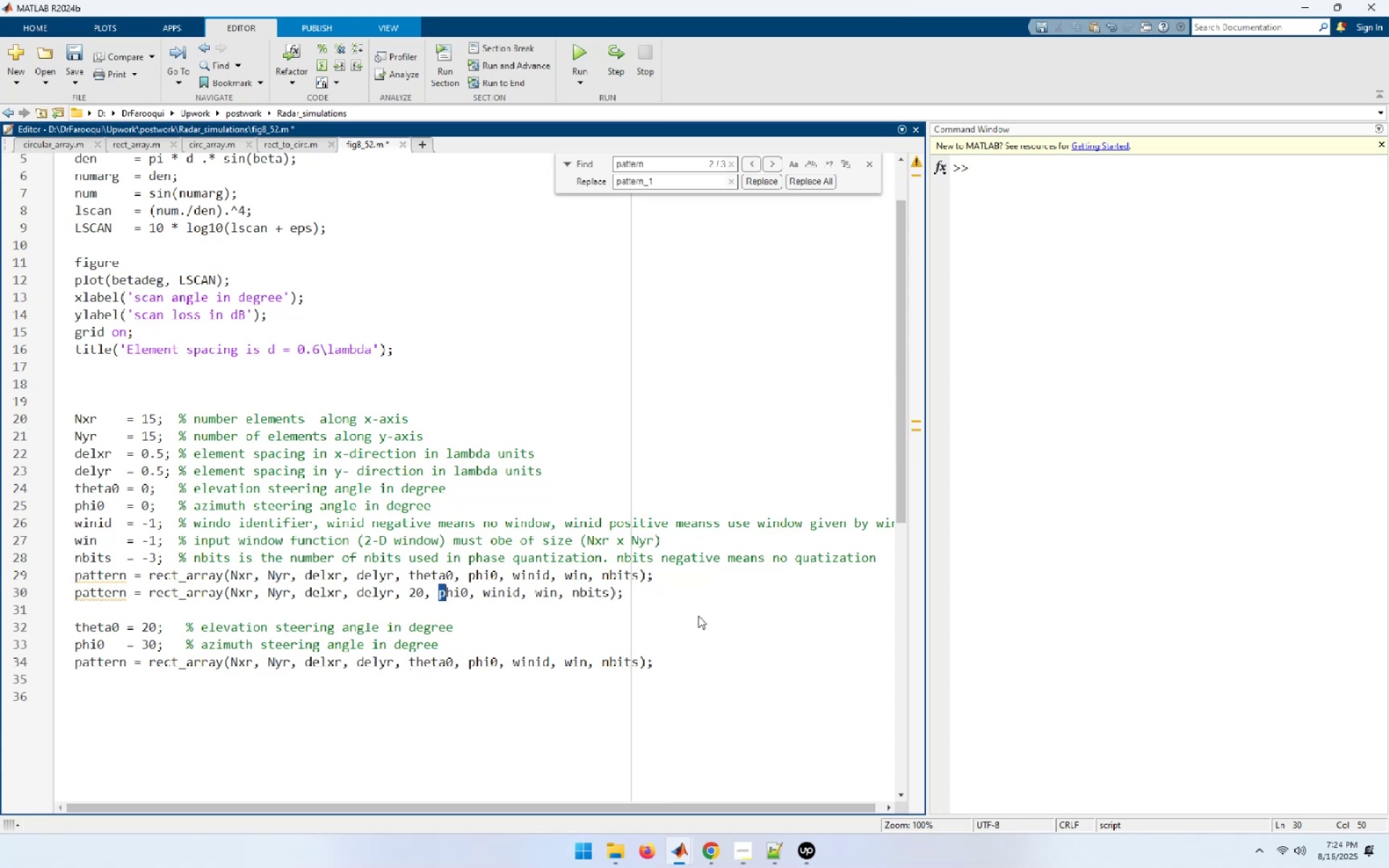 
key(Shift+ArrowRight)
 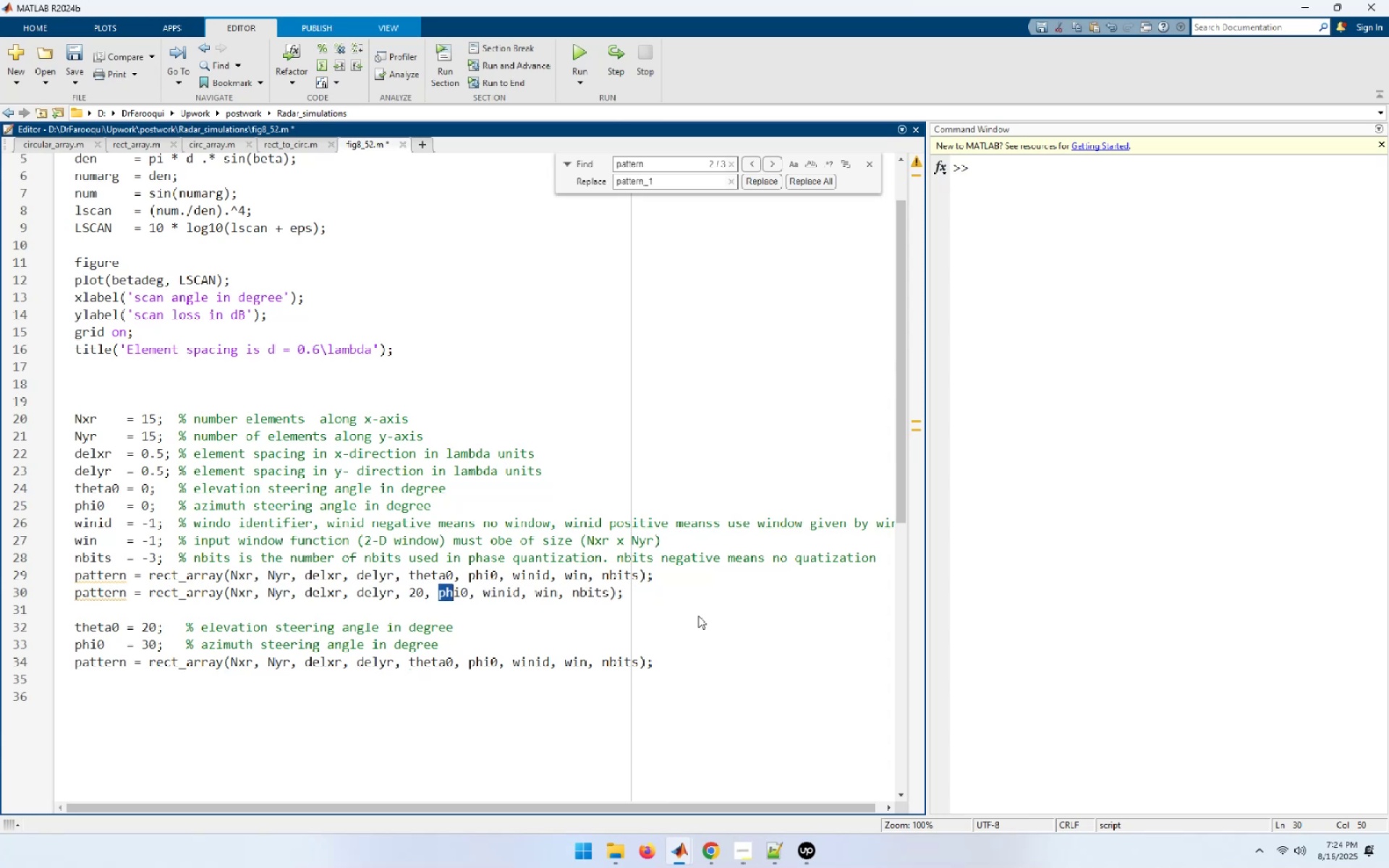 
key(Shift+ArrowRight)
 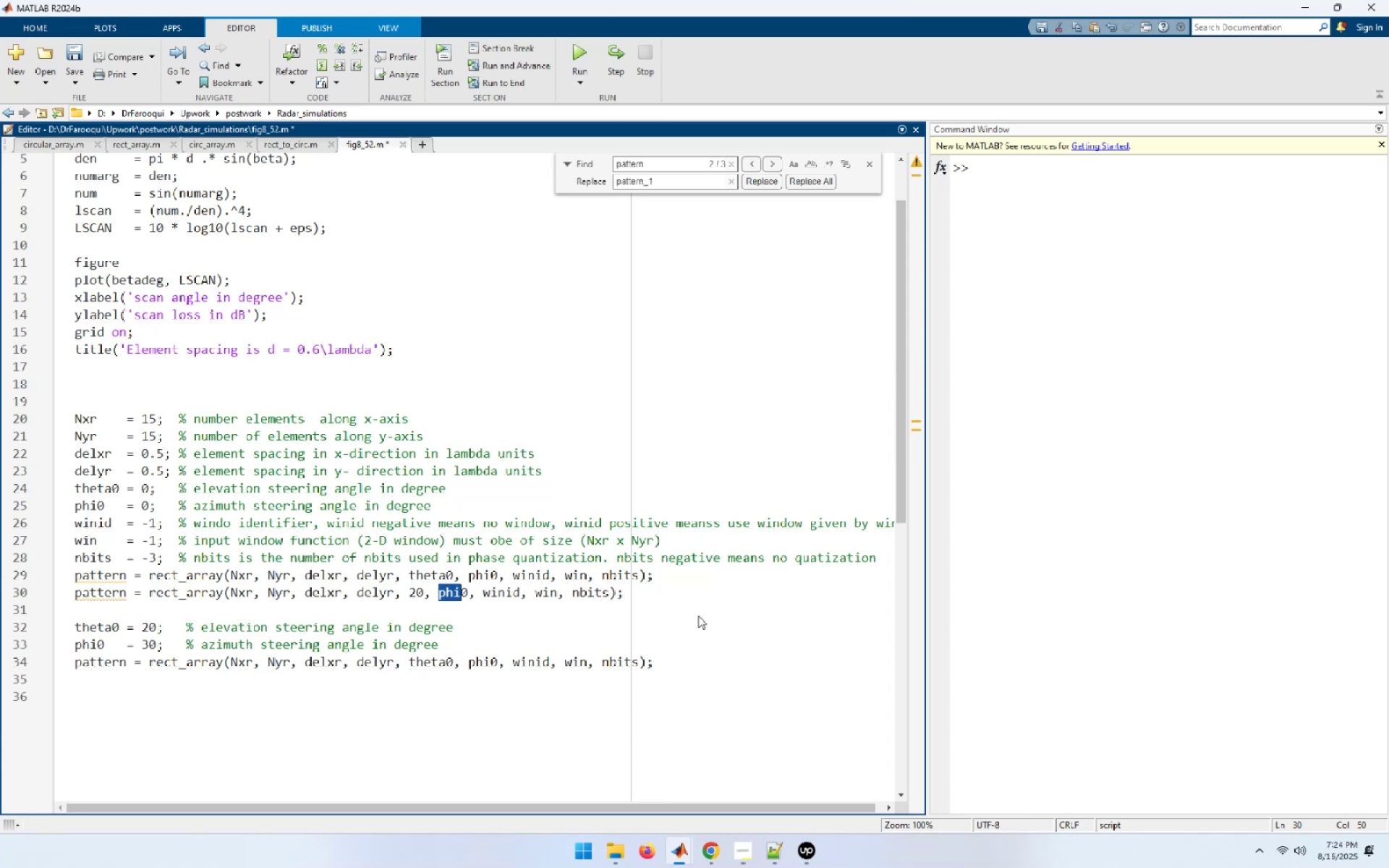 
key(Shift+ArrowRight)
 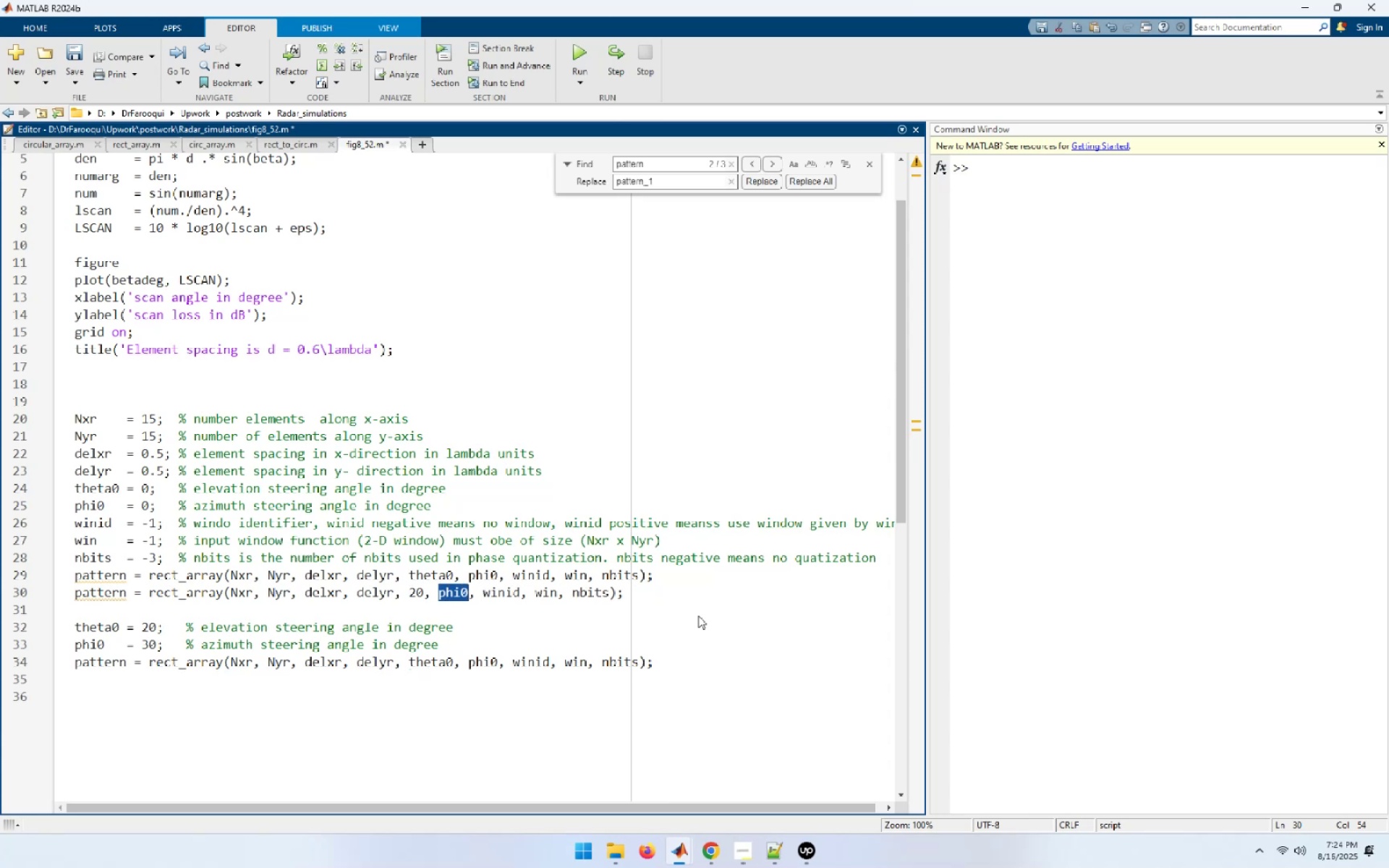 
key(Numpad3)
 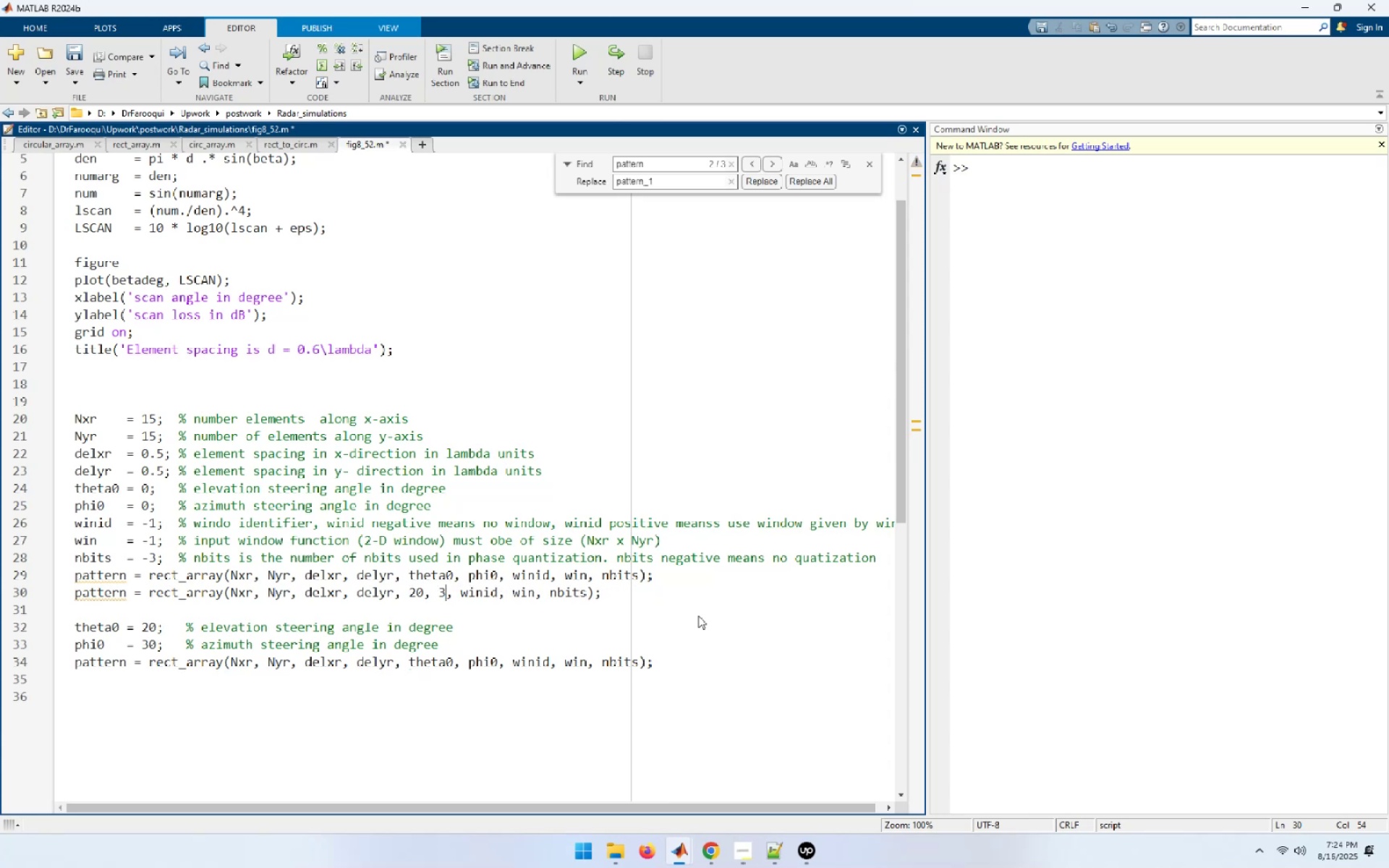 
key(Numpad0)
 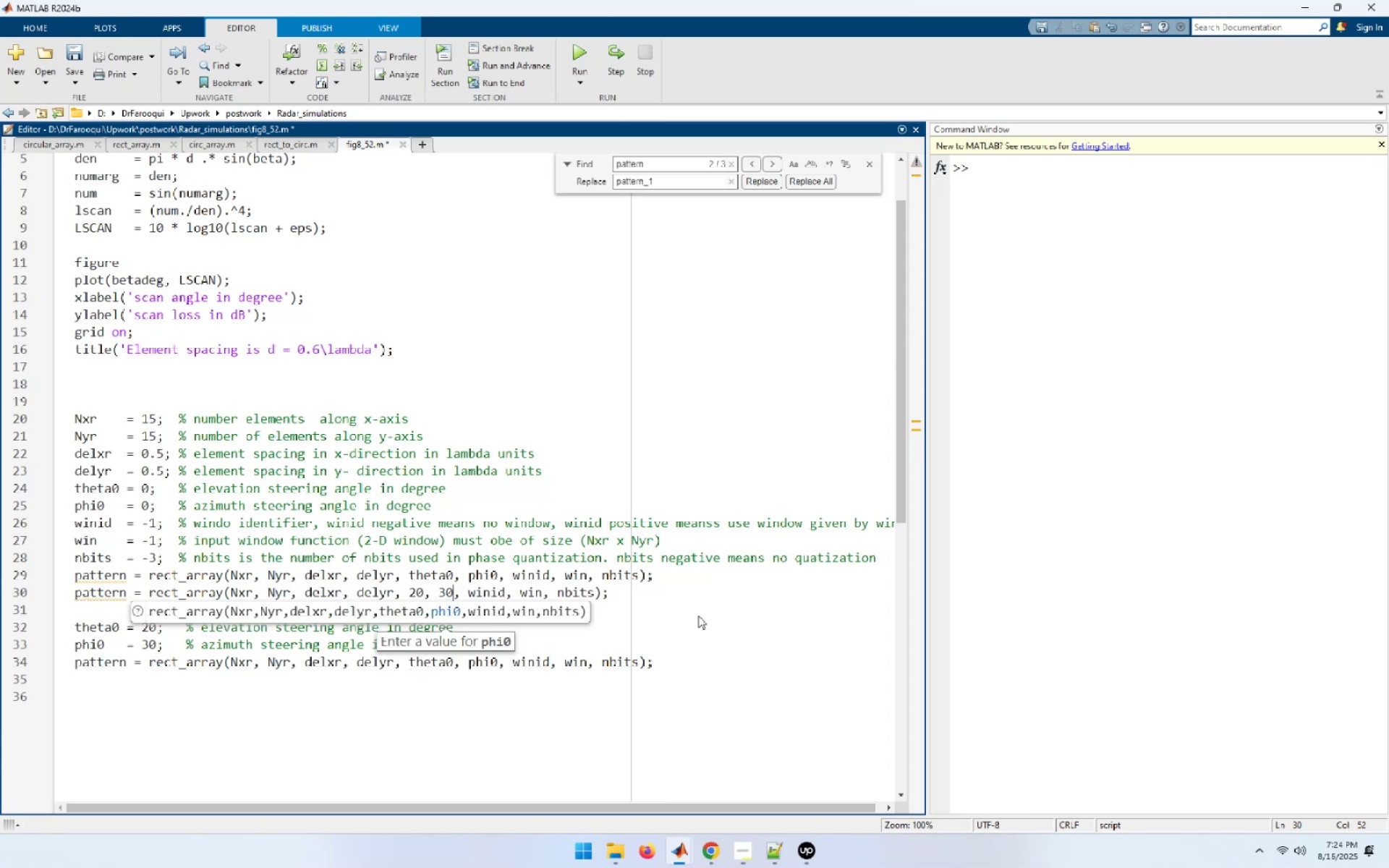 
key(ArrowDown)
 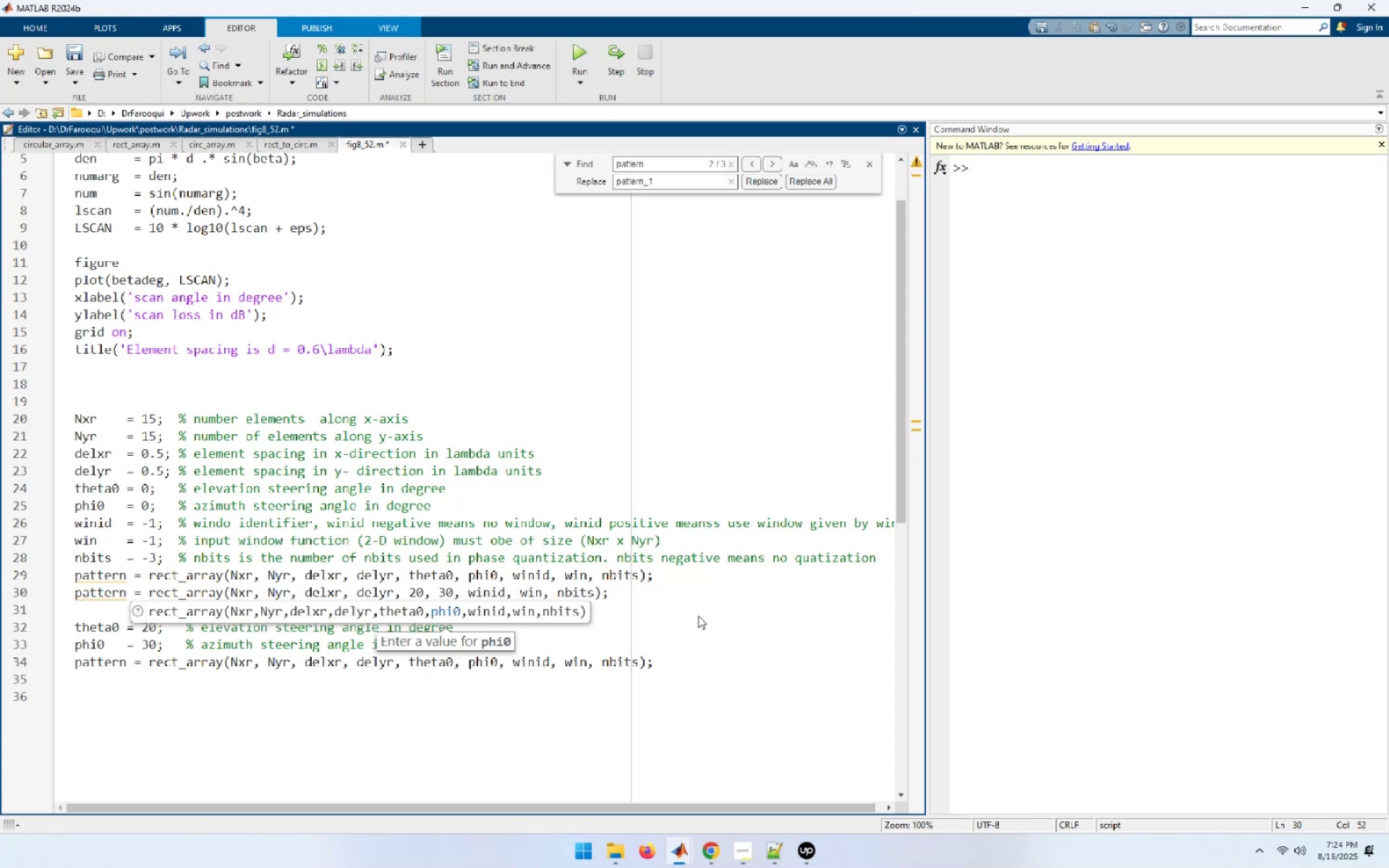 
key(ArrowDown)
 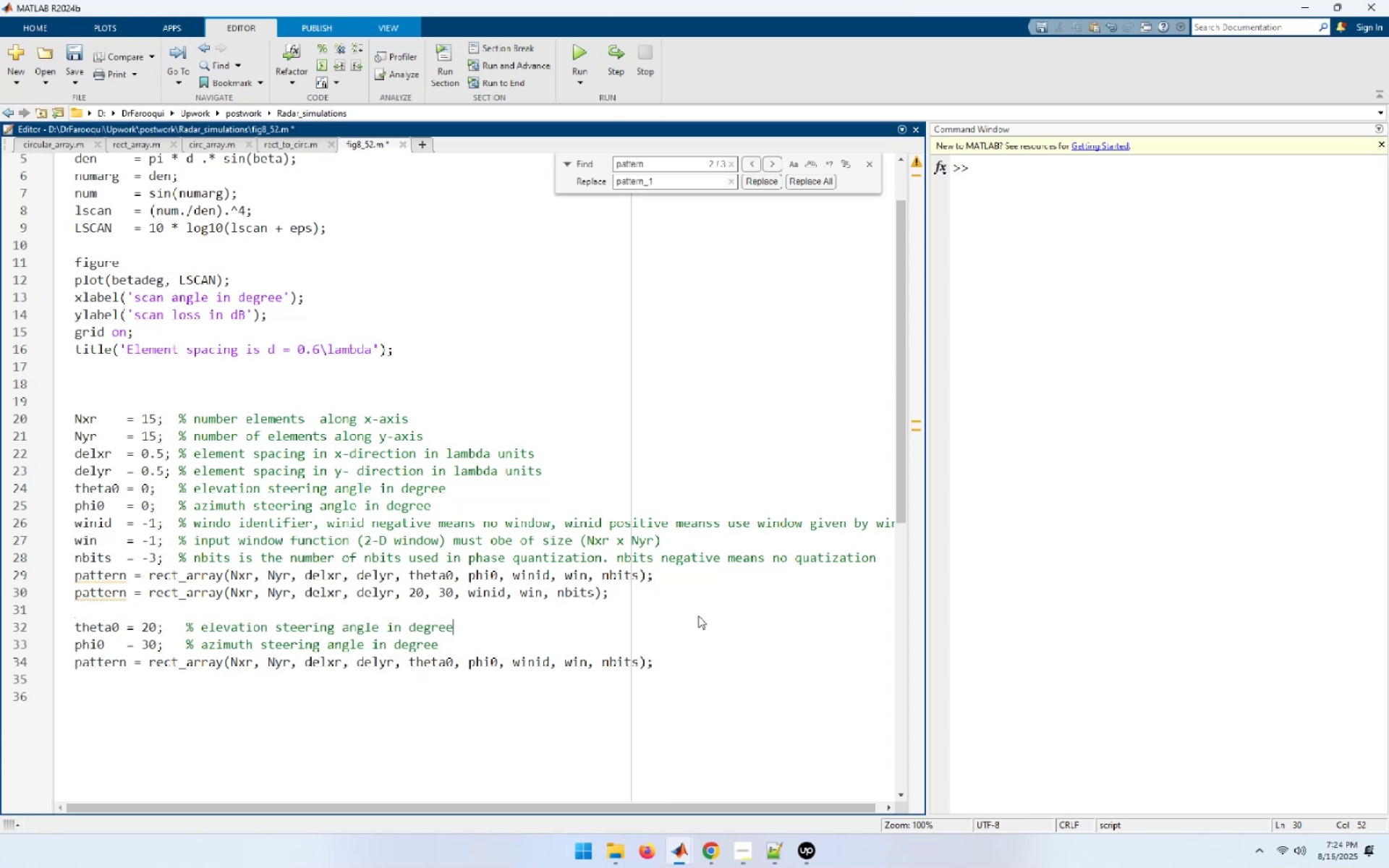 
key(ArrowDown)
 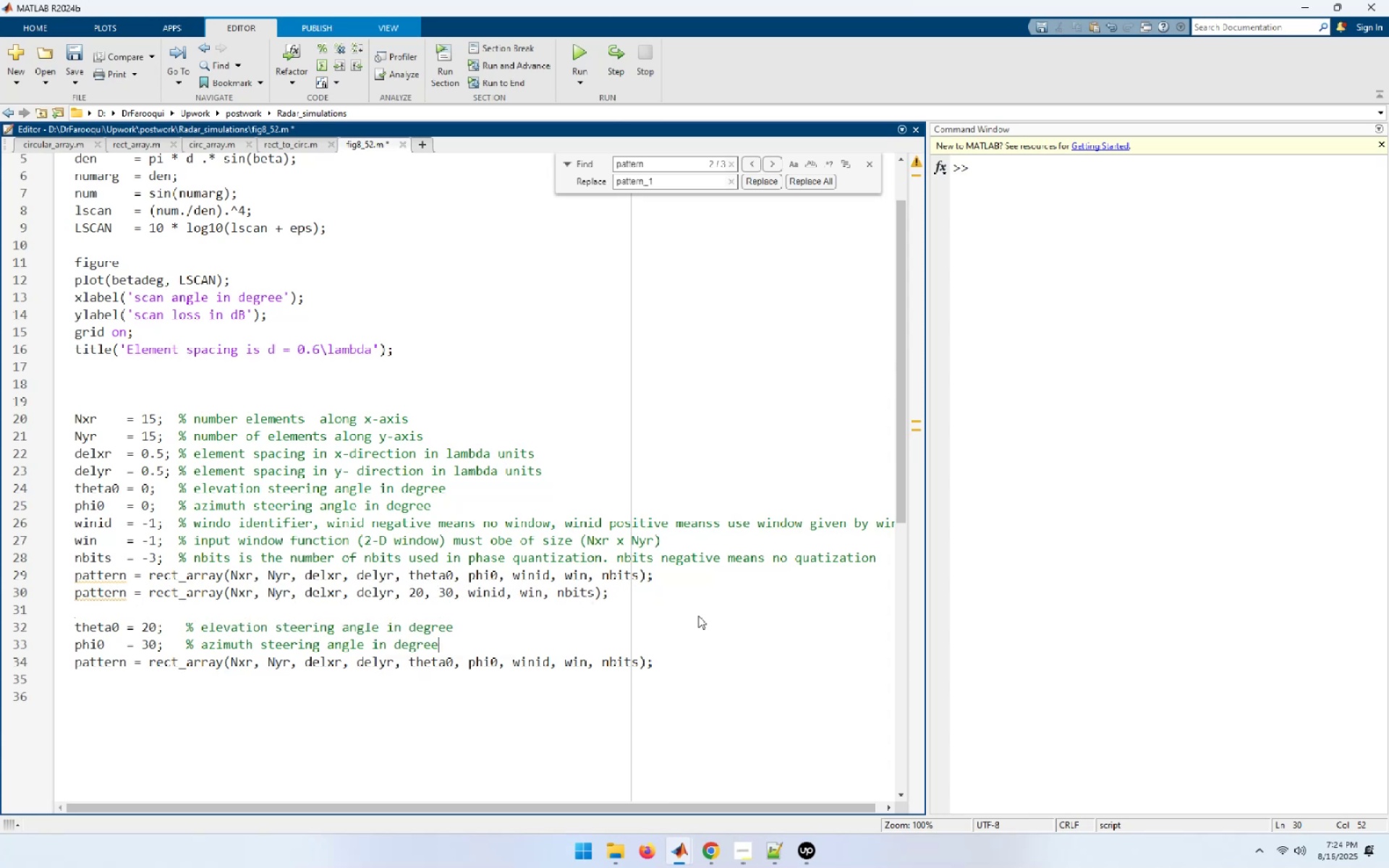 
key(ArrowUp)
 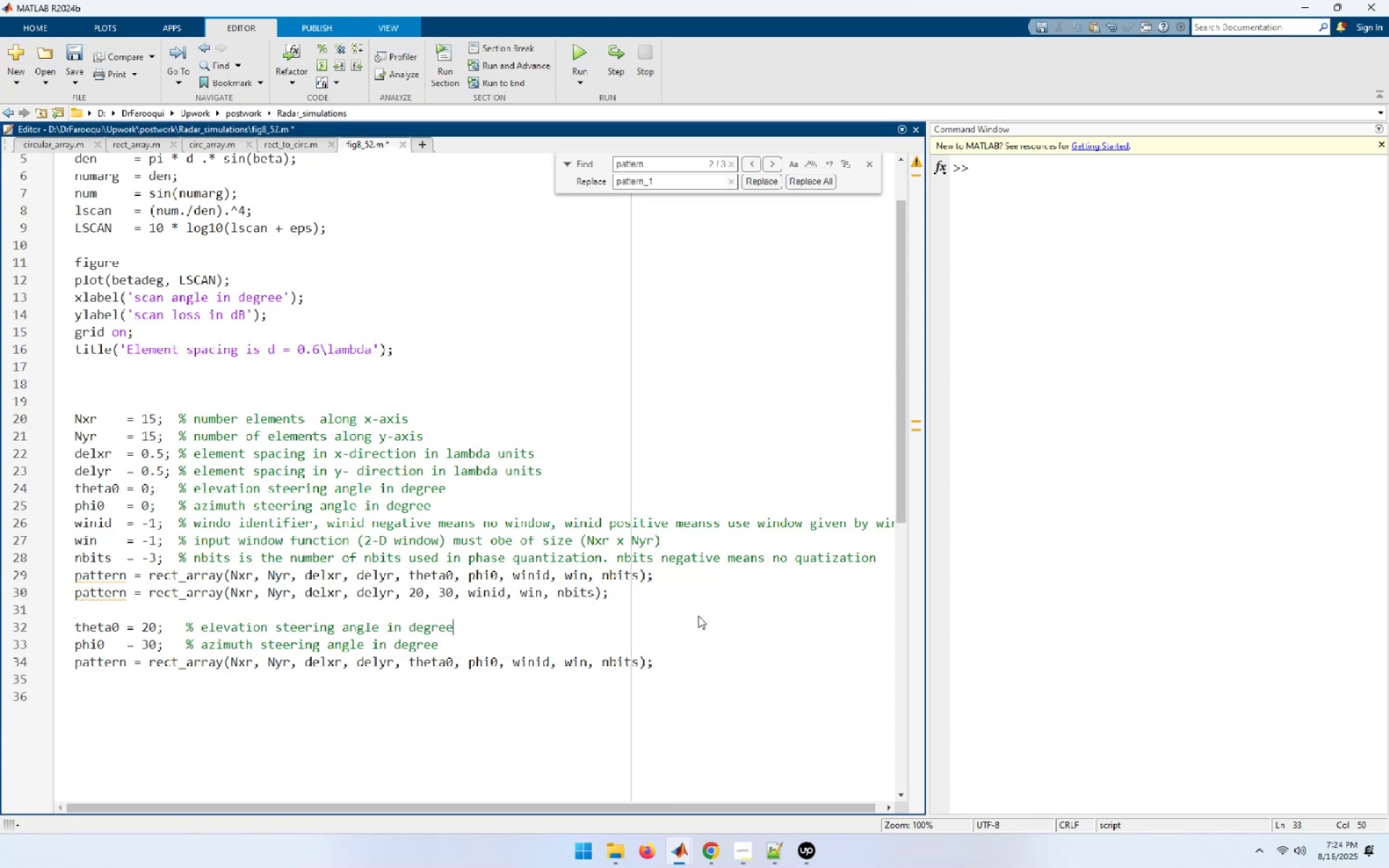 
key(Home)
 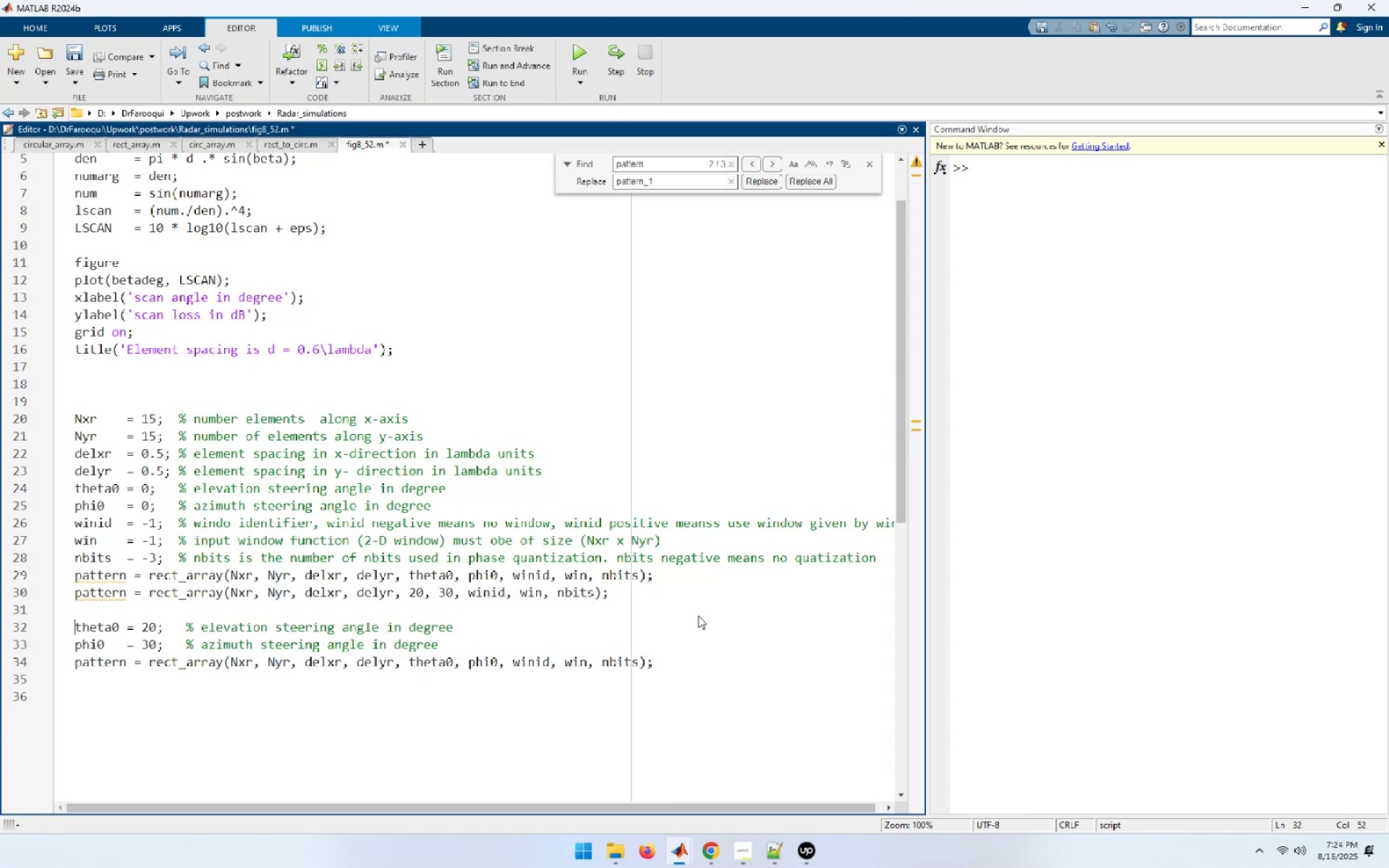 
key(Shift+End)
 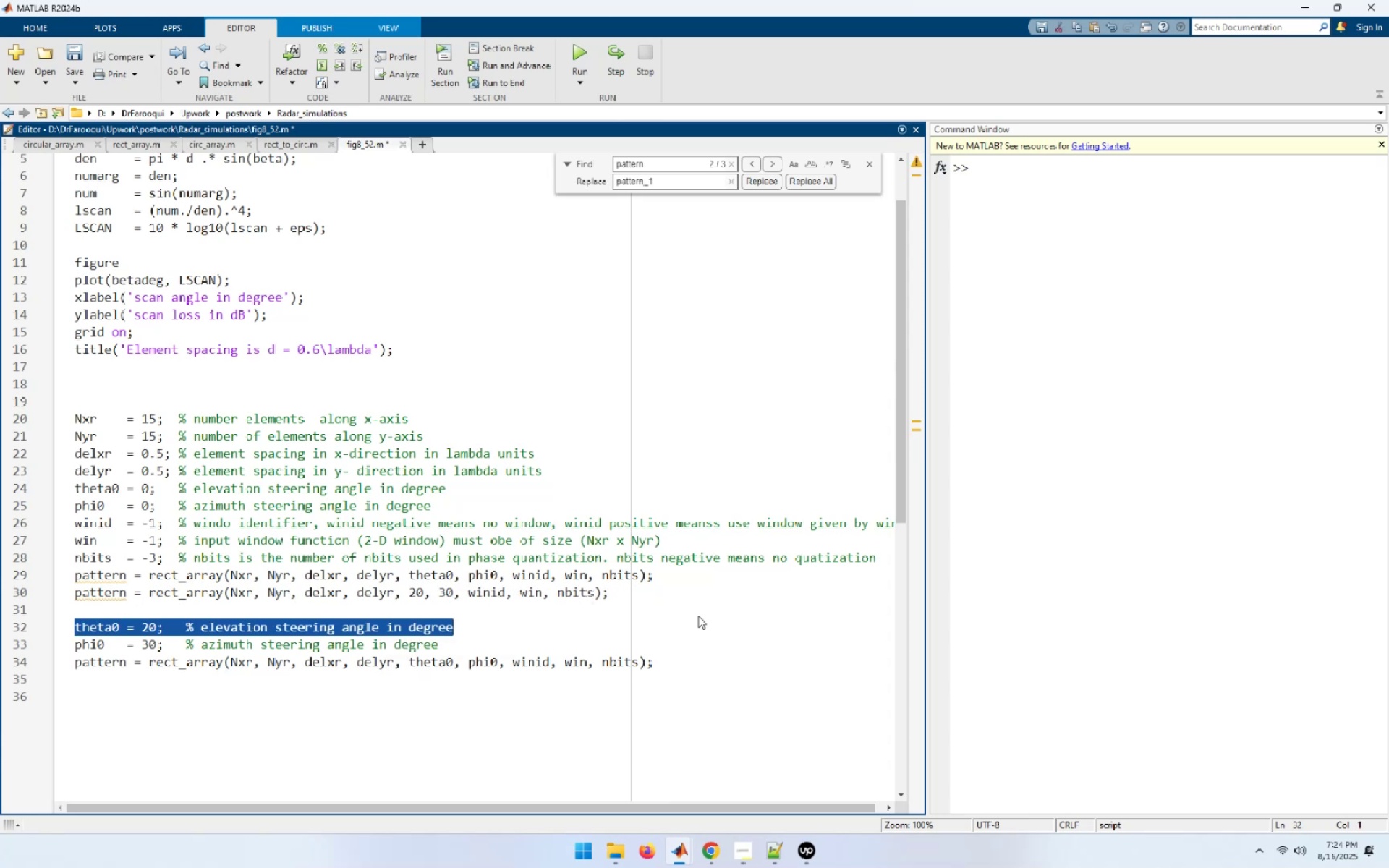 
key(Shift+ArrowDown)
 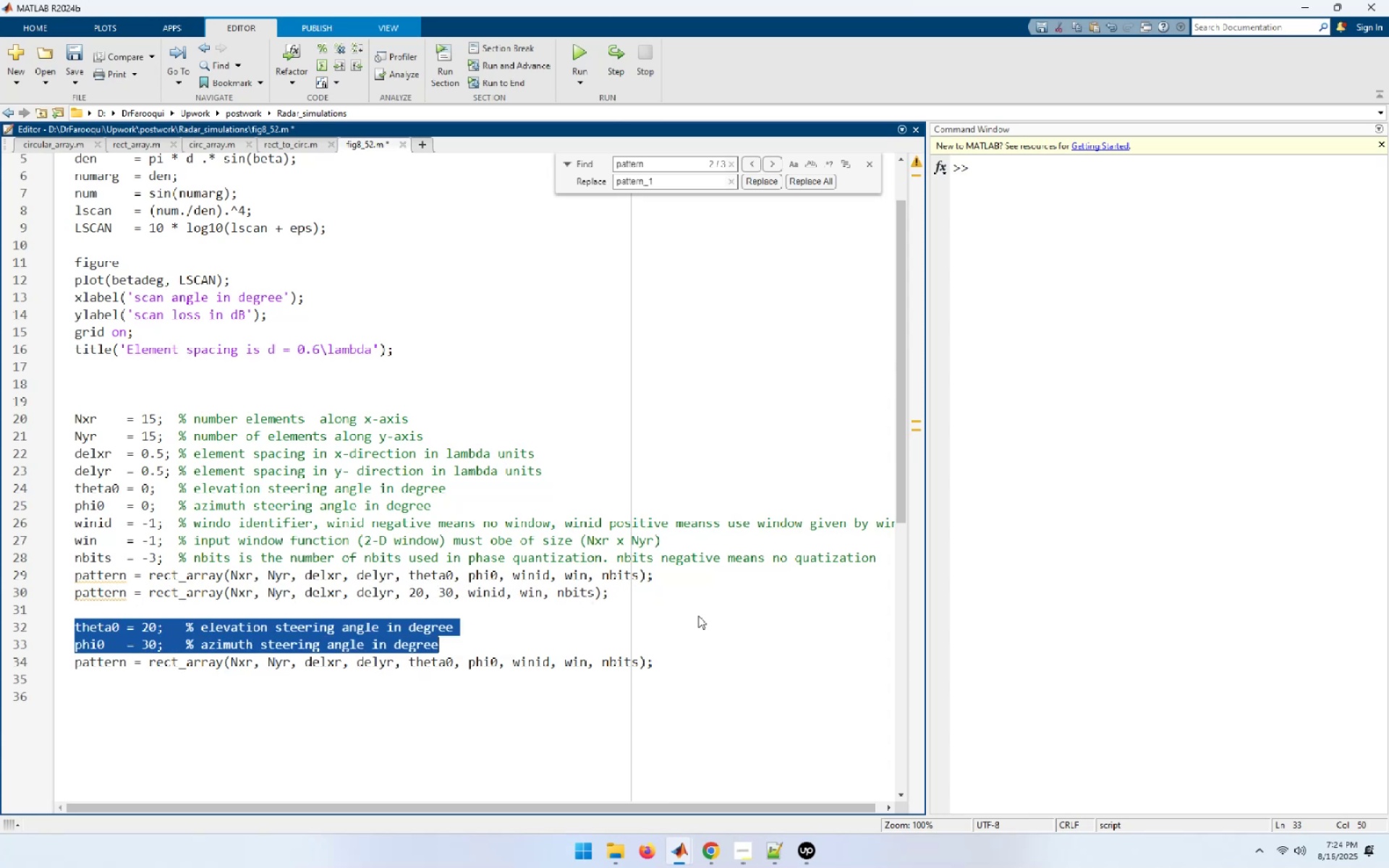 
key(Delete)
 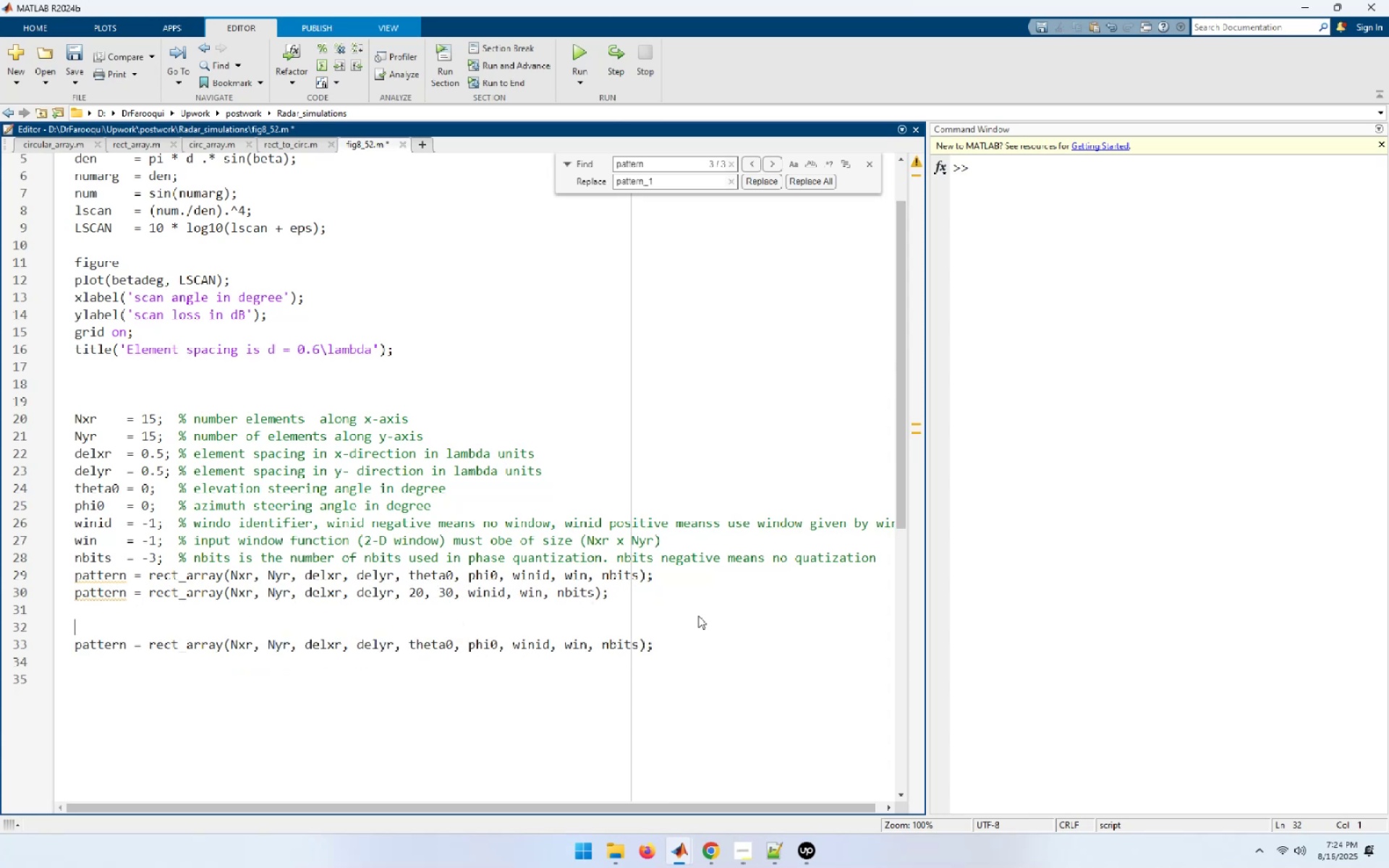 
key(ArrowUp)
 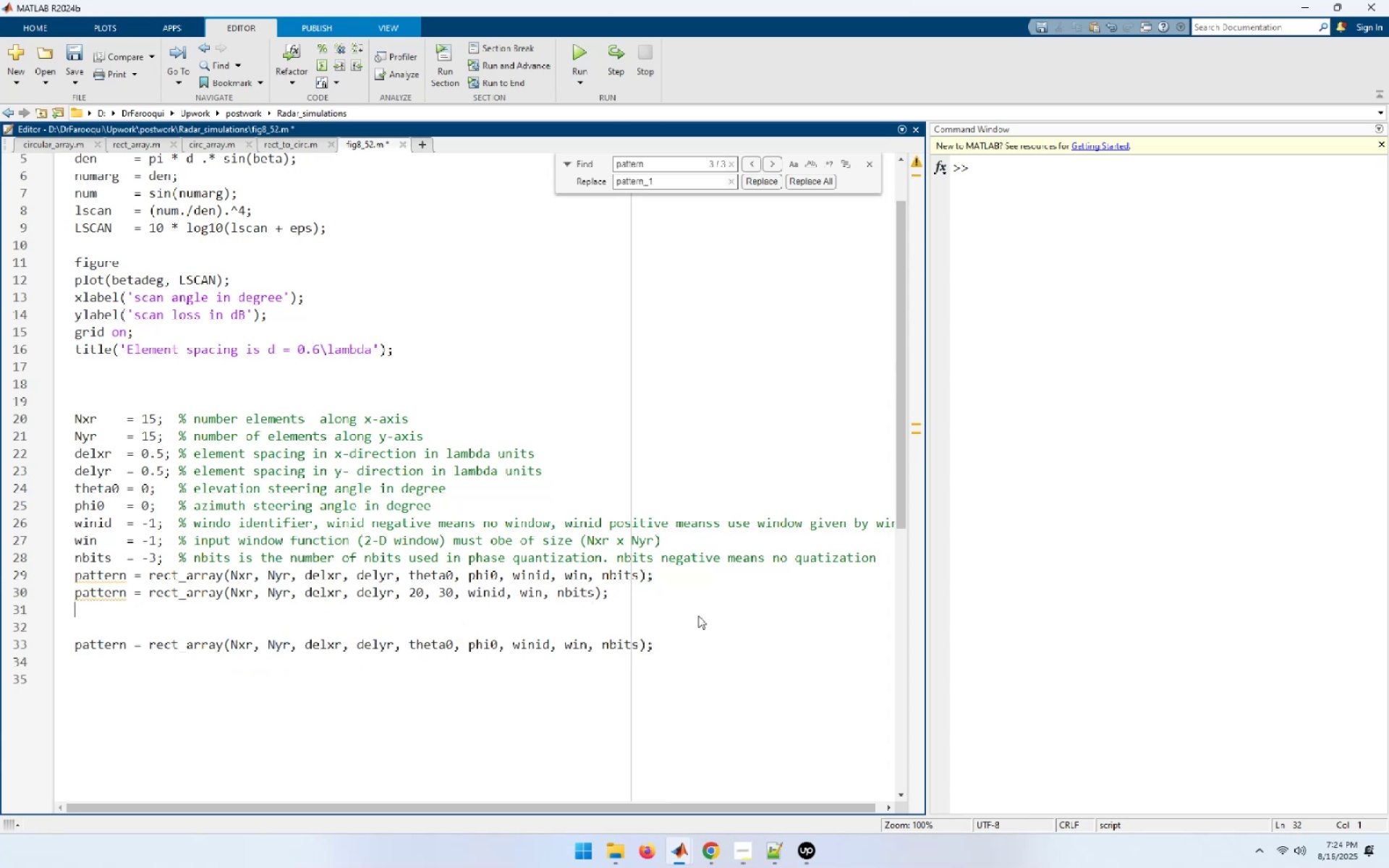 
key(ArrowUp)
 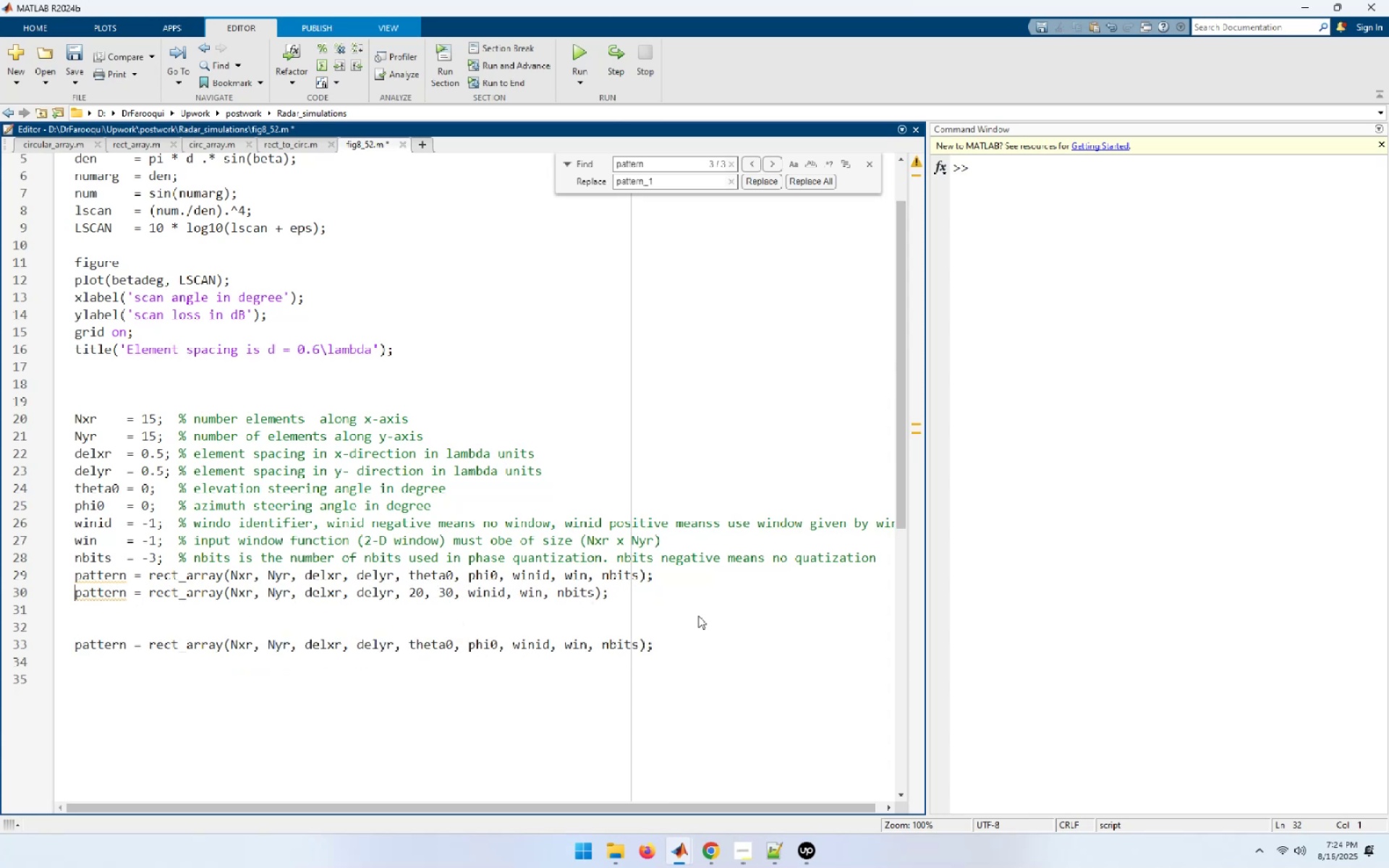 
key(End)
 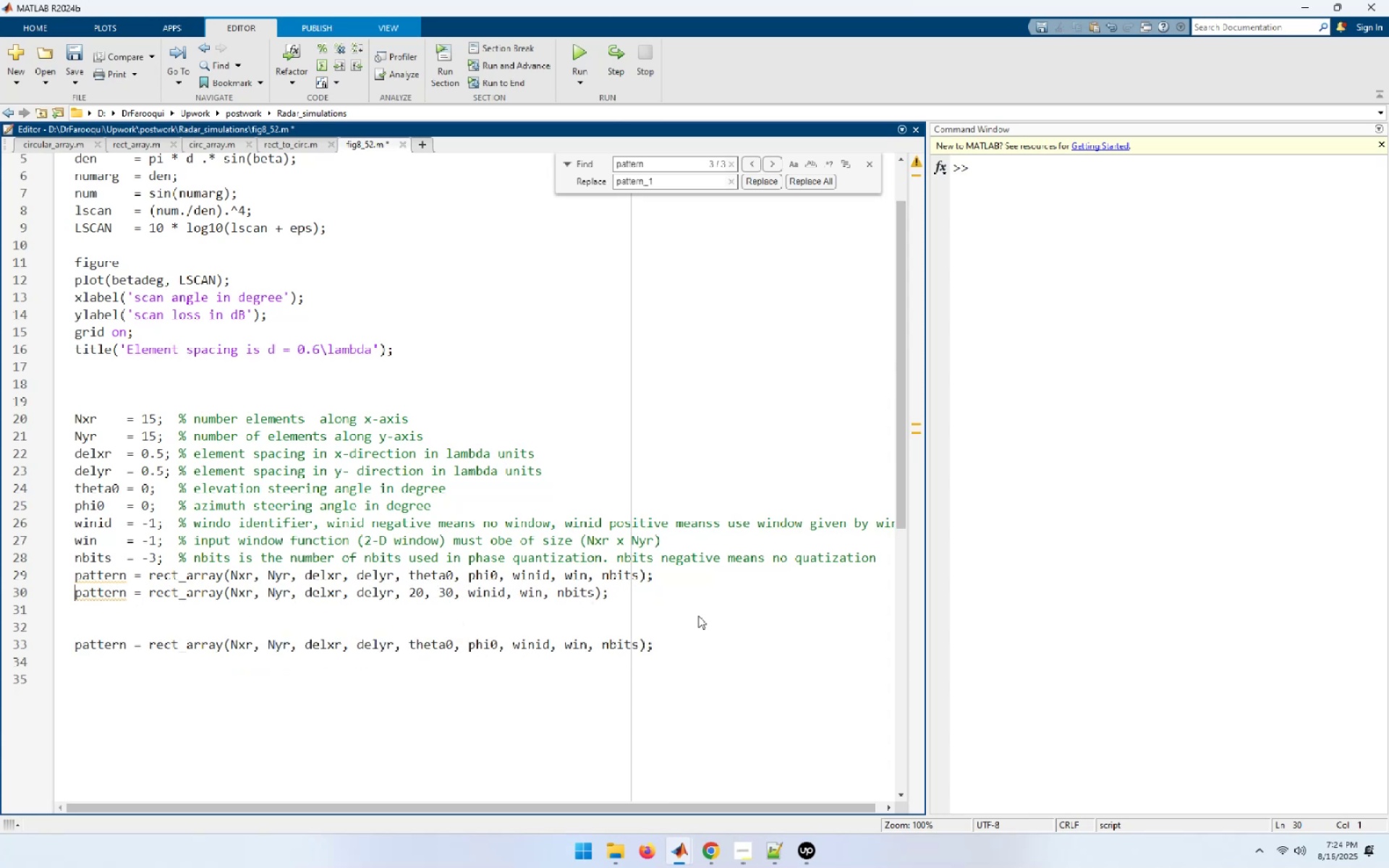 
key(Delete)
 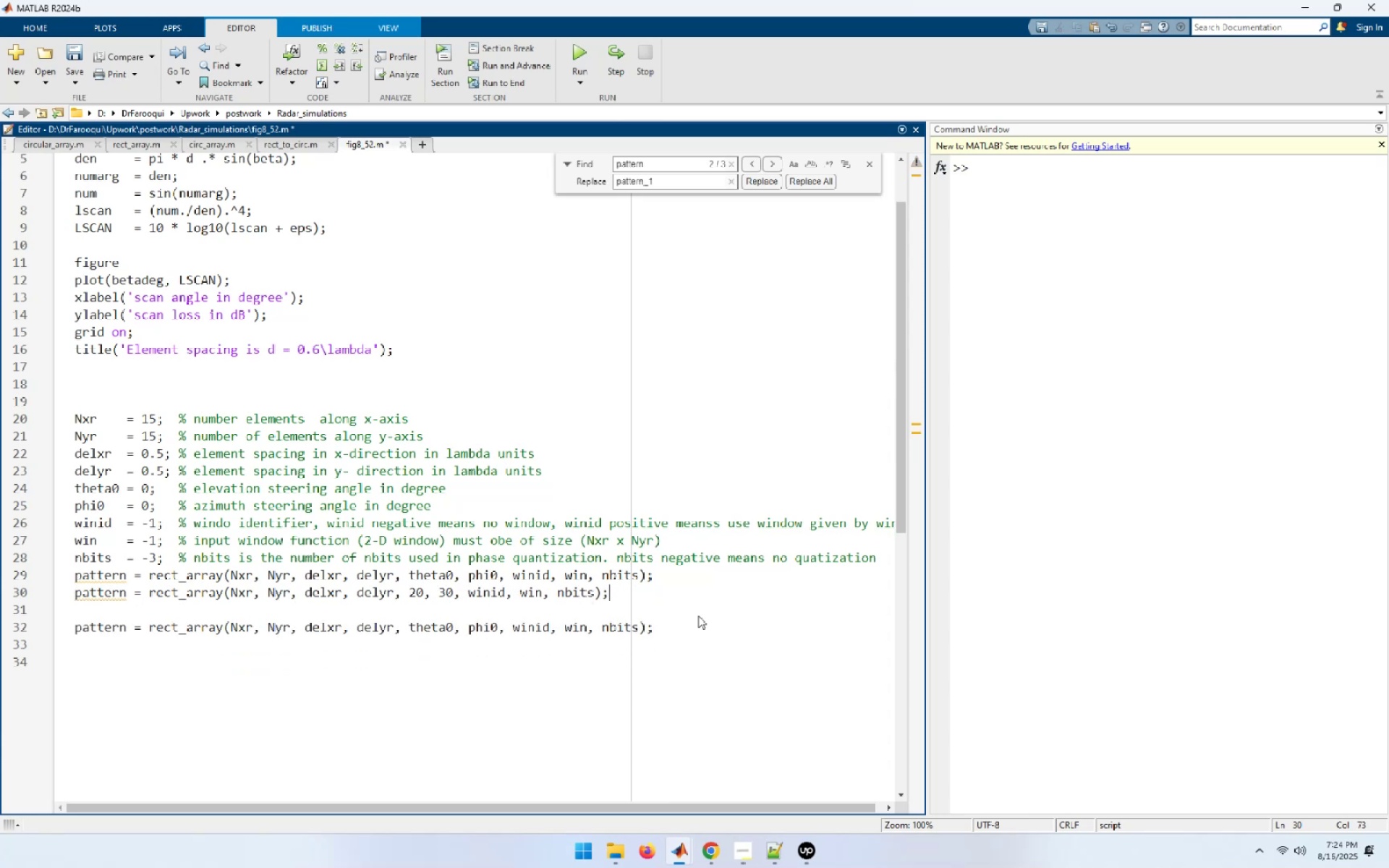 
key(End)
 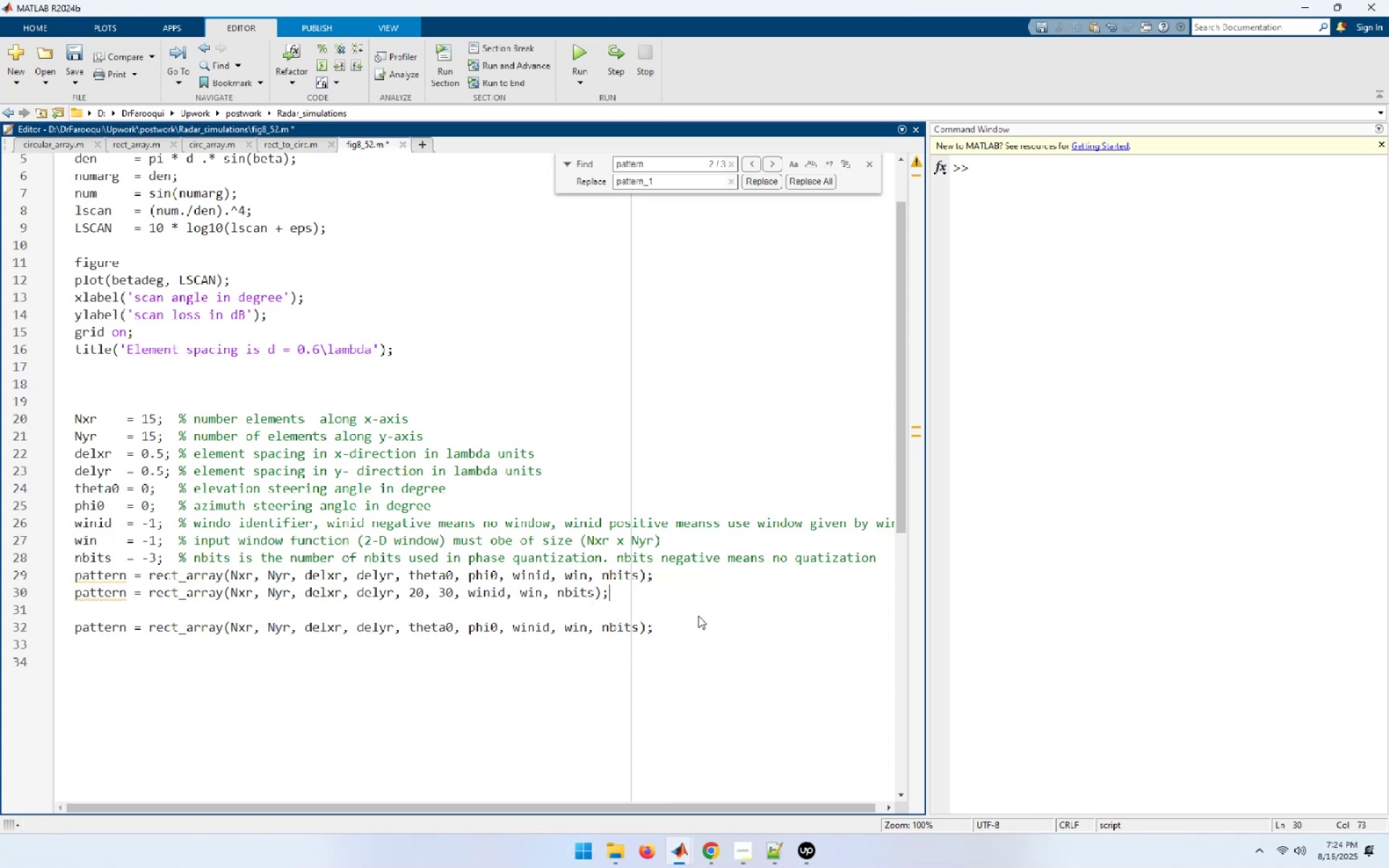 
key(Delete)
 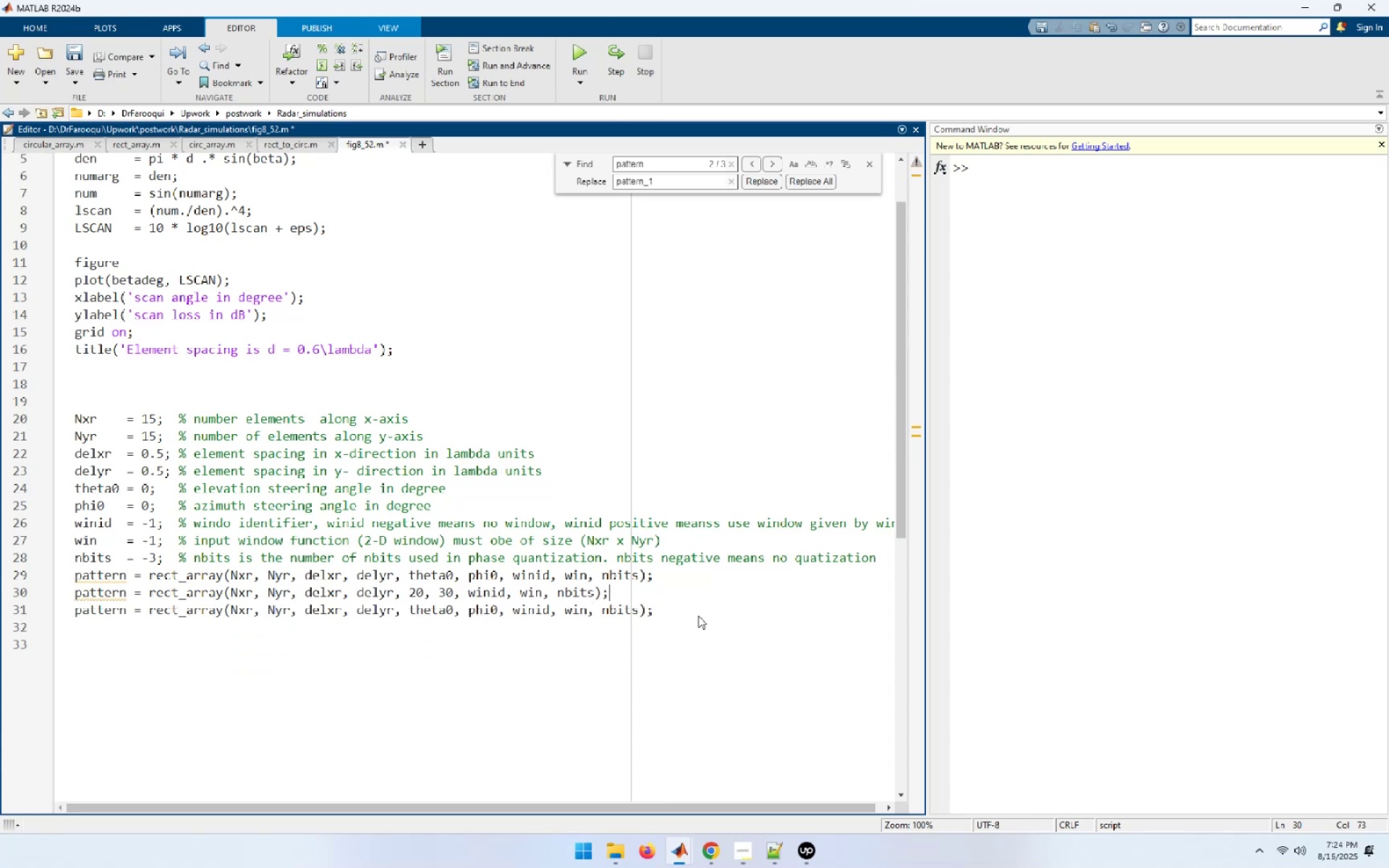 
key(ArrowDown)
 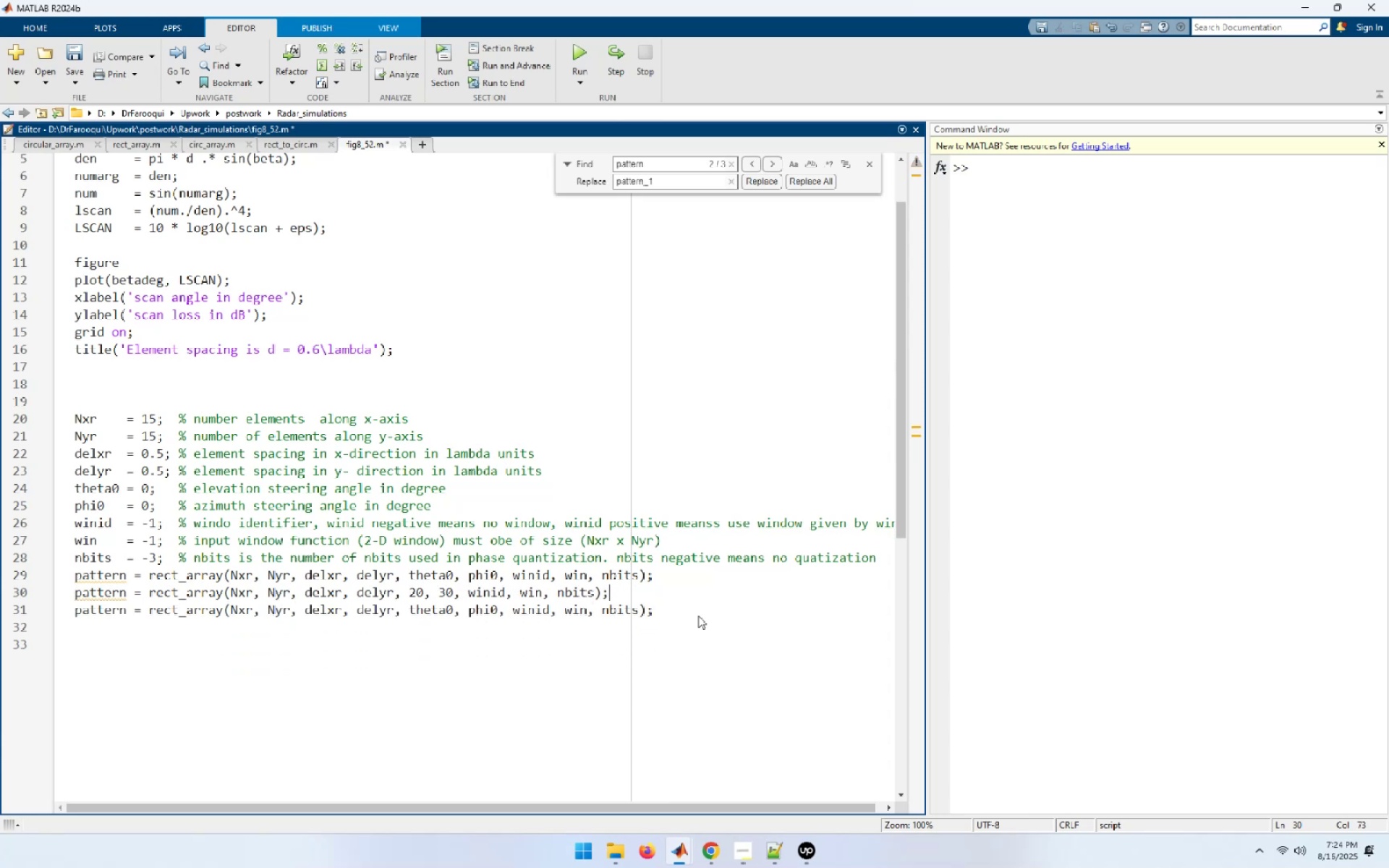 
hold_key(key=ArrowLeft, duration=1.12)
 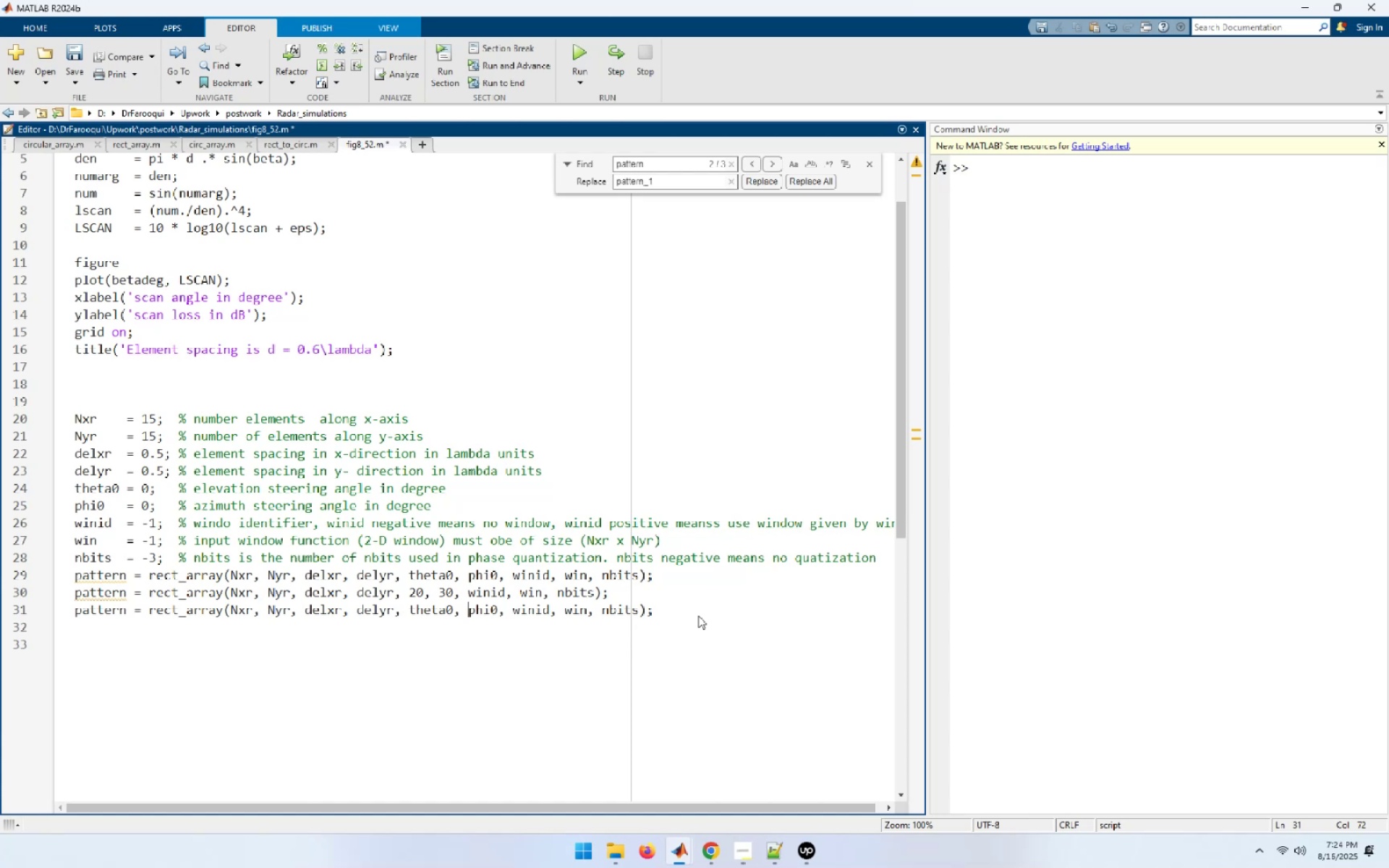 
key(ArrowLeft)
 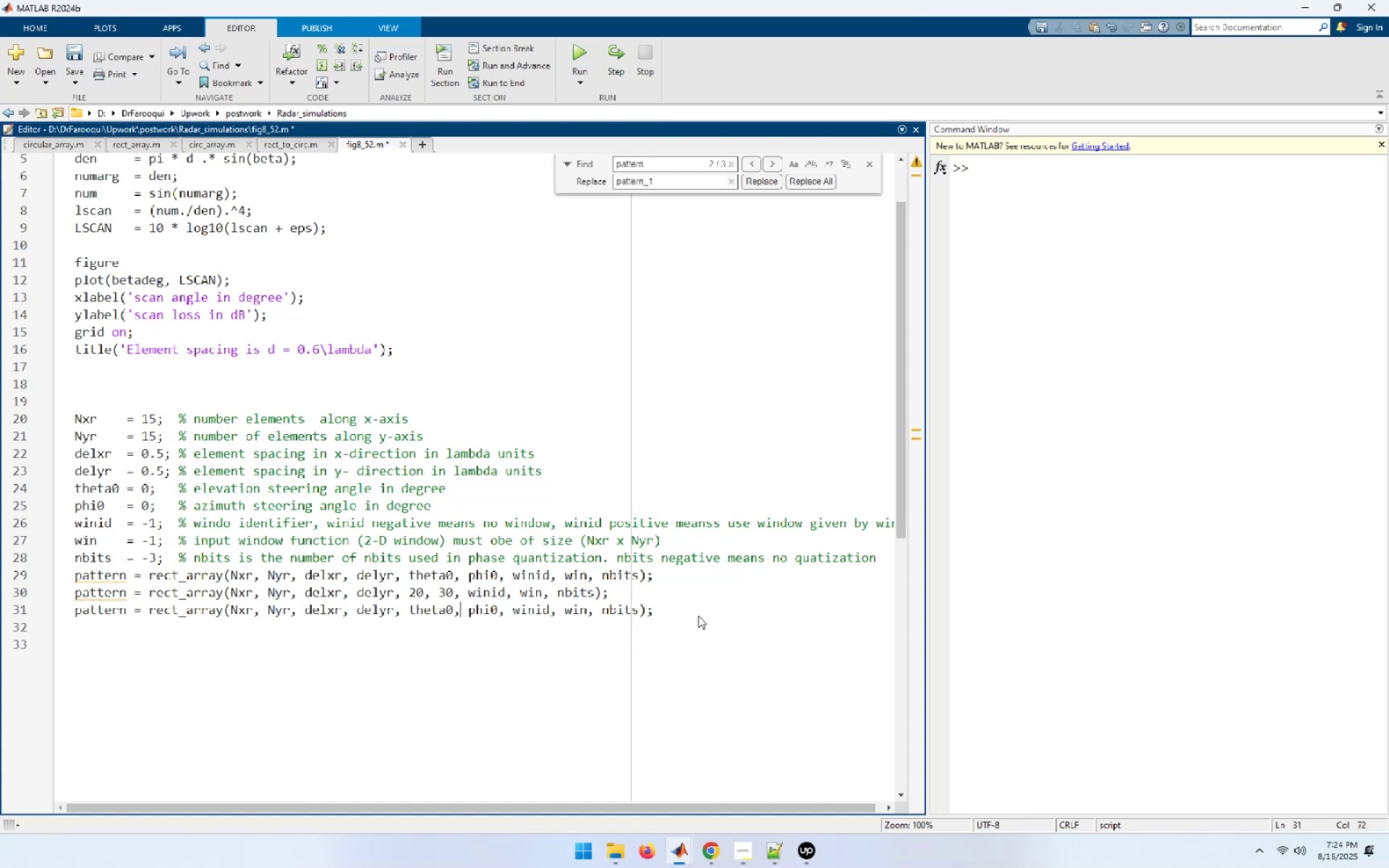 
key(ArrowLeft)
 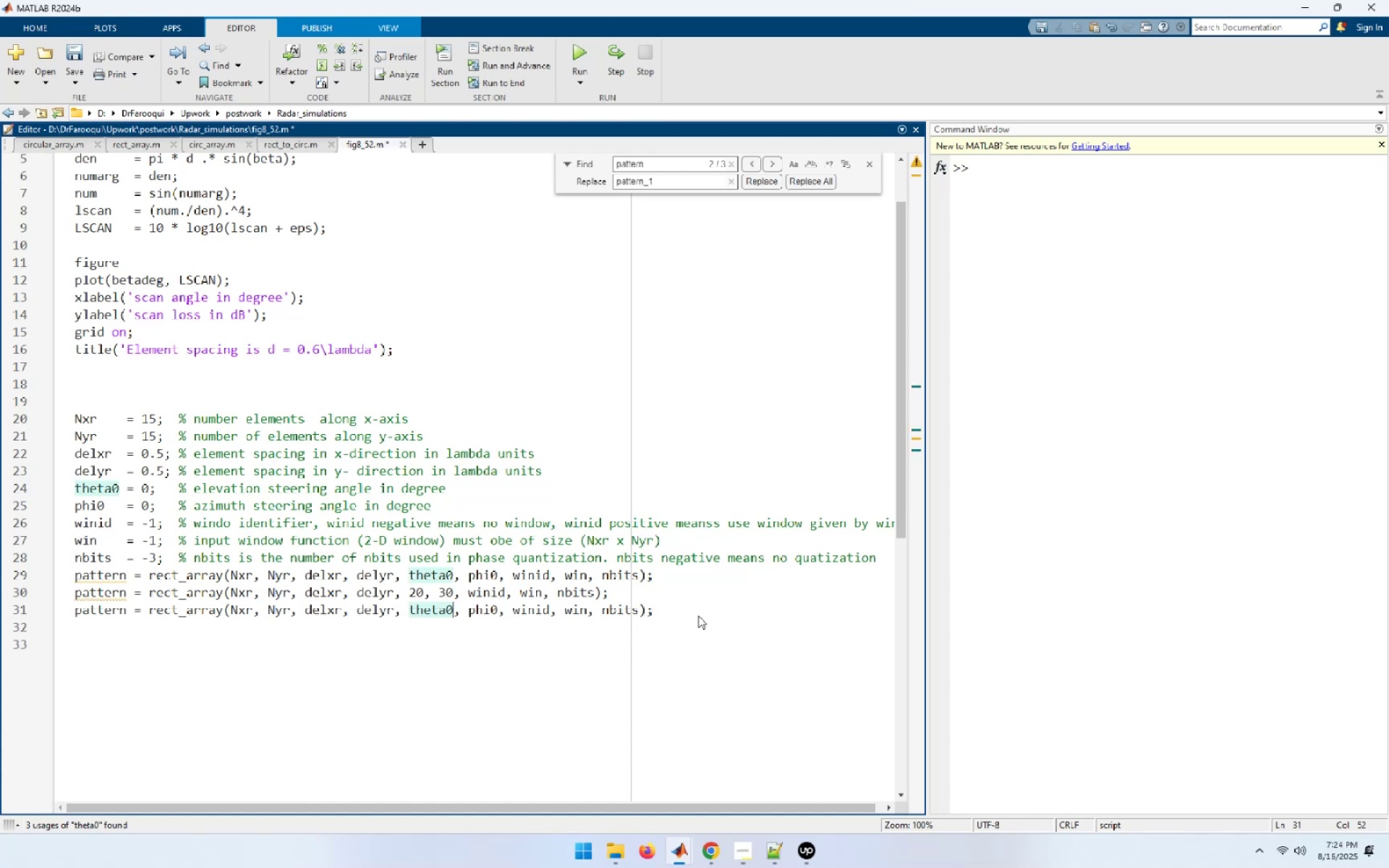 
wait(5.87)
 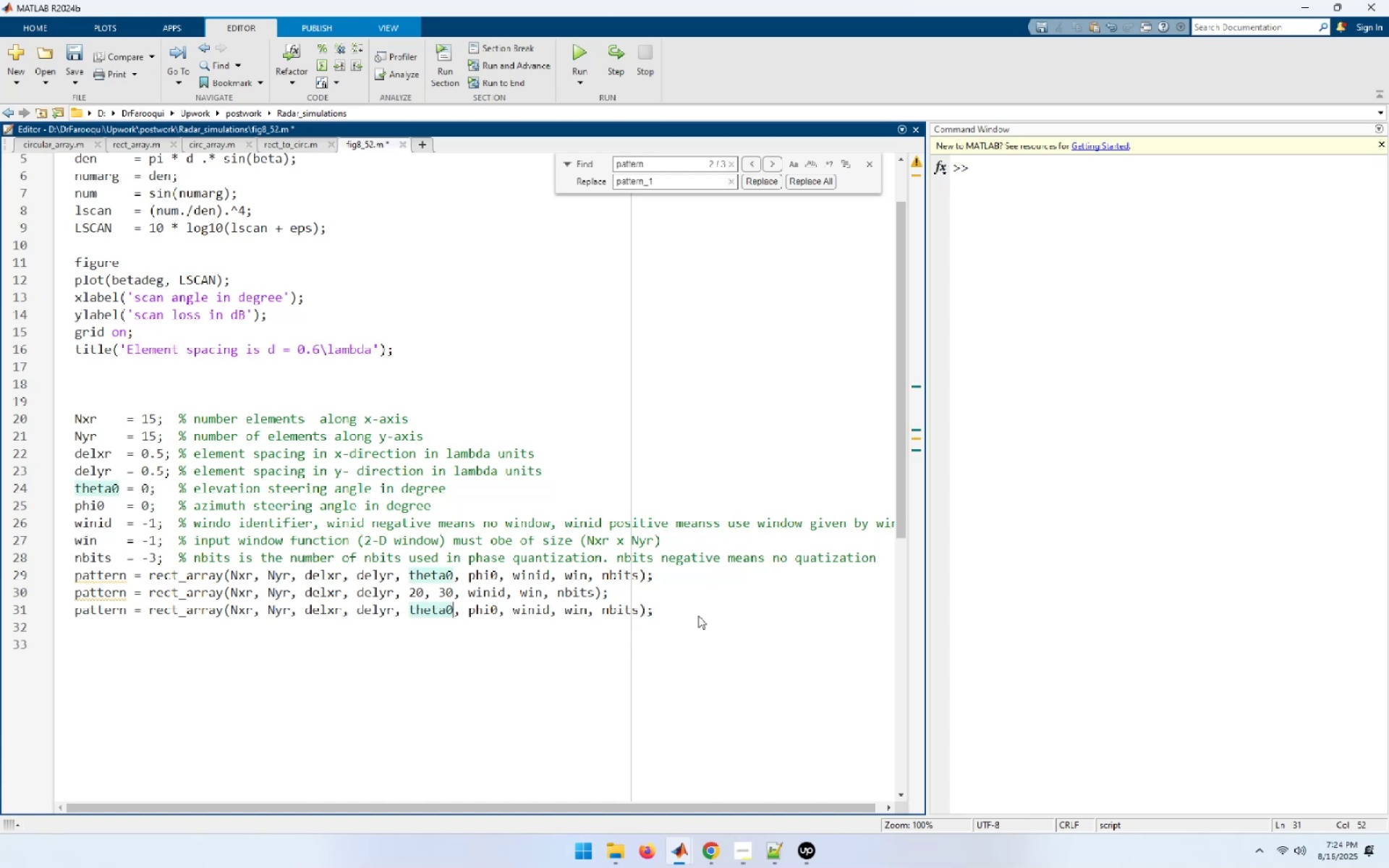 
key(Shift+ArrowLeft)
 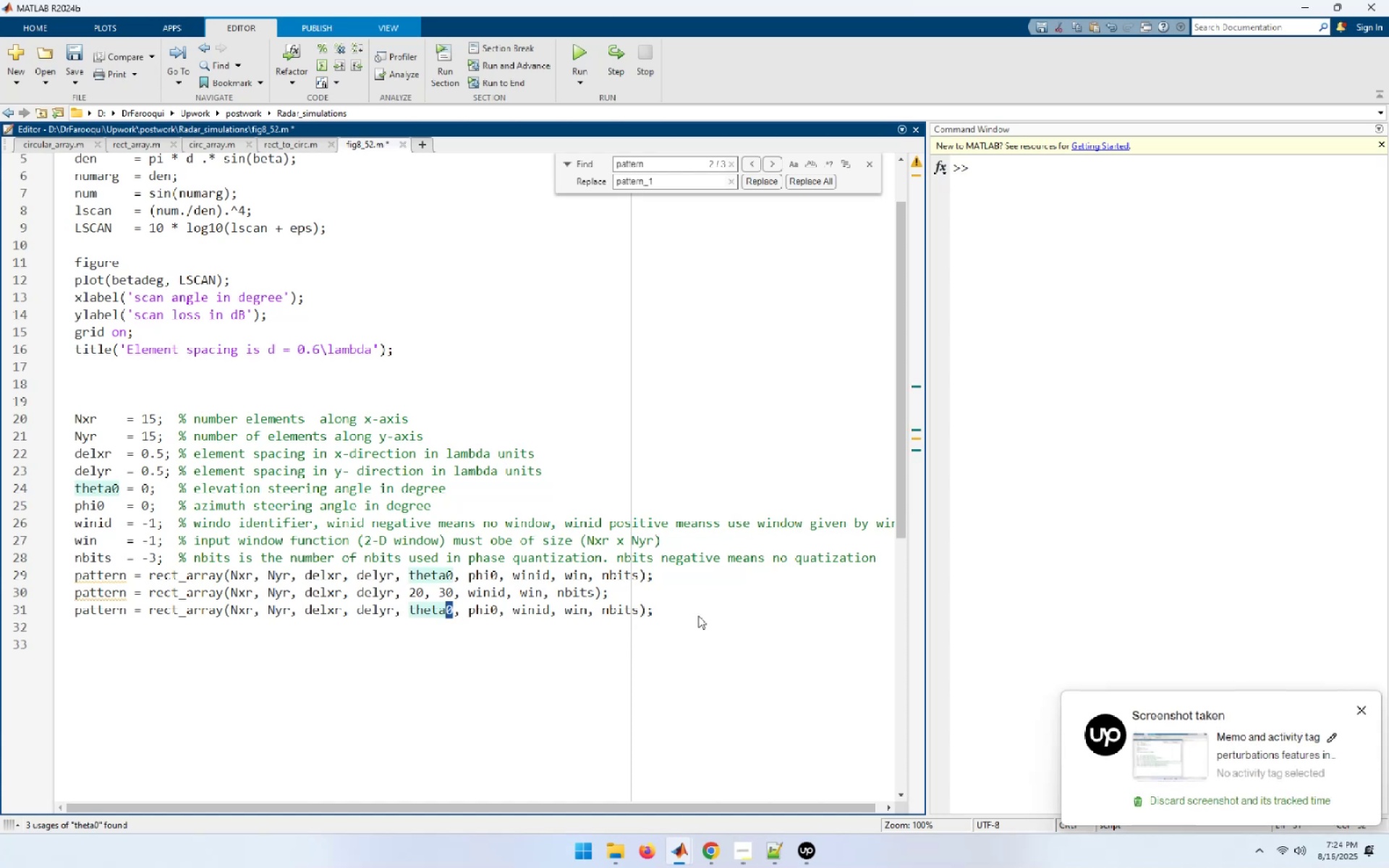 
key(Shift+ArrowLeft)
 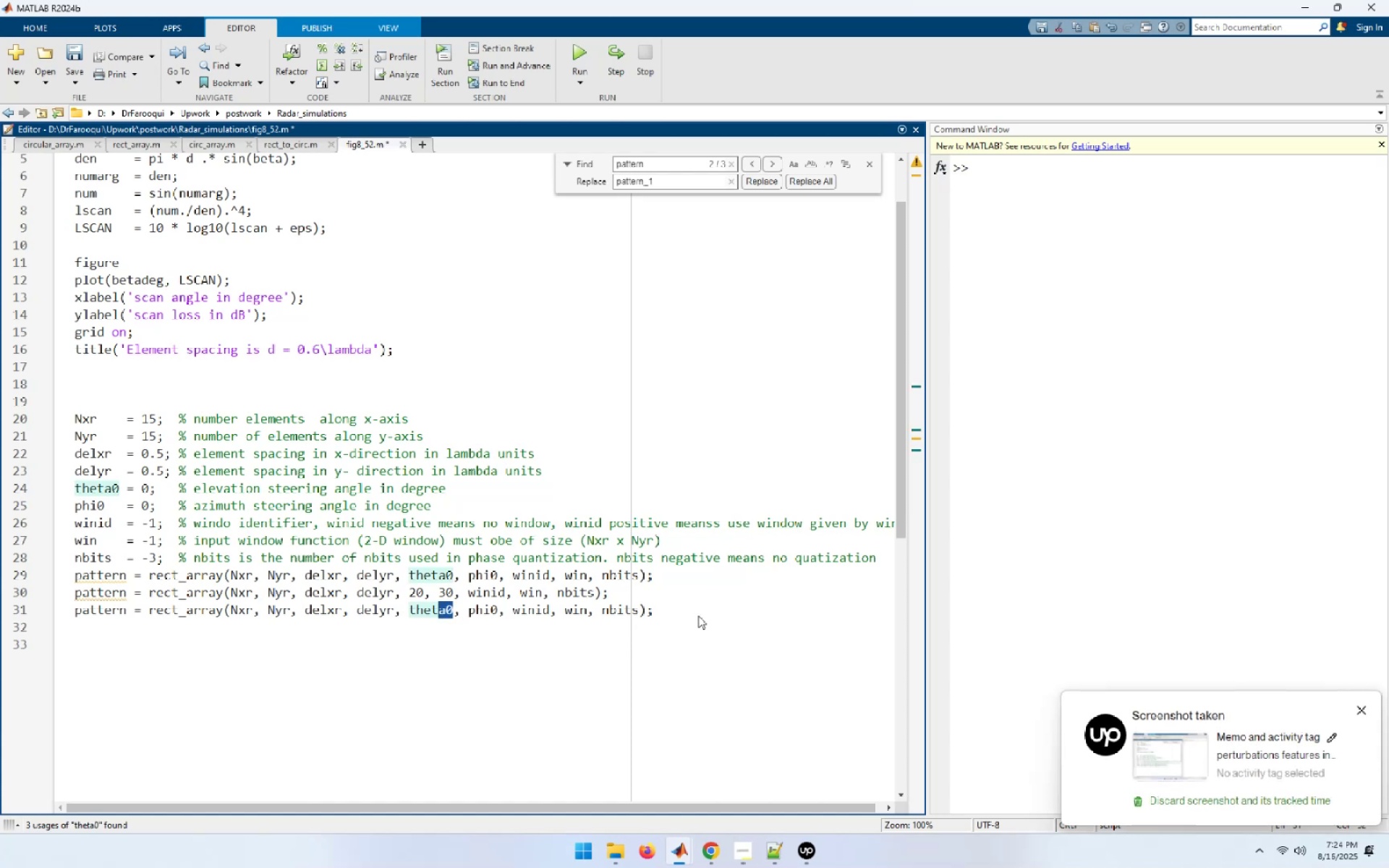 
key(Shift+ArrowLeft)
 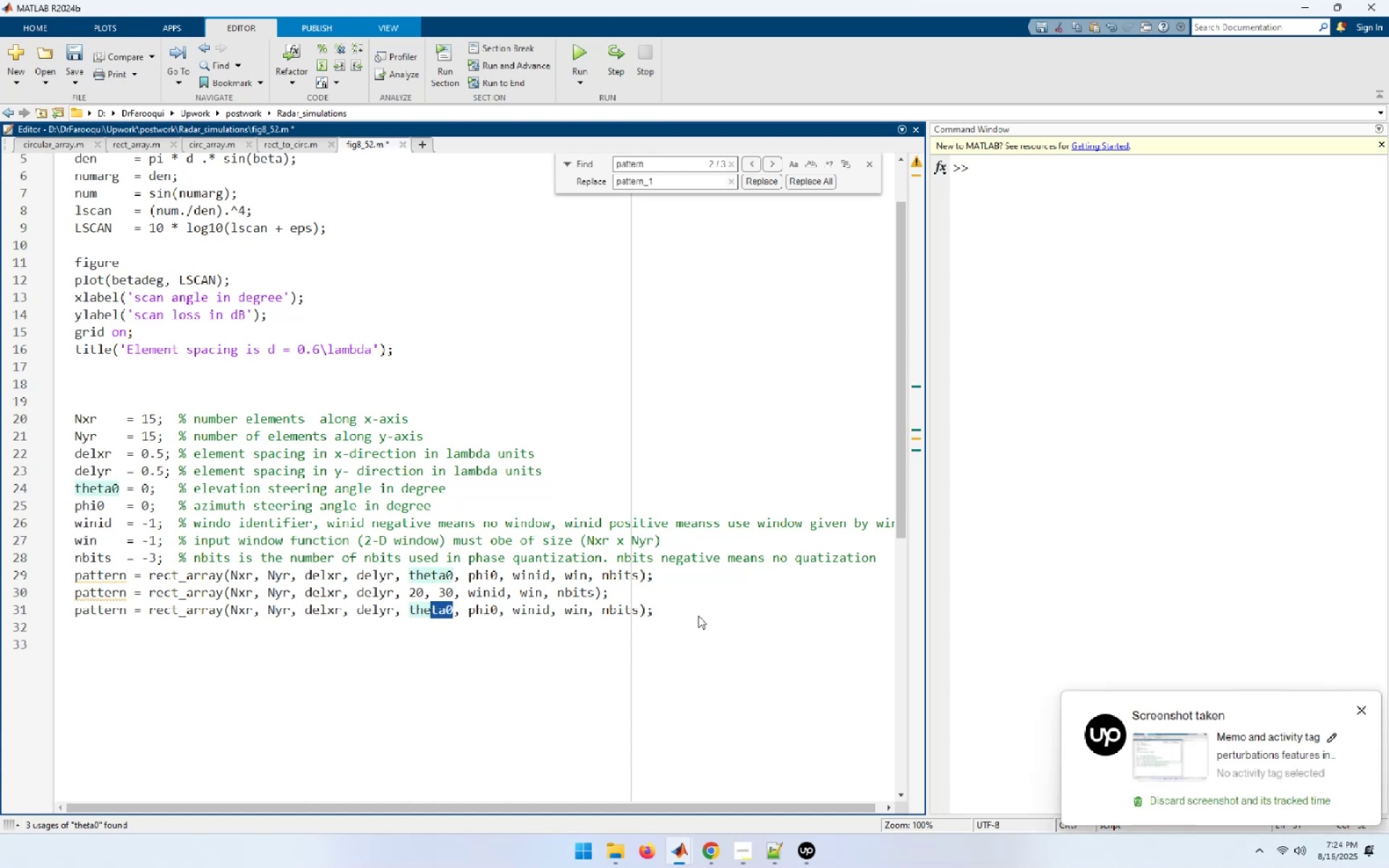 
key(Shift+ArrowLeft)
 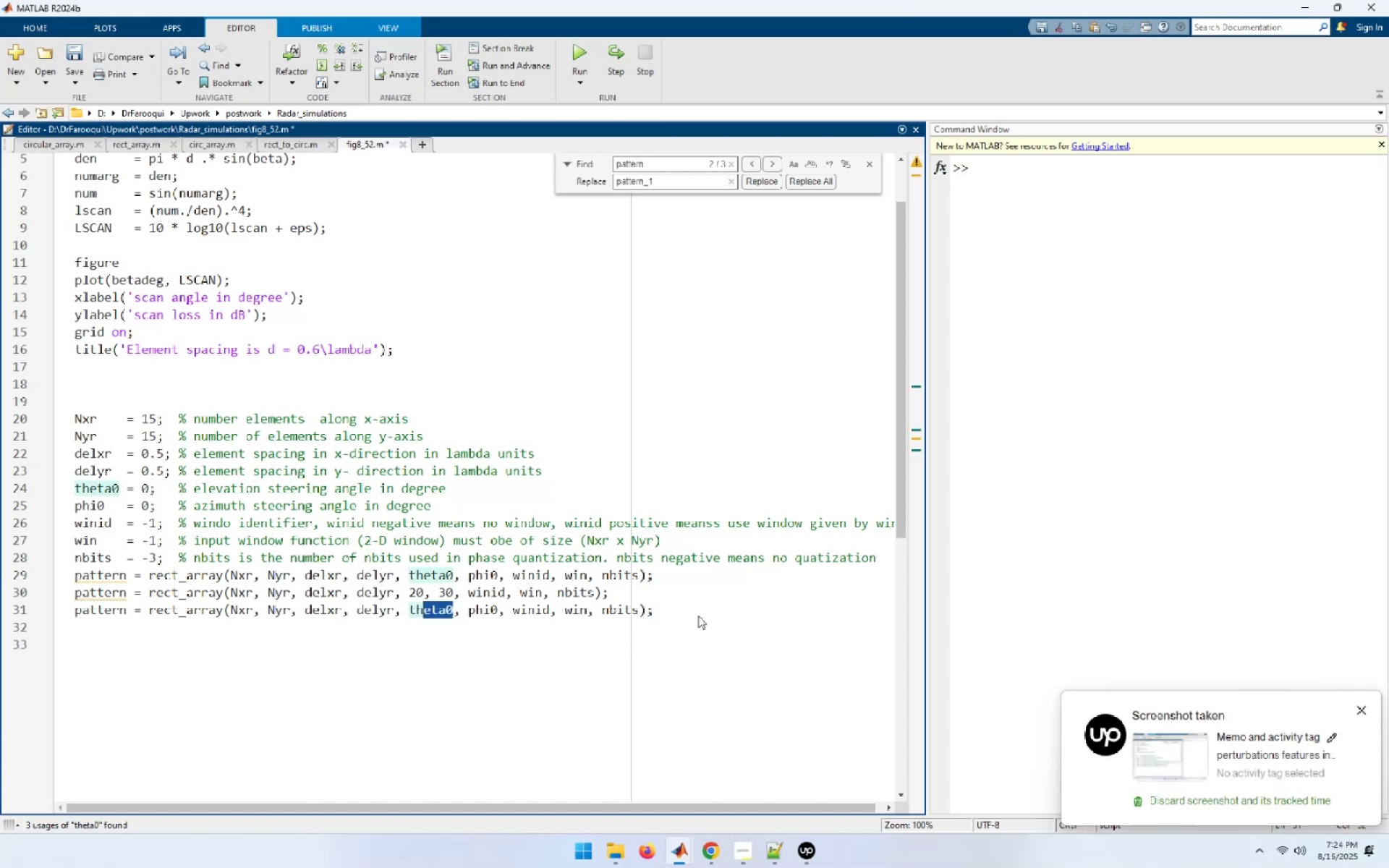 
key(Shift+ArrowLeft)
 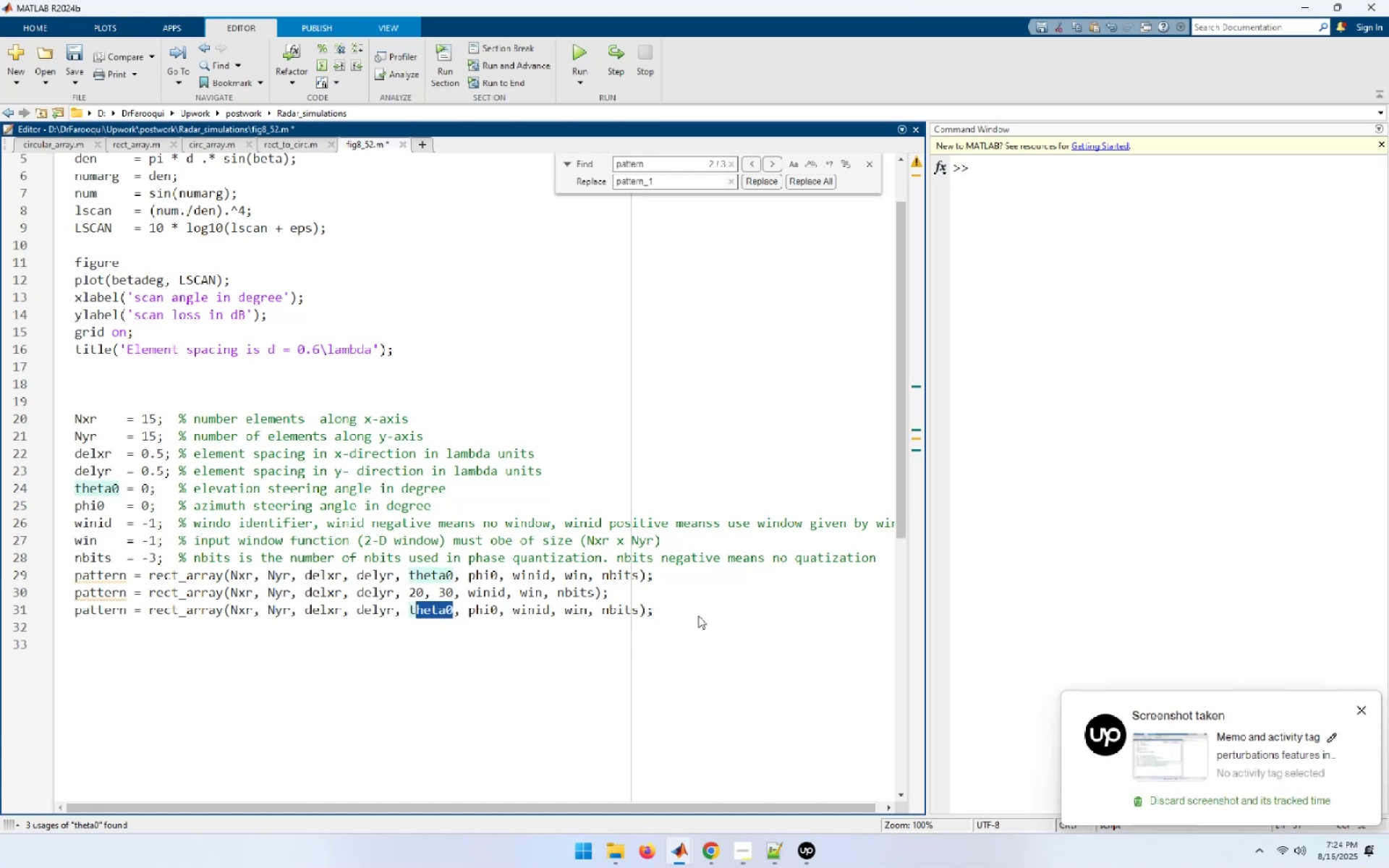 
key(Shift+ArrowLeft)
 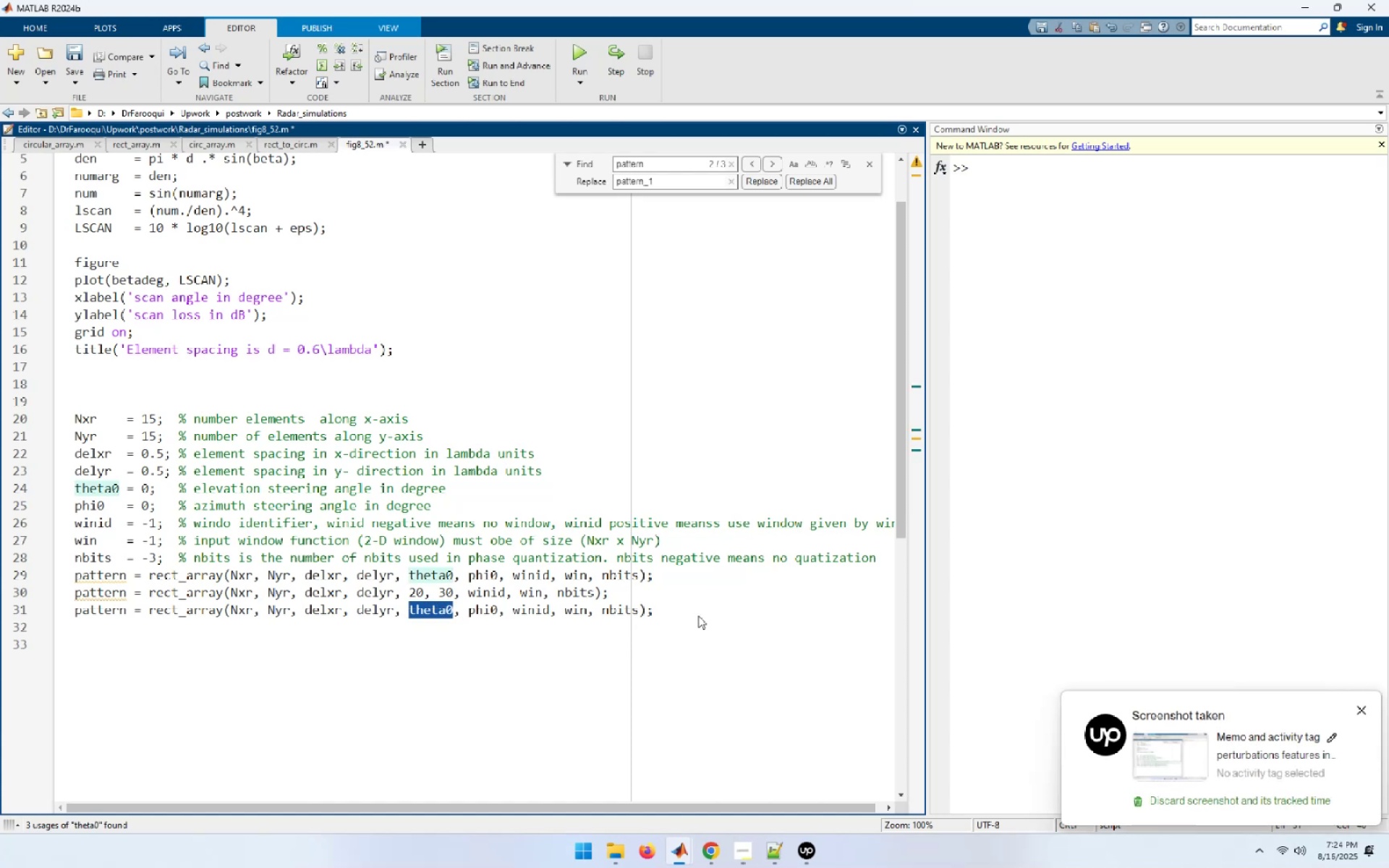 
key(Numpad3)
 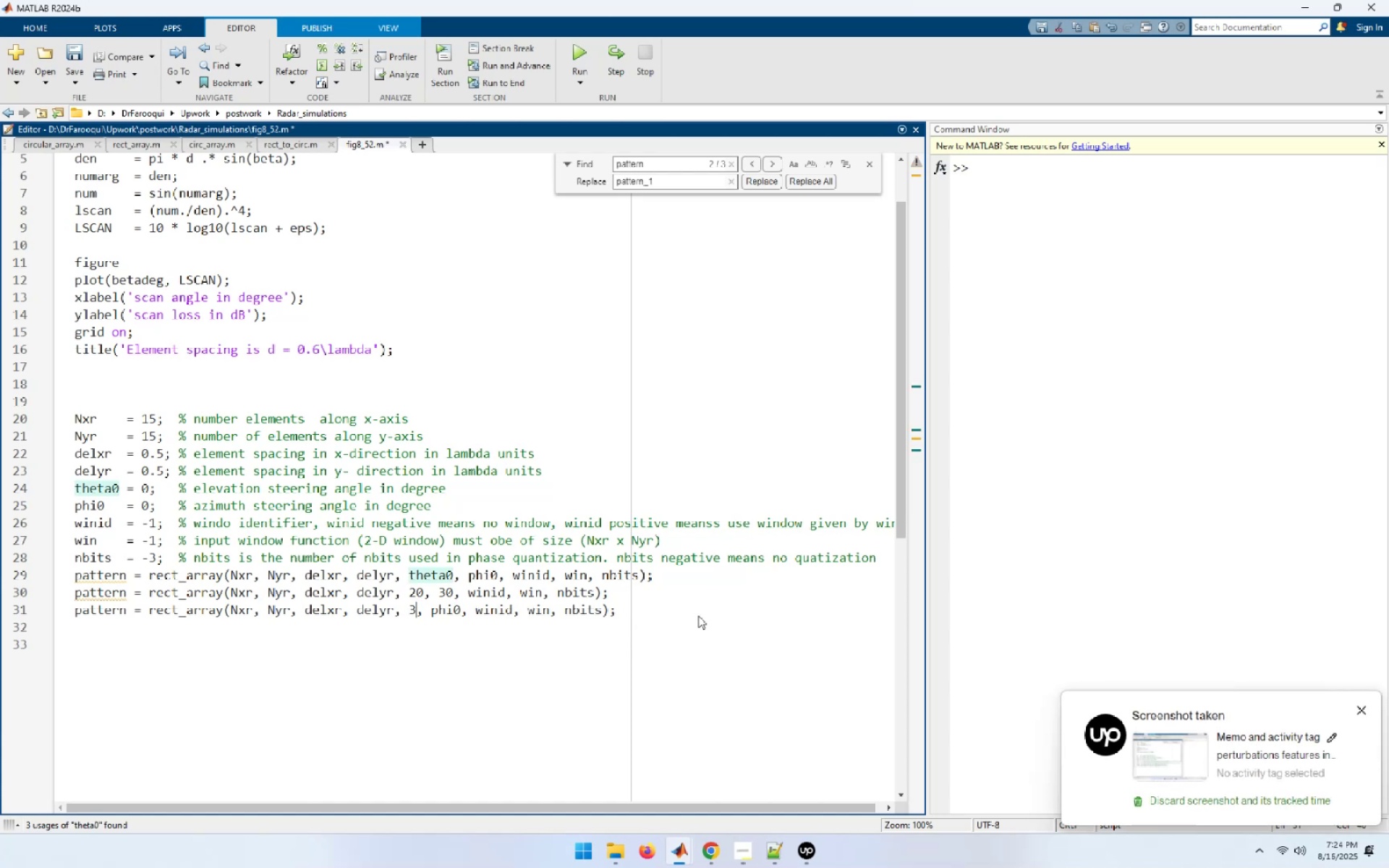 
key(Numpad0)
 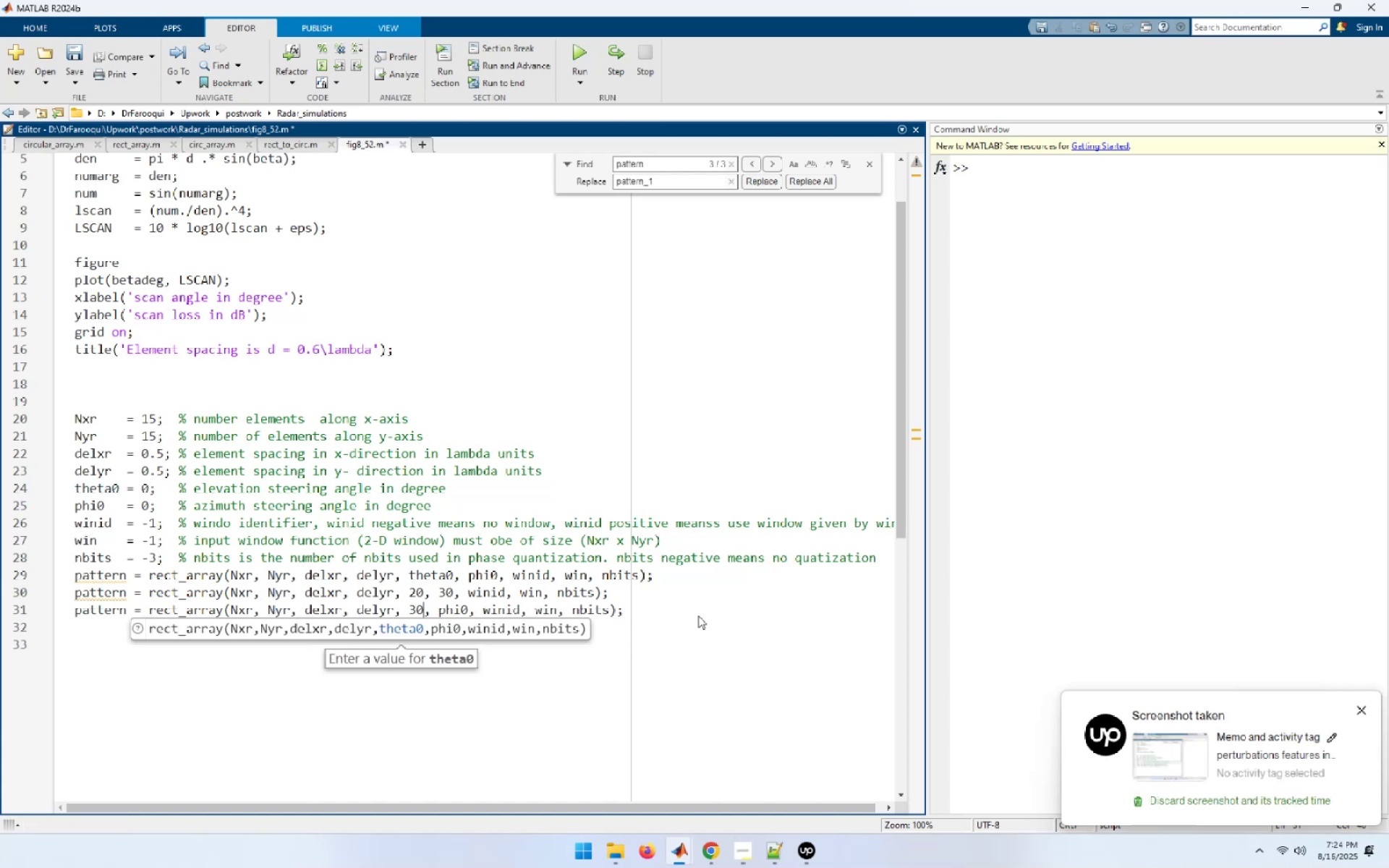 
key(ArrowRight)
 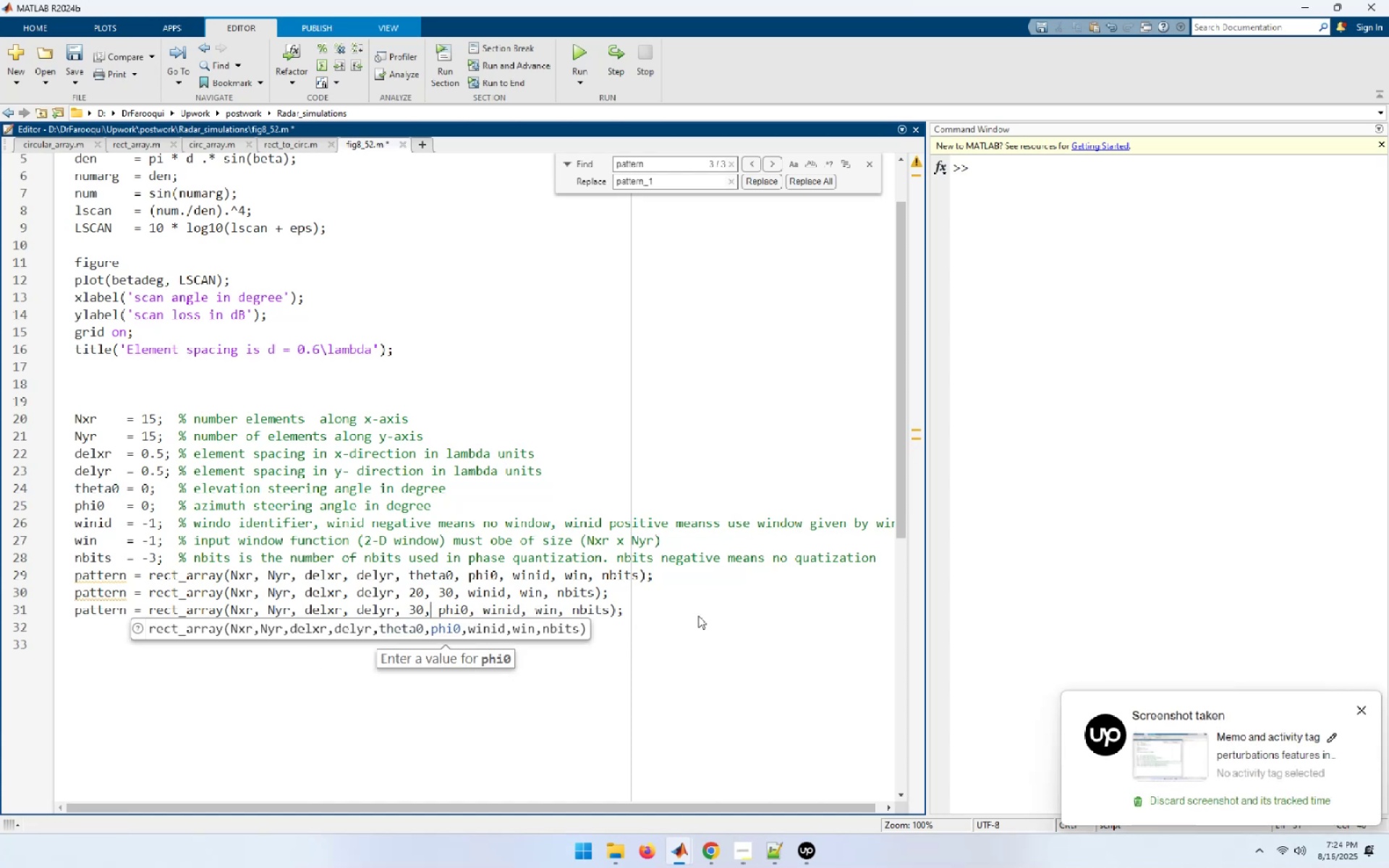 
key(ArrowRight)
 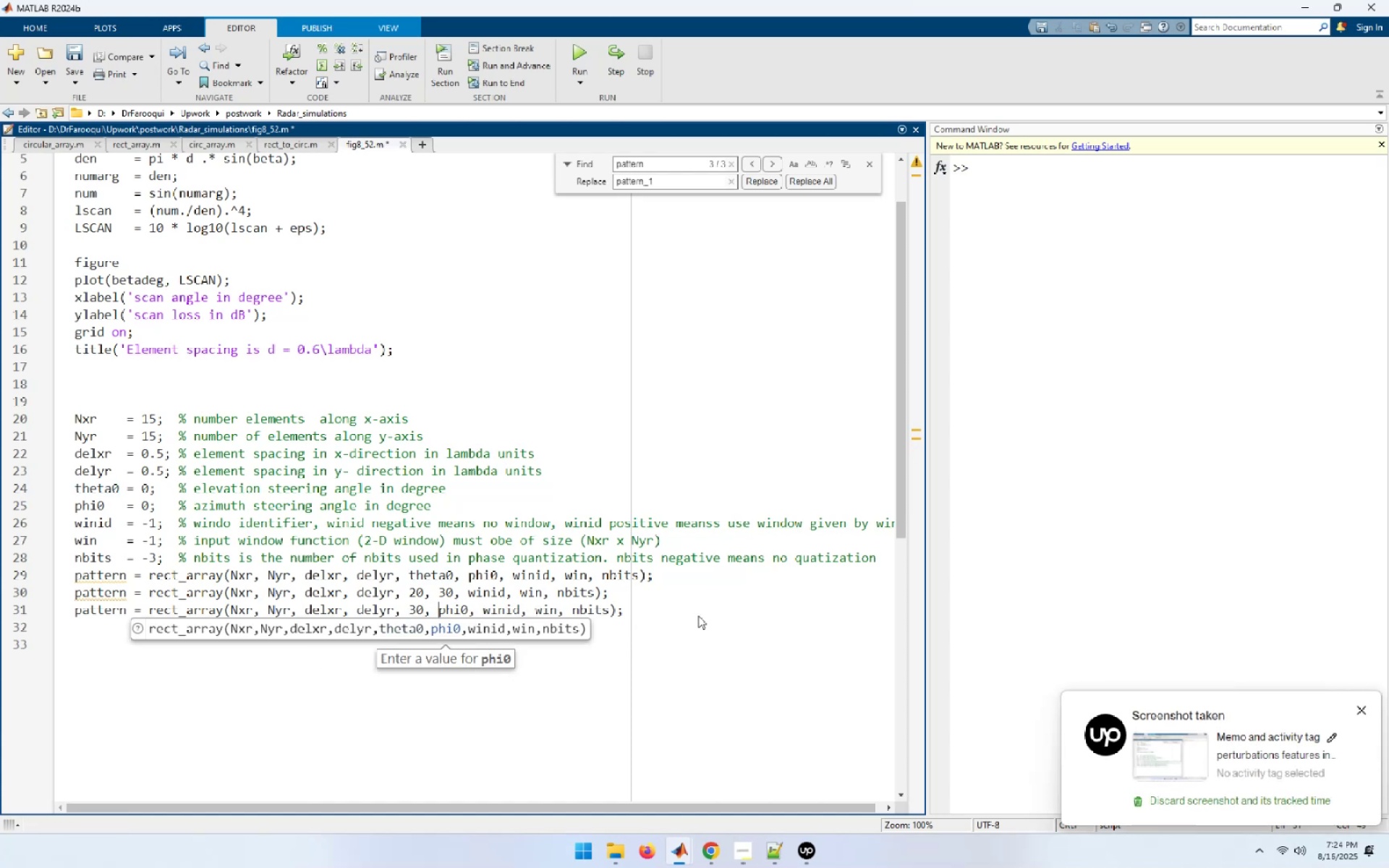 
key(Shift+ArrowRight)
 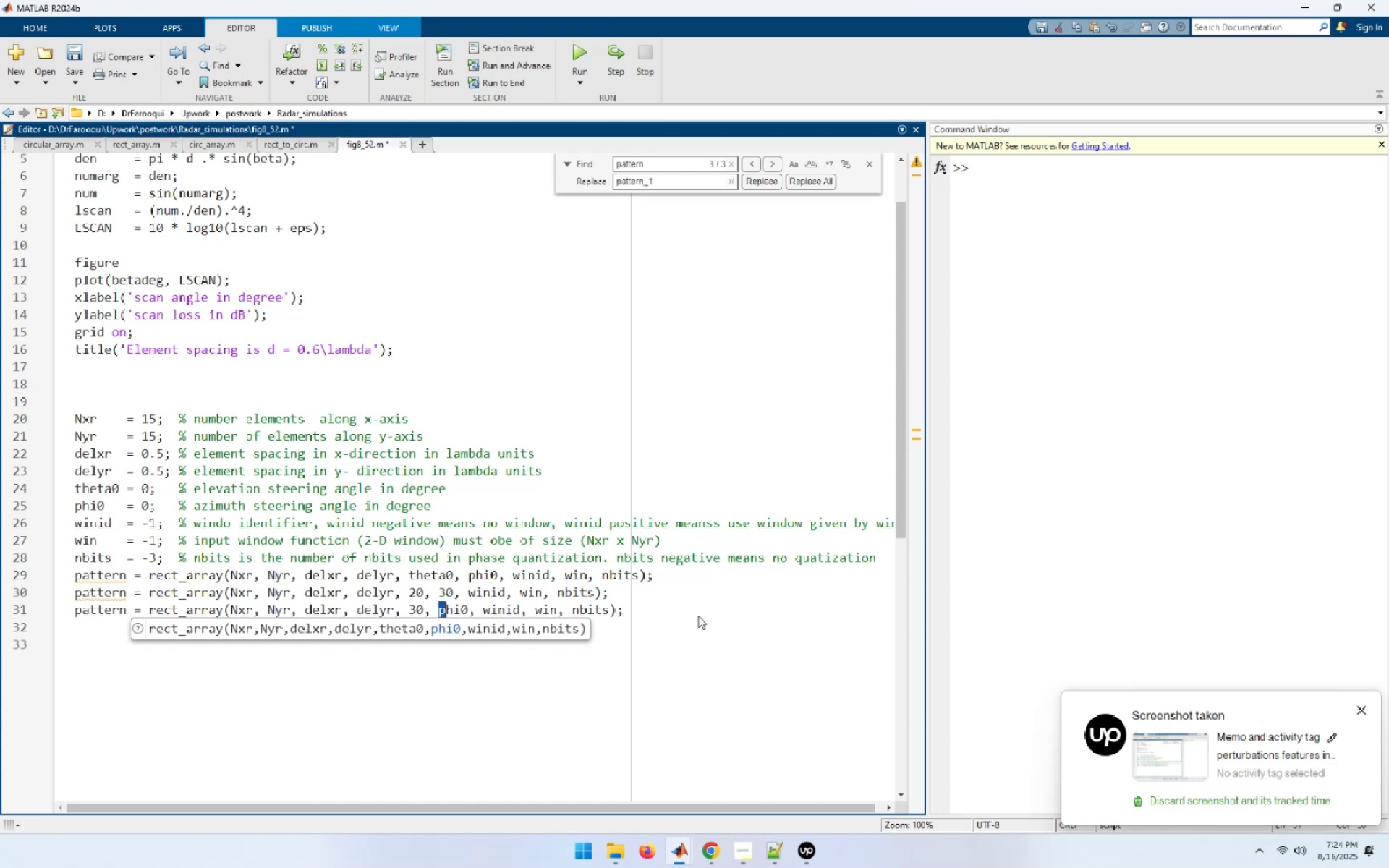 
key(Shift+ArrowRight)
 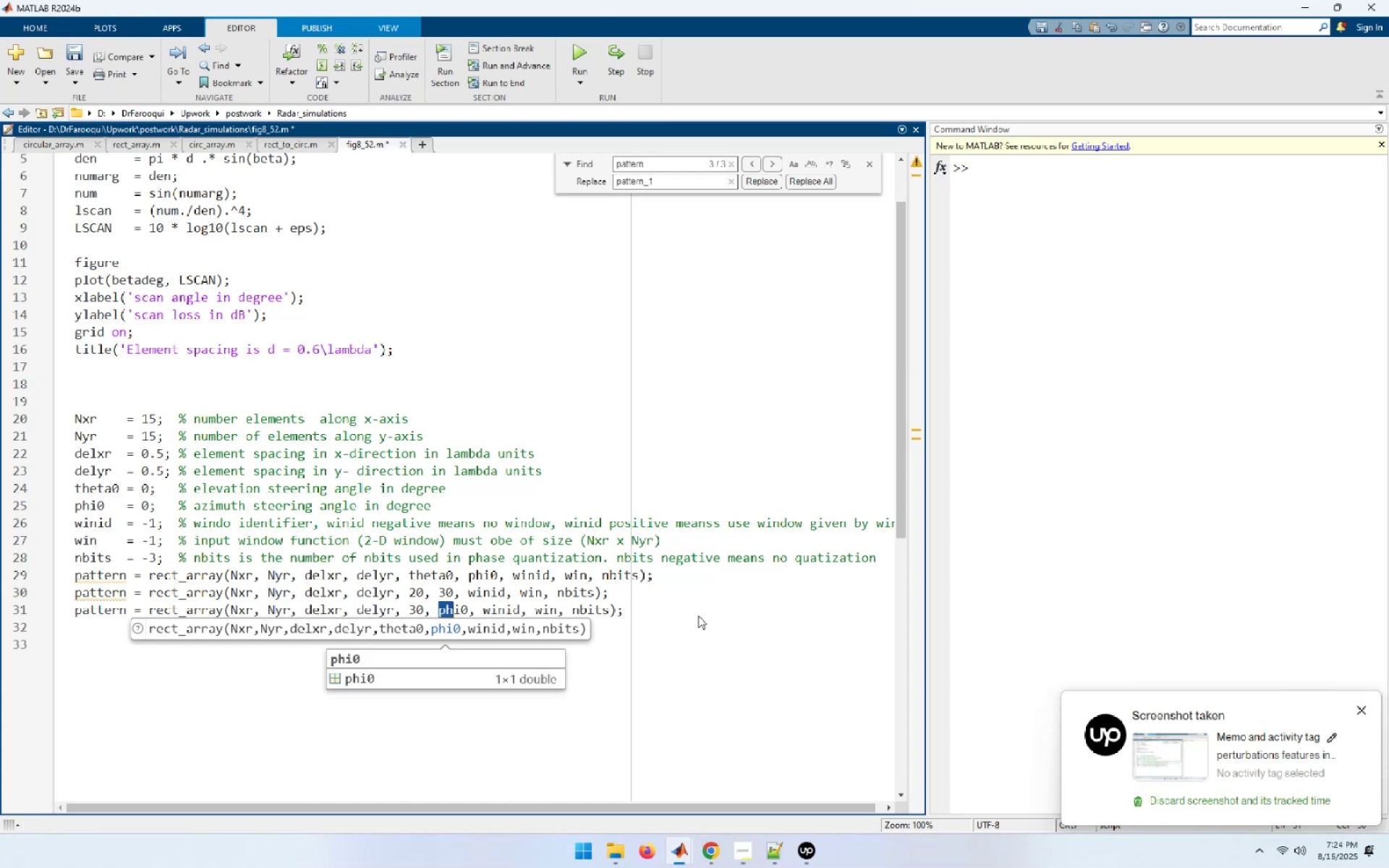 
key(Shift+ArrowRight)
 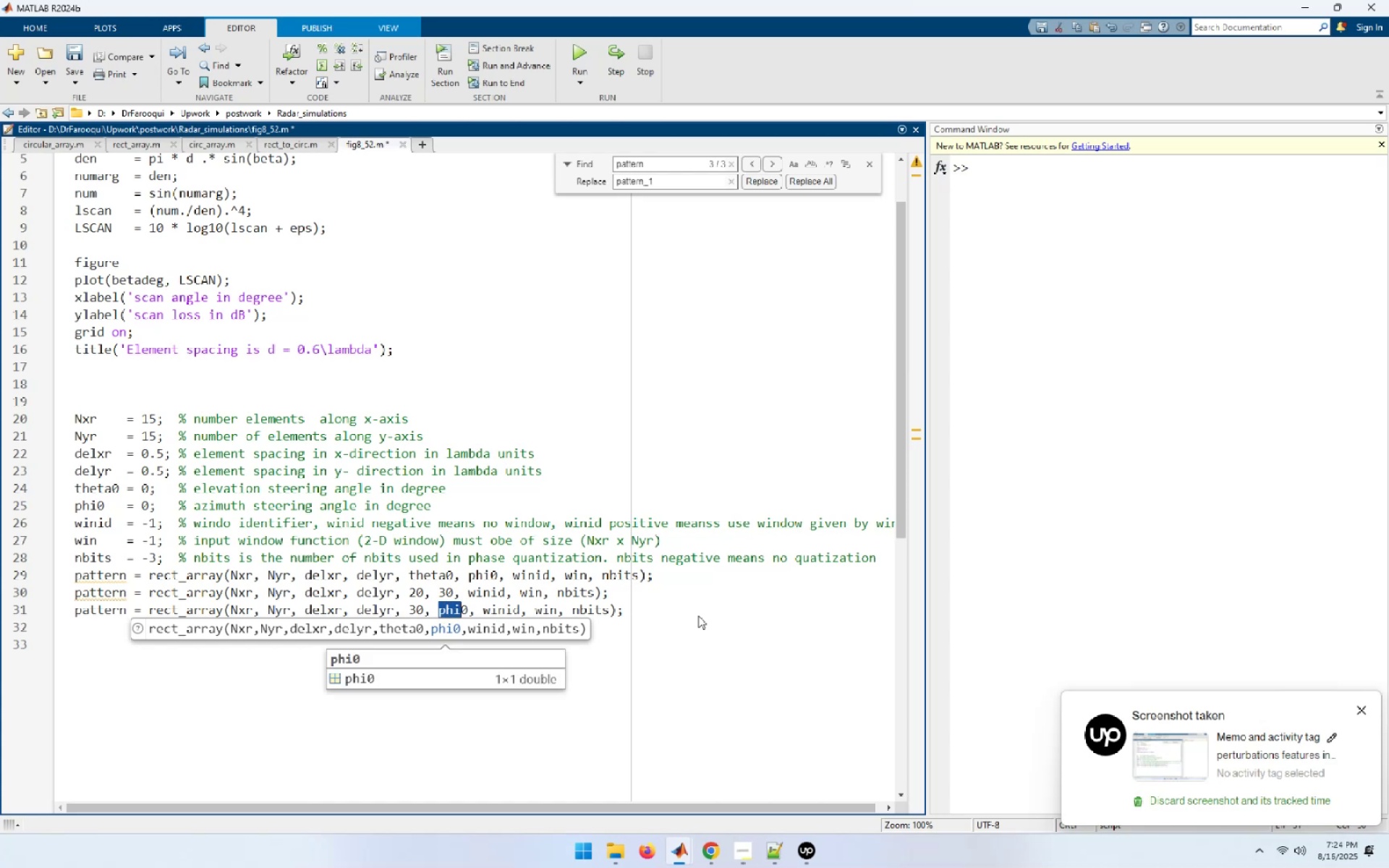 
key(Shift+ArrowRight)
 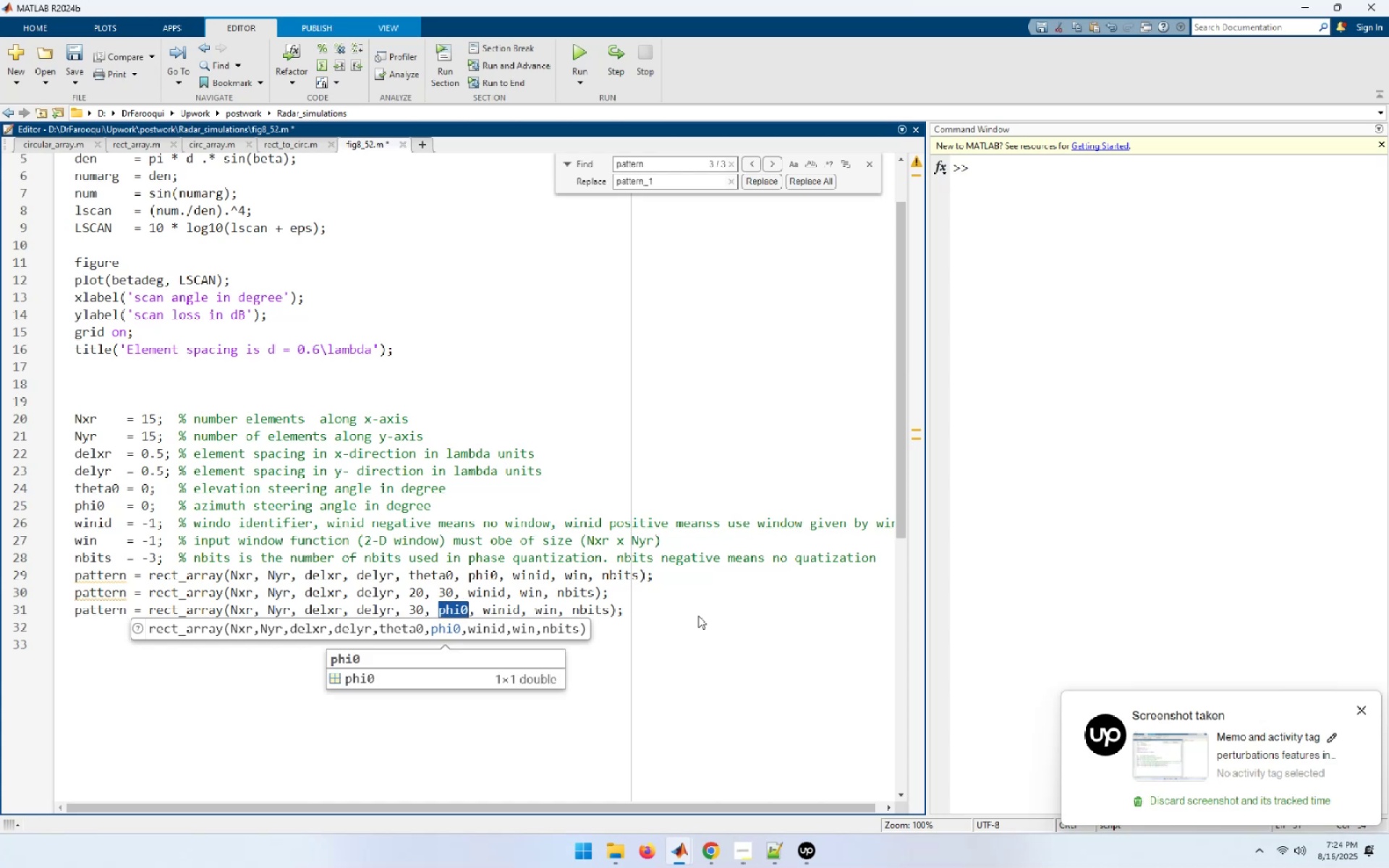 
key(Numpad3)
 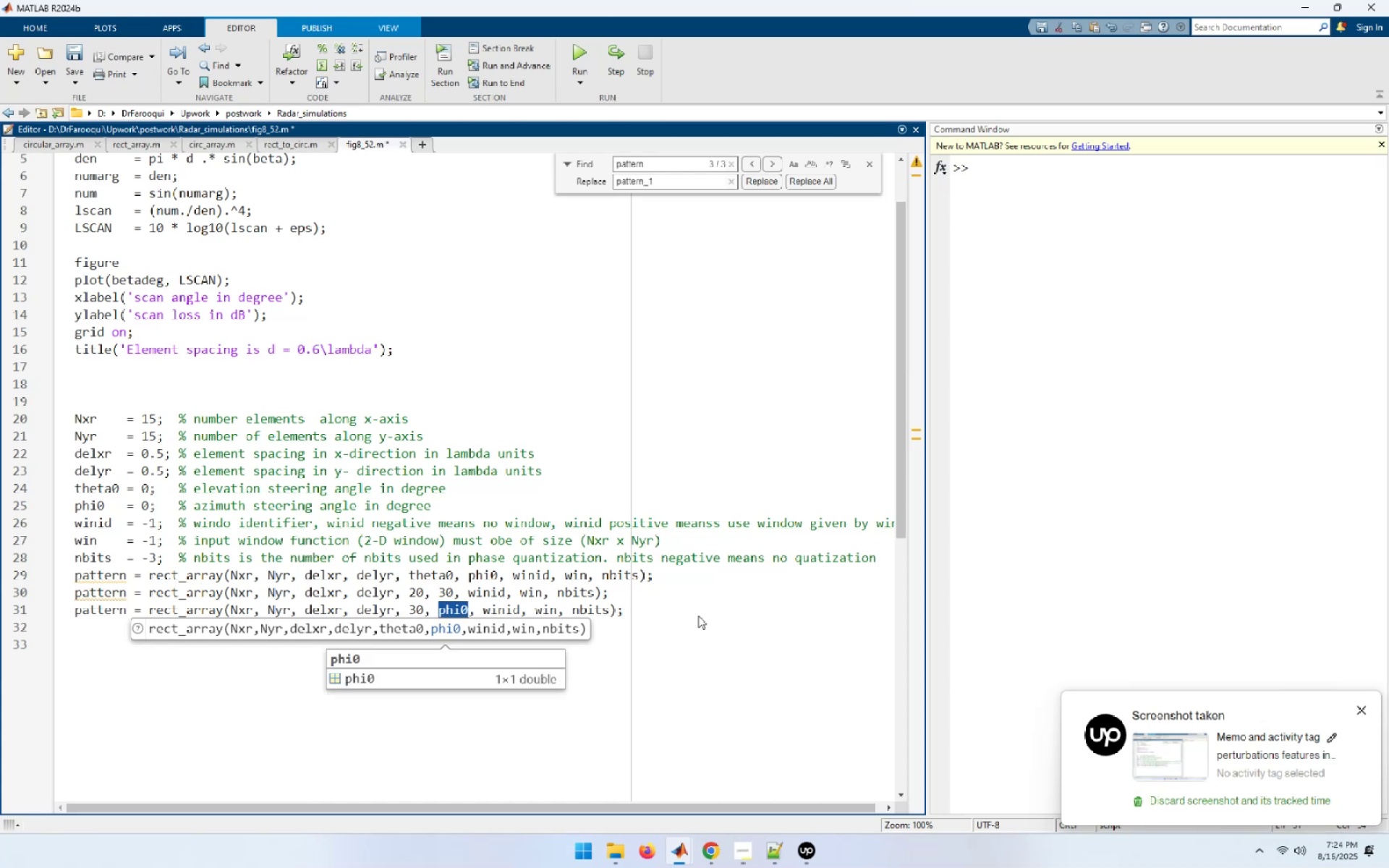 
key(Numpad0)
 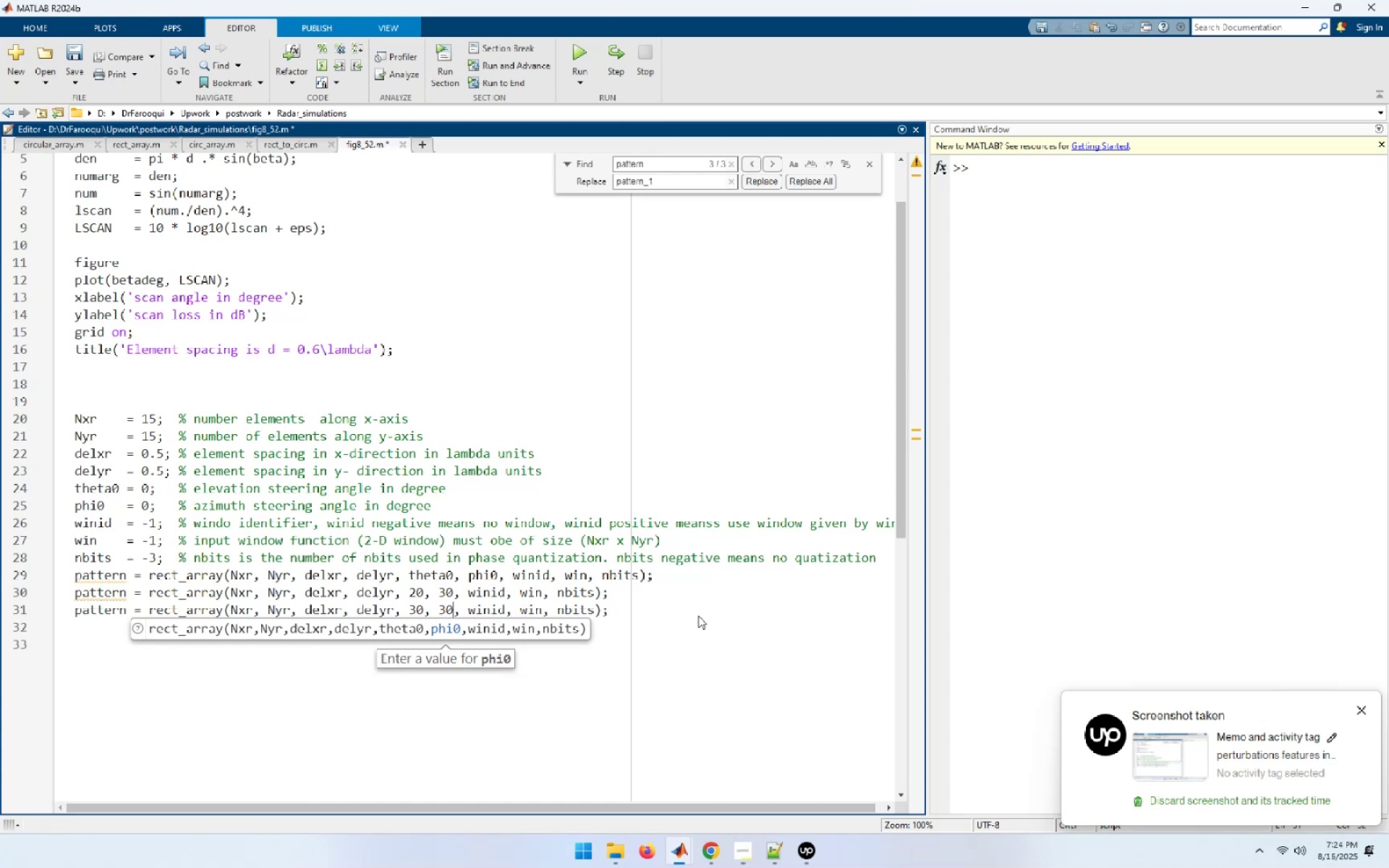 
key(ArrowRight)
 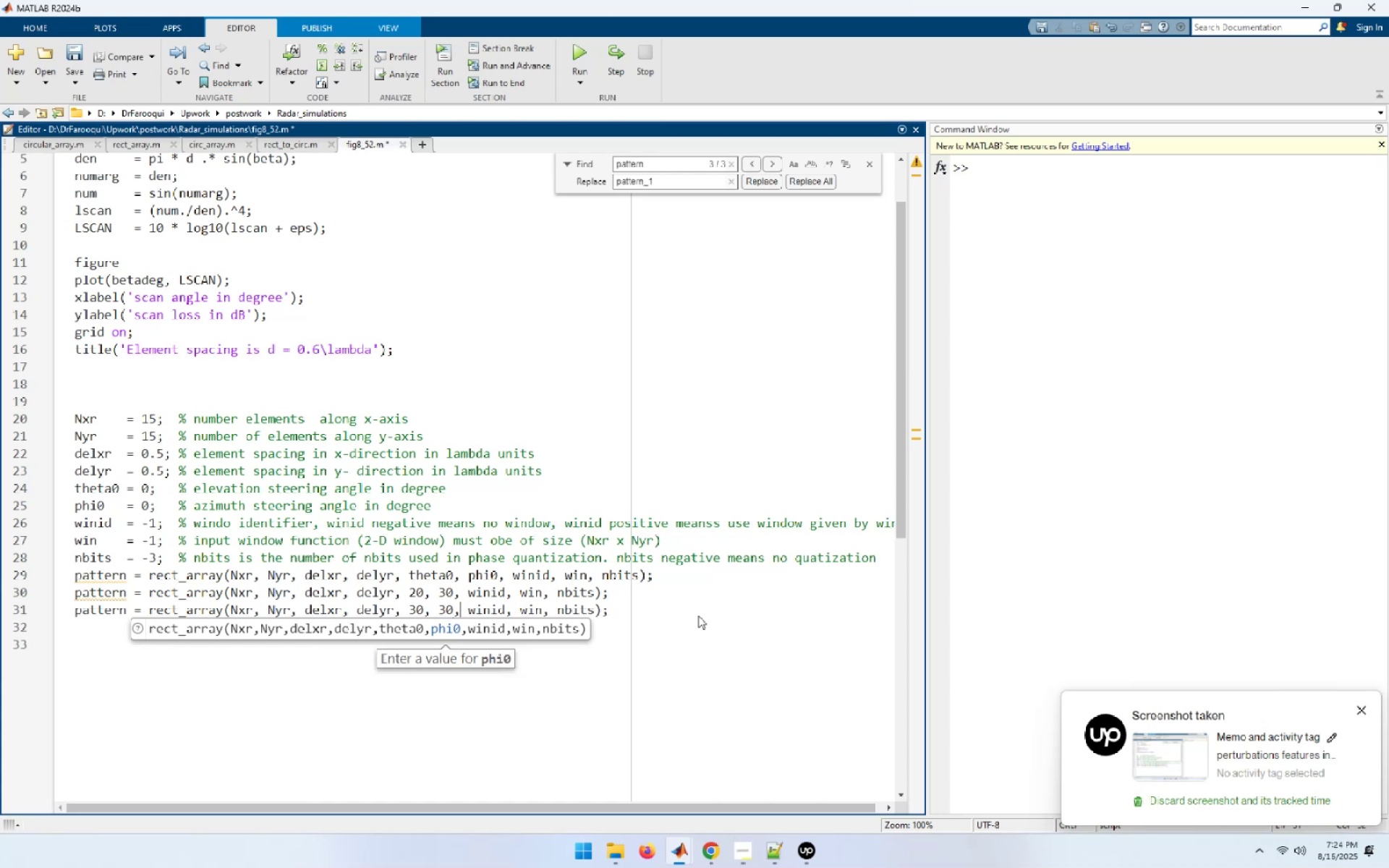 
key(ArrowRight)
 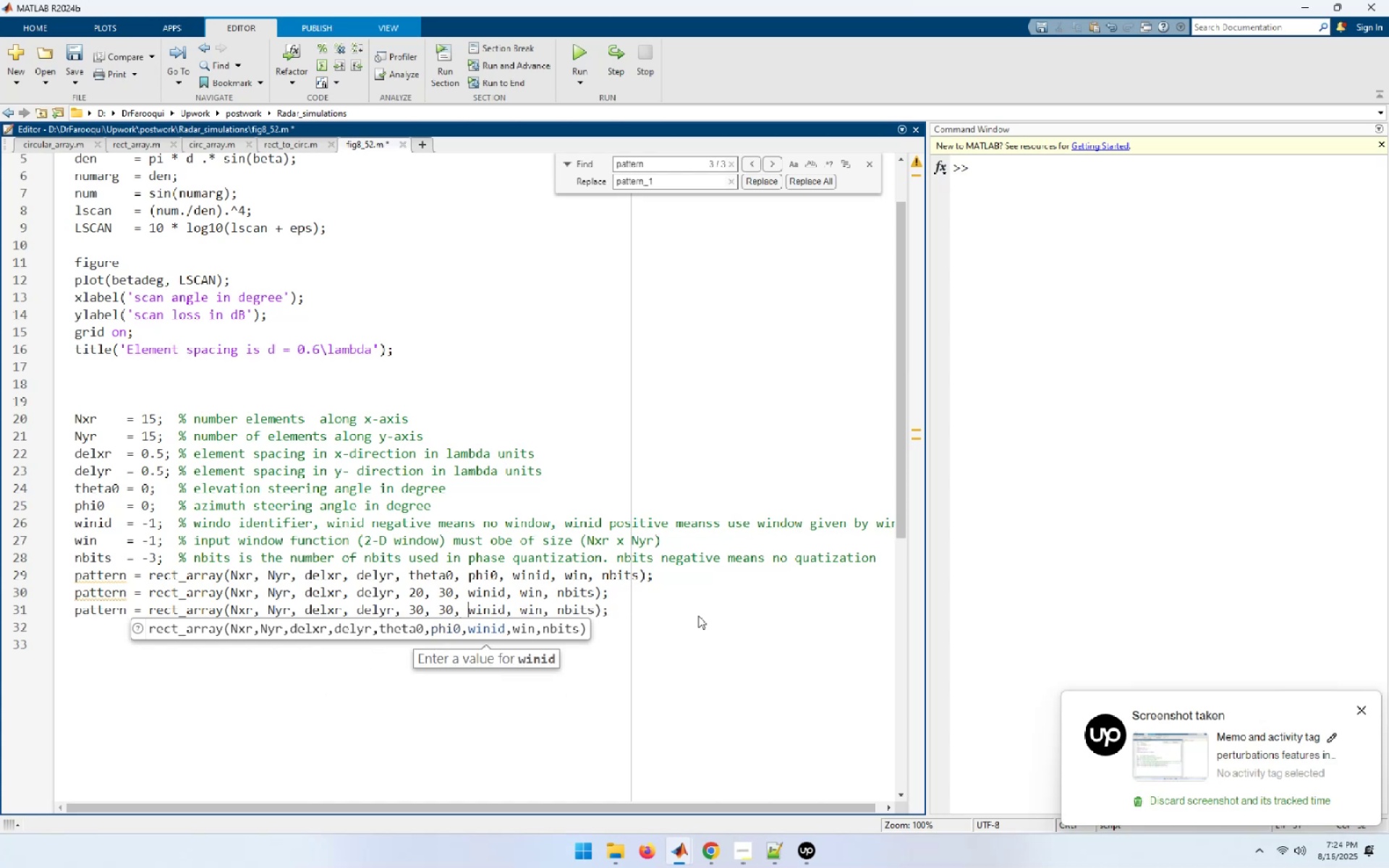 
key(ArrowRight)
 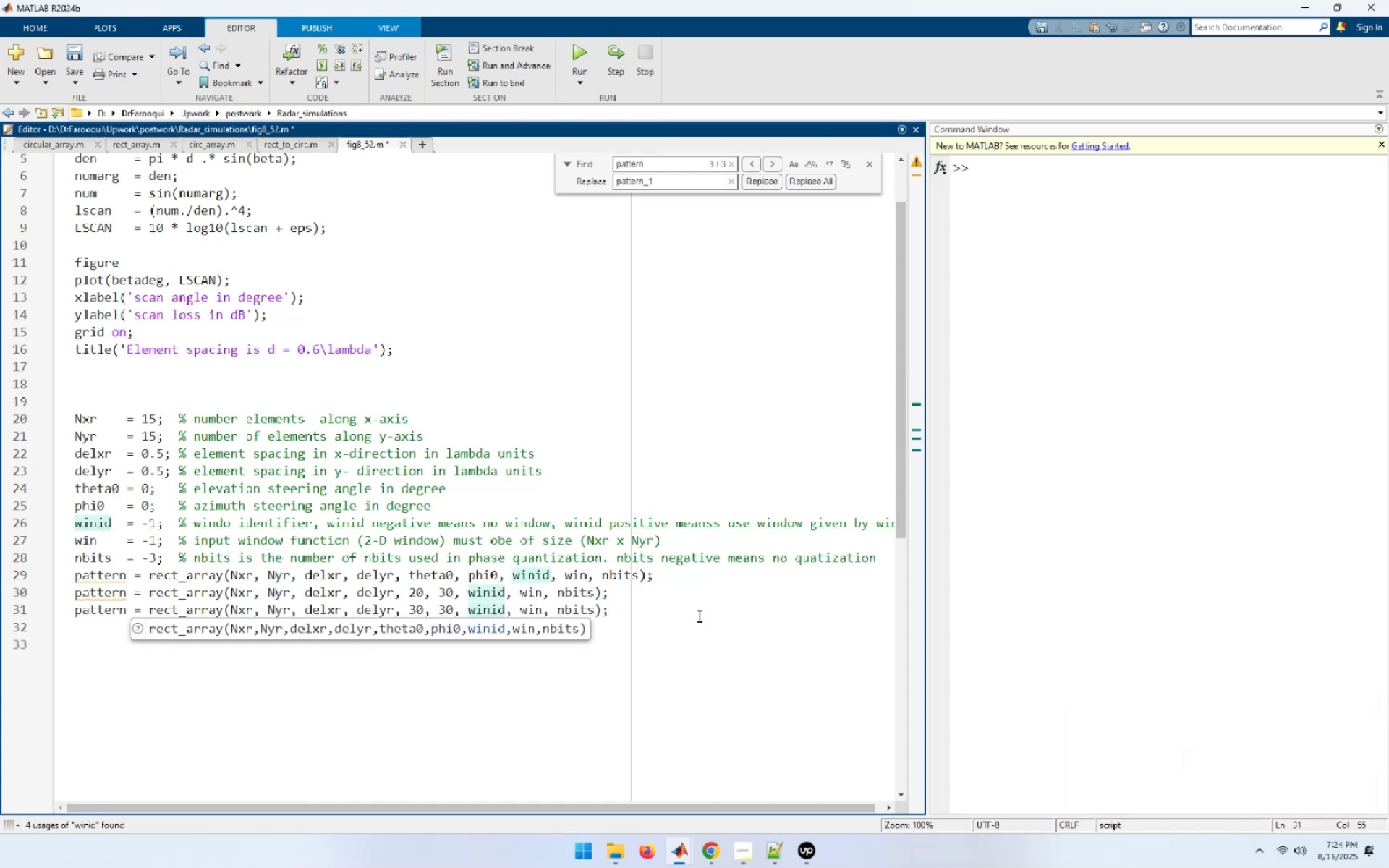 
key(ArrowLeft)
 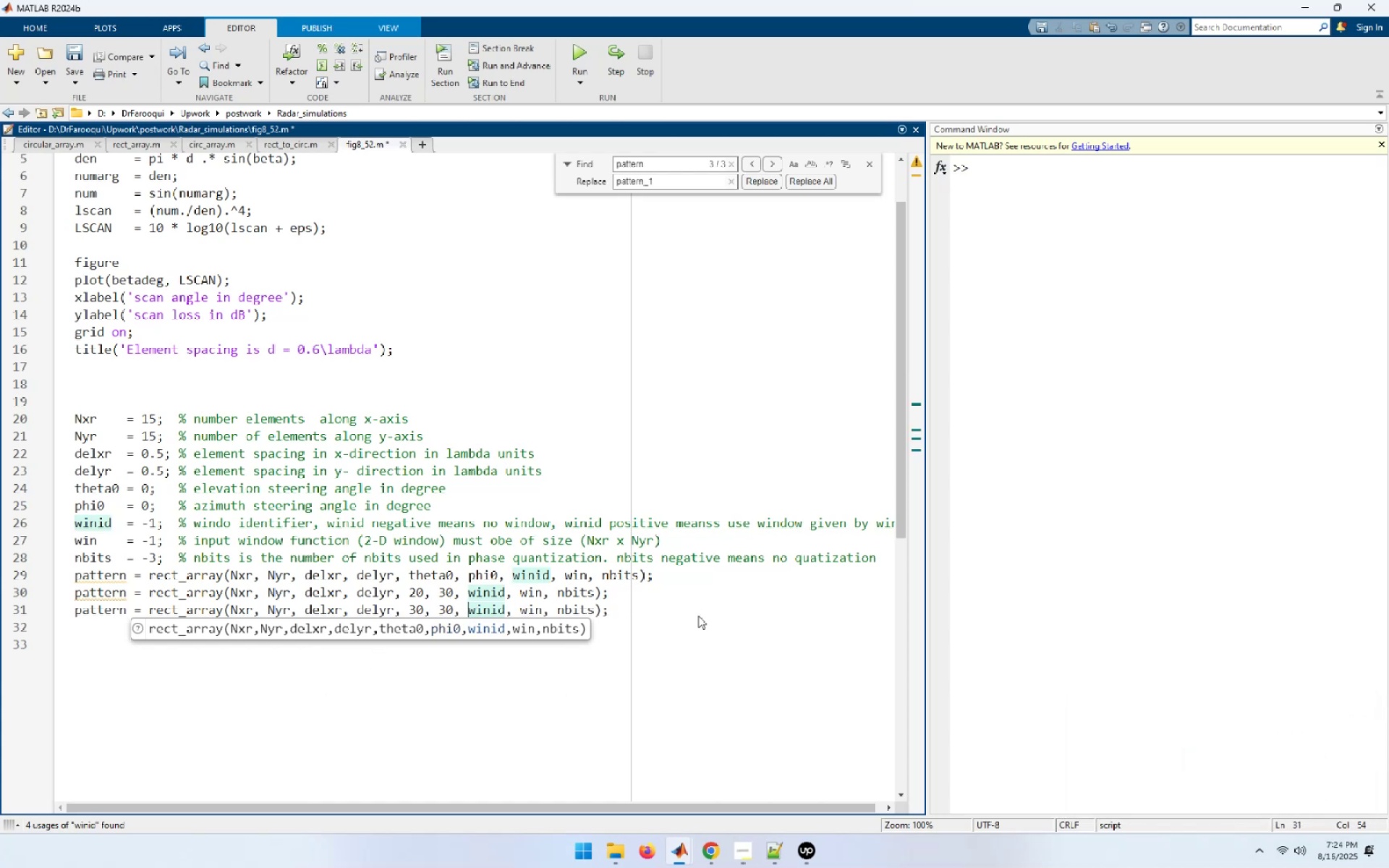 
key(Shift+ArrowRight)
 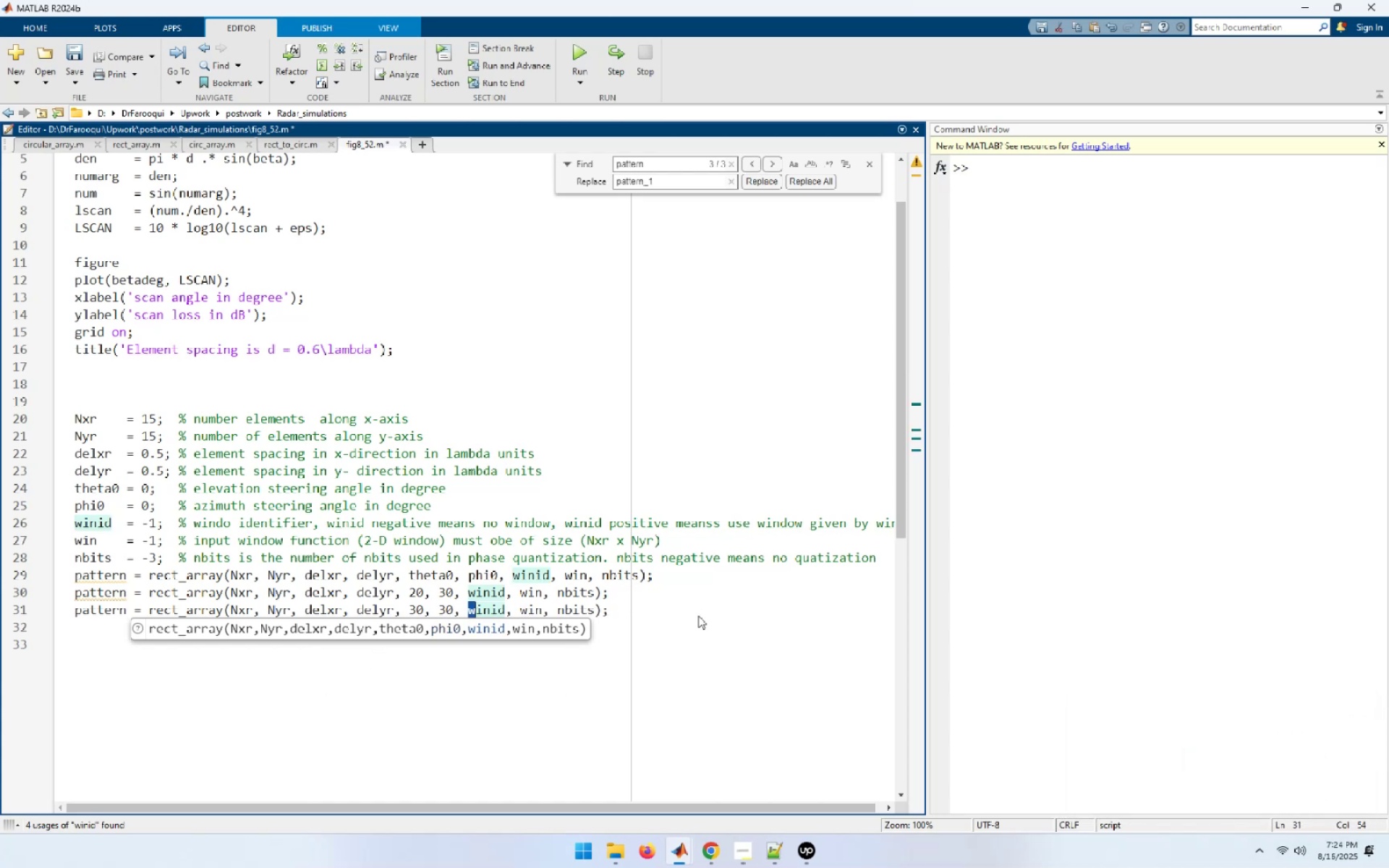 
key(Shift+ArrowRight)
 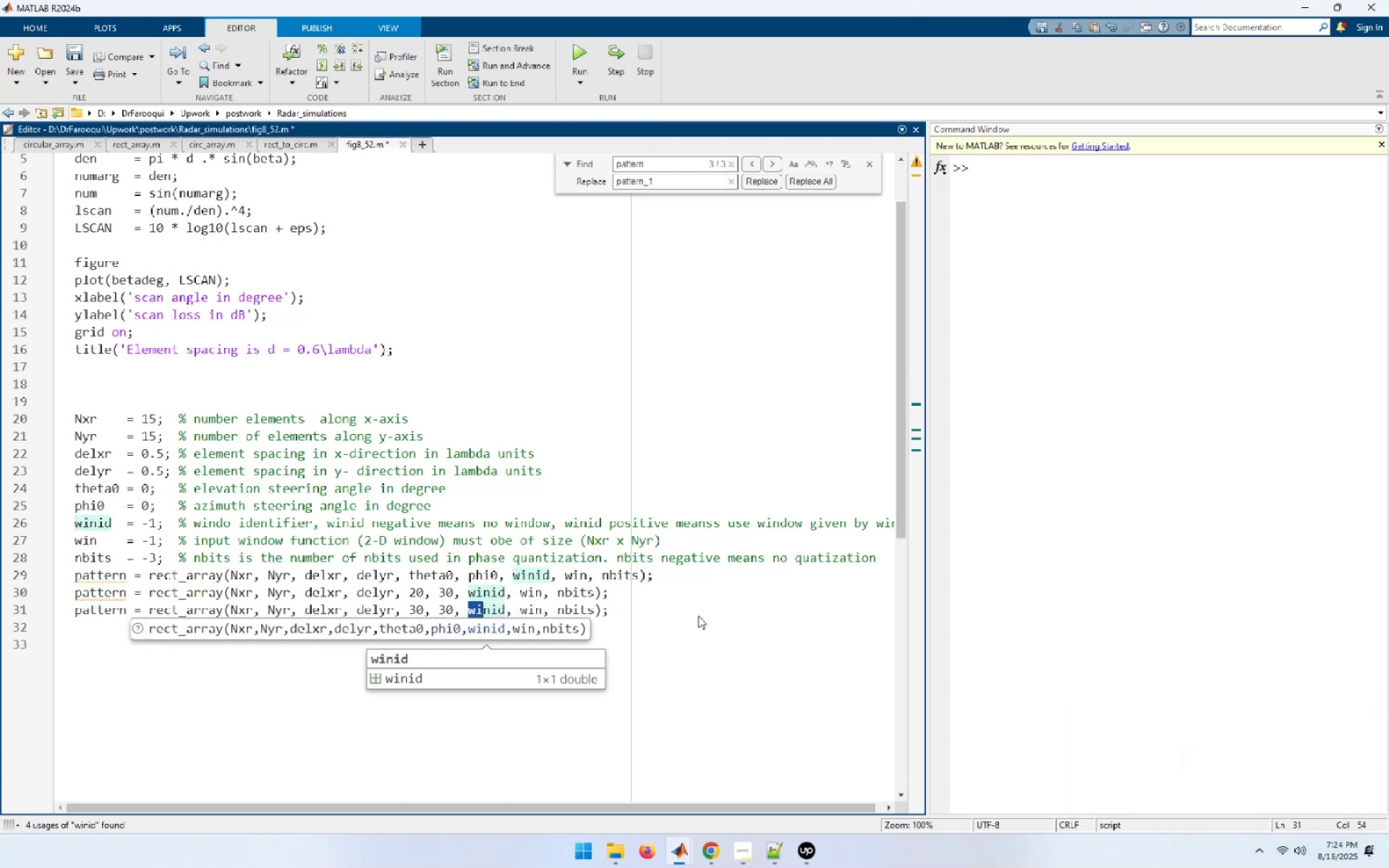 
key(Shift+ArrowRight)
 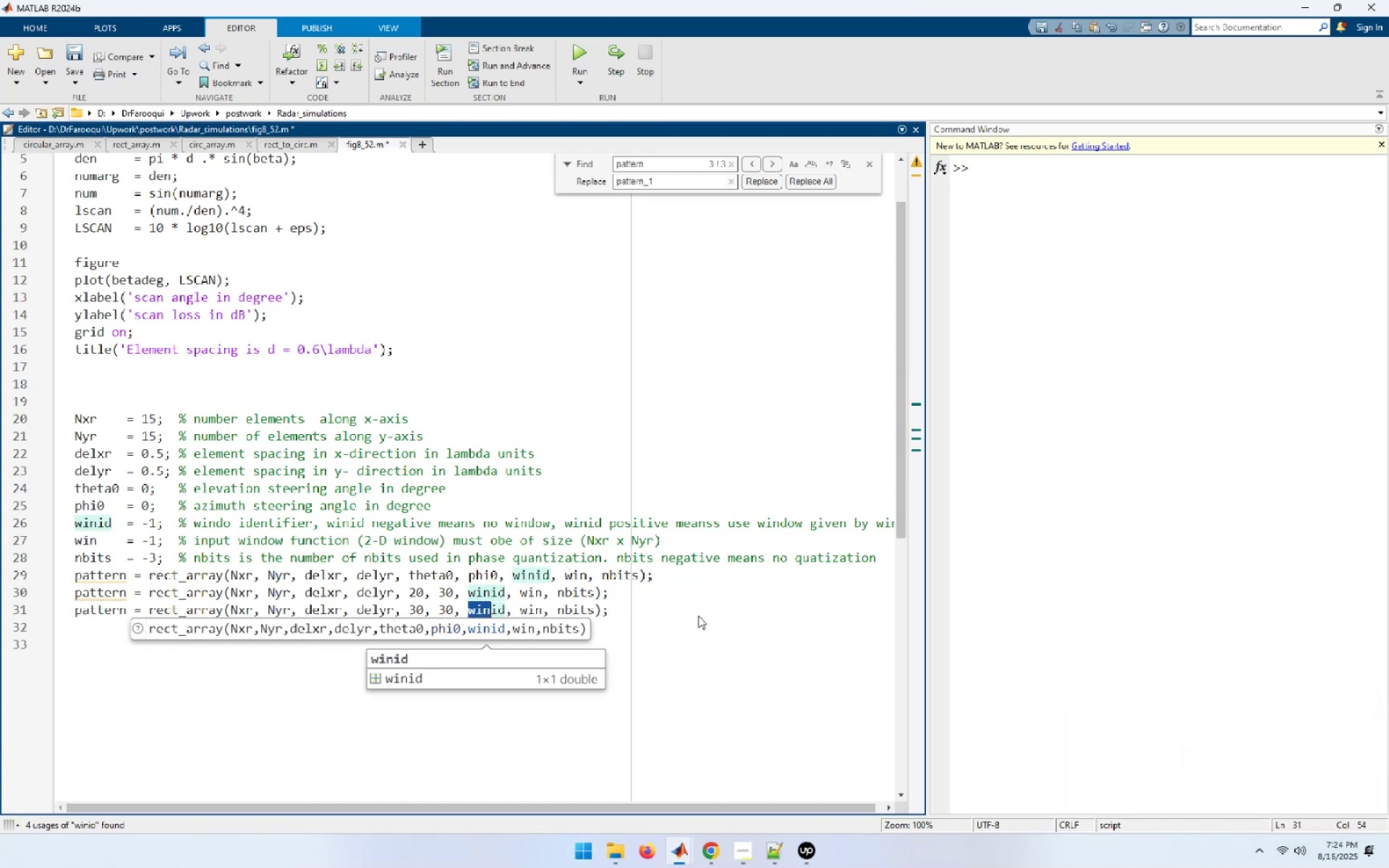 
key(Shift+ArrowRight)
 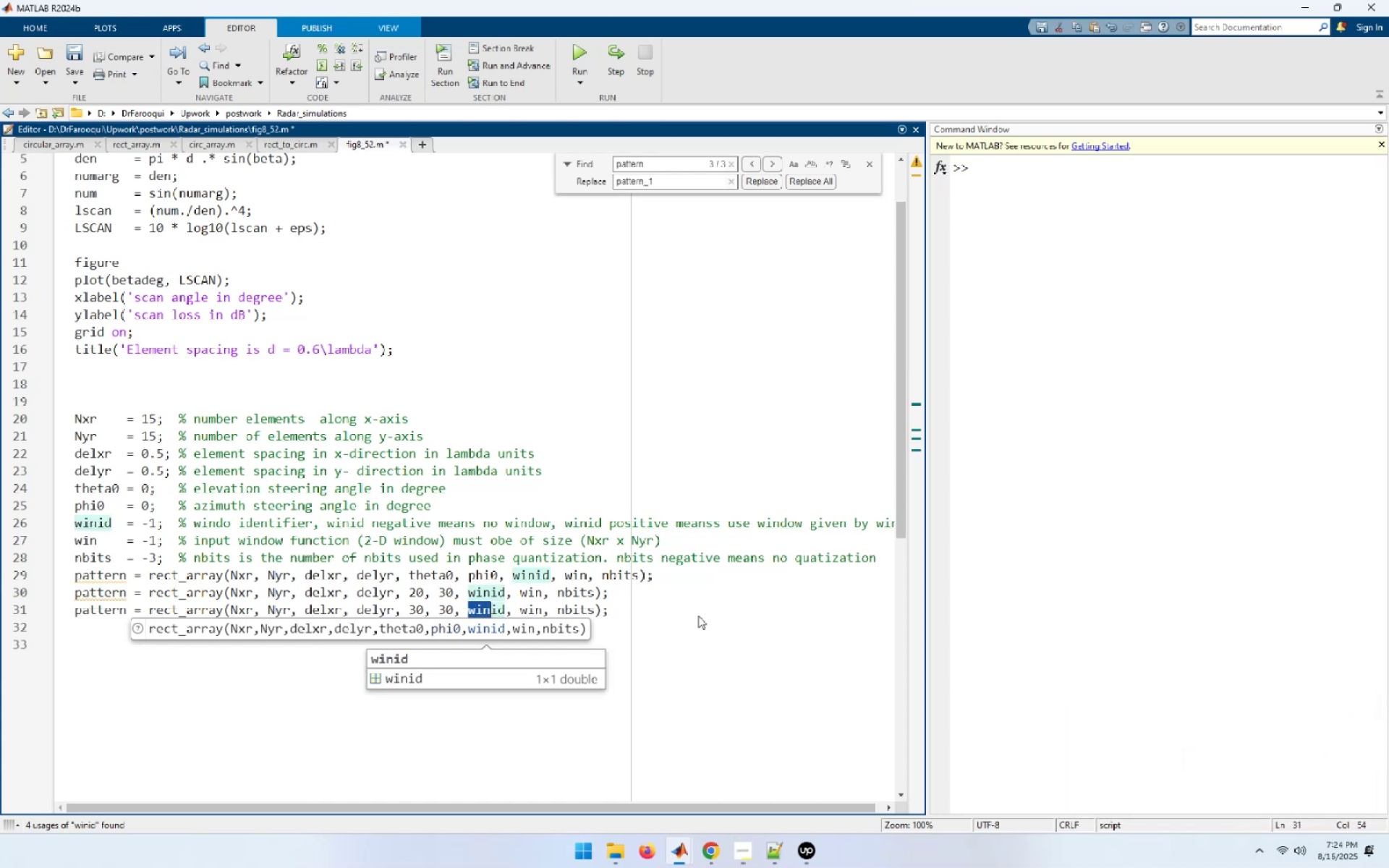 
key(Shift+ArrowRight)
 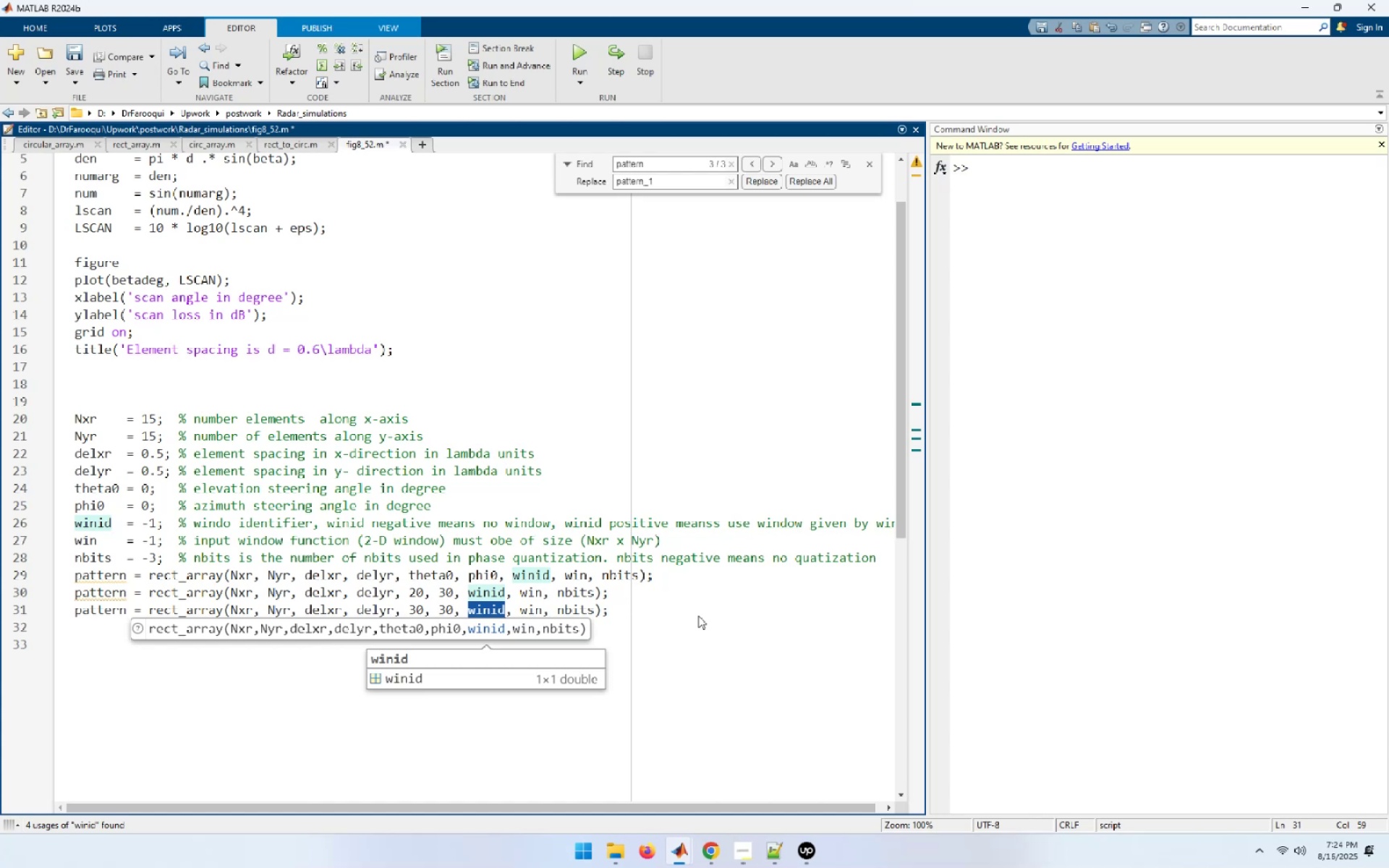 
key(1)
 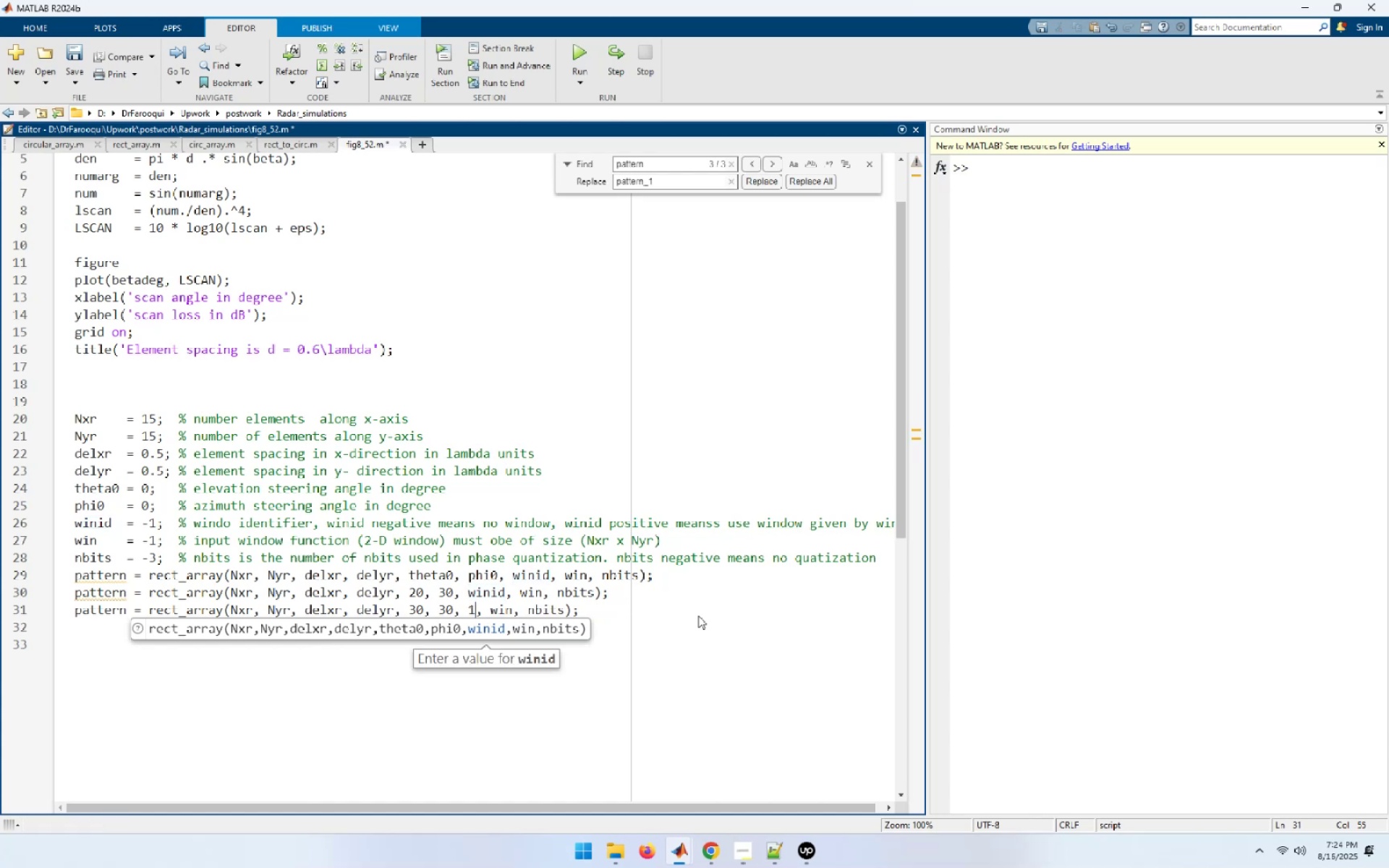 
key(ArrowRight)
 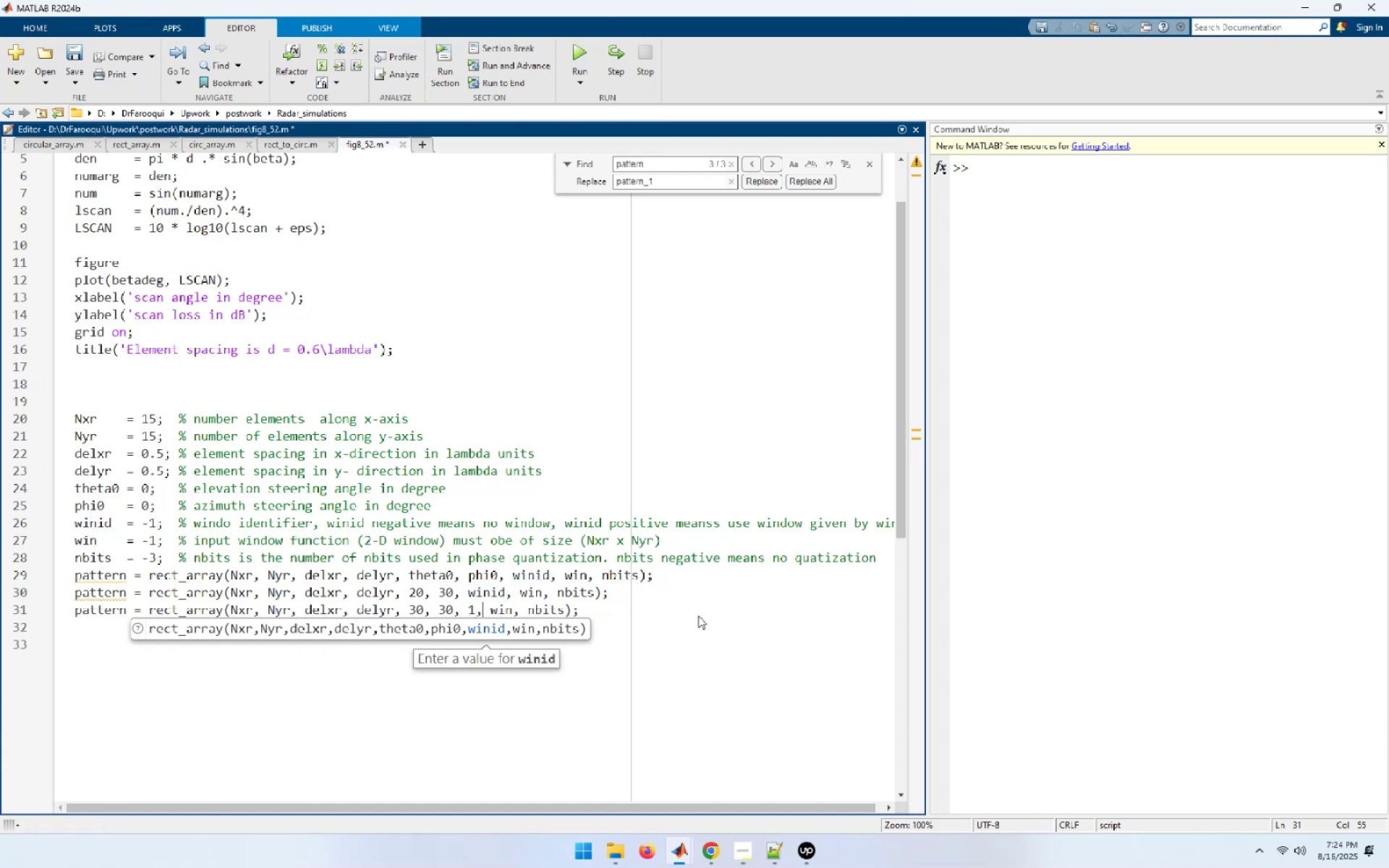 
key(ArrowRight)
 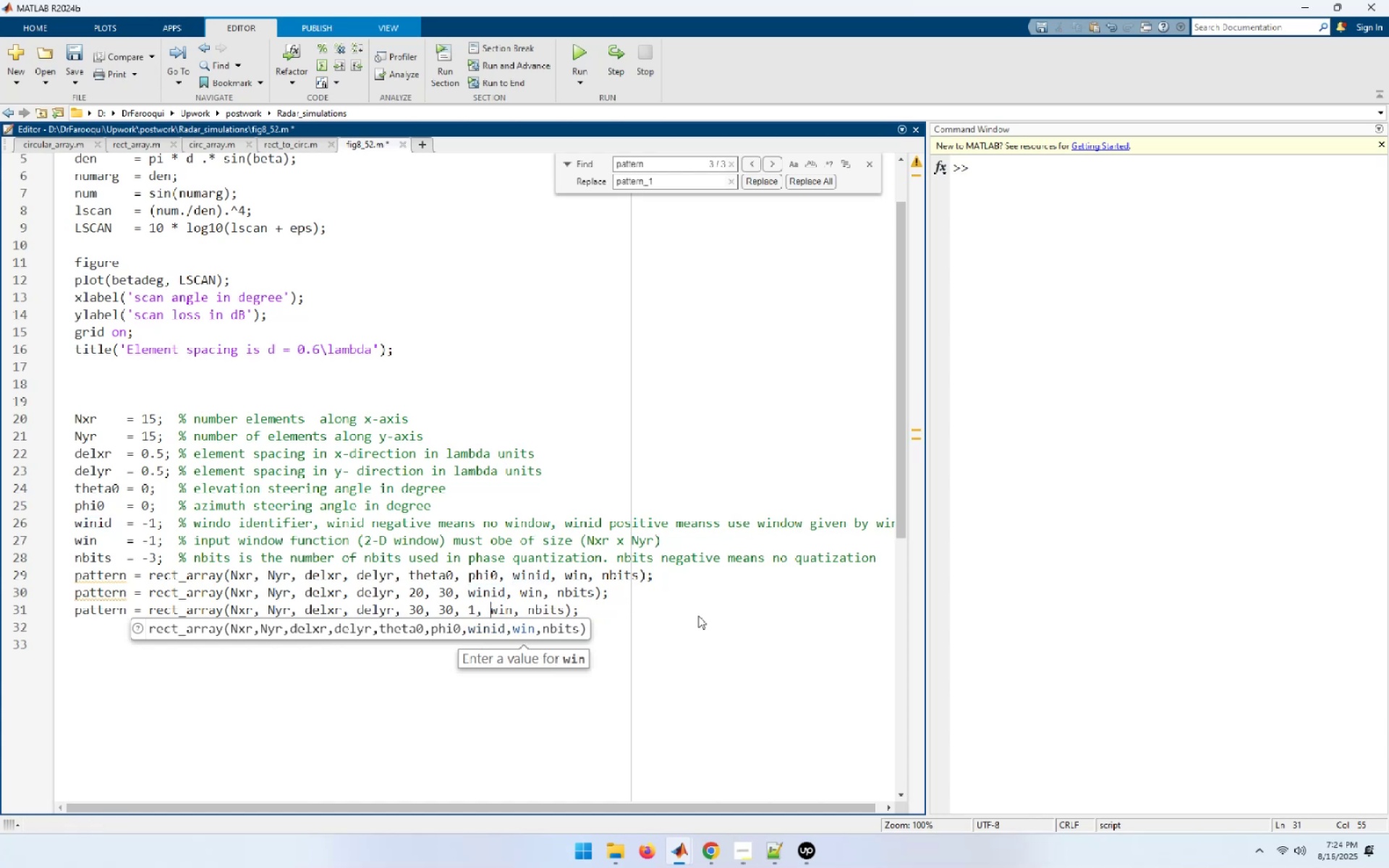 
key(ArrowRight)
 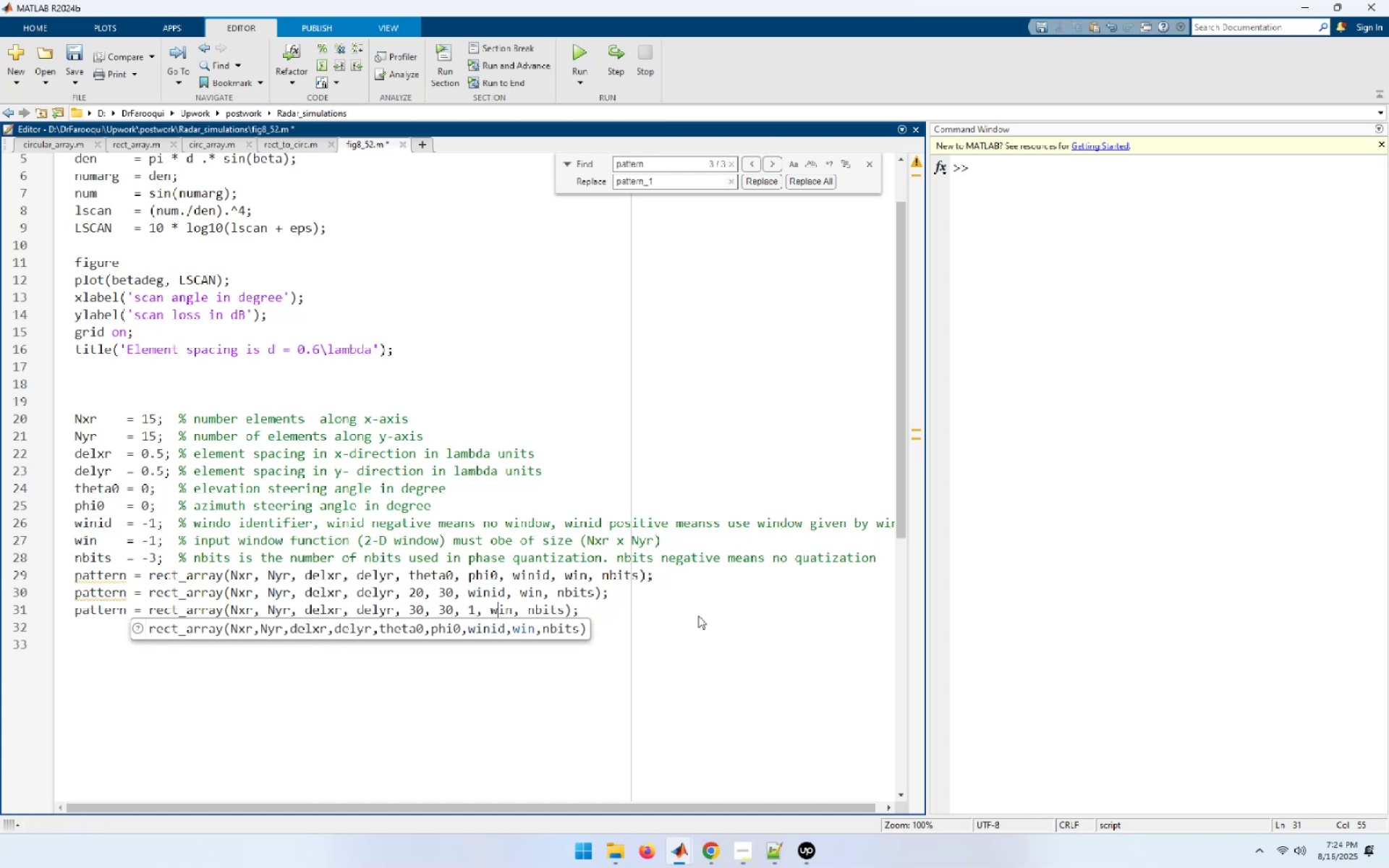 
key(ArrowRight)
 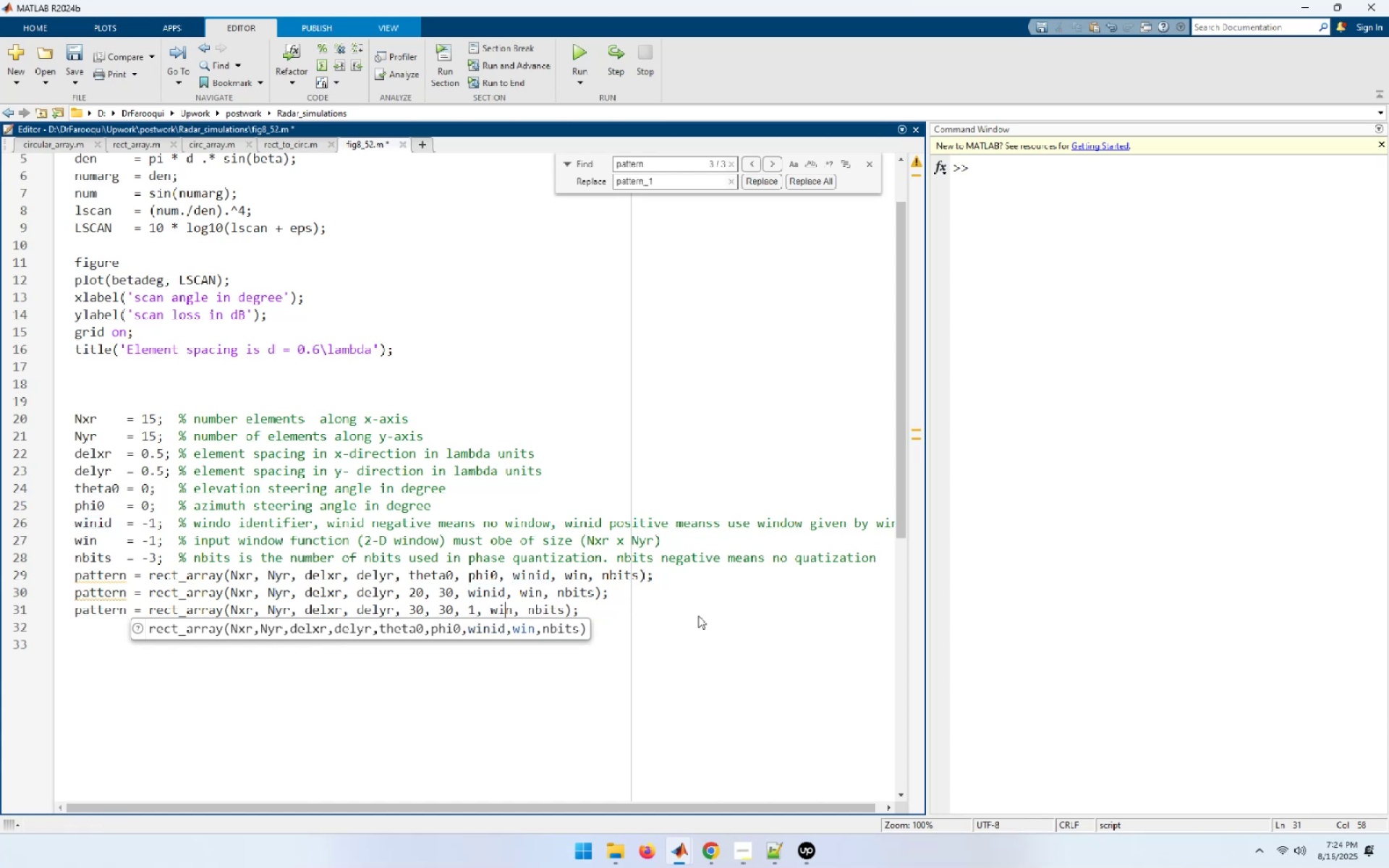 
key(ArrowRight)
 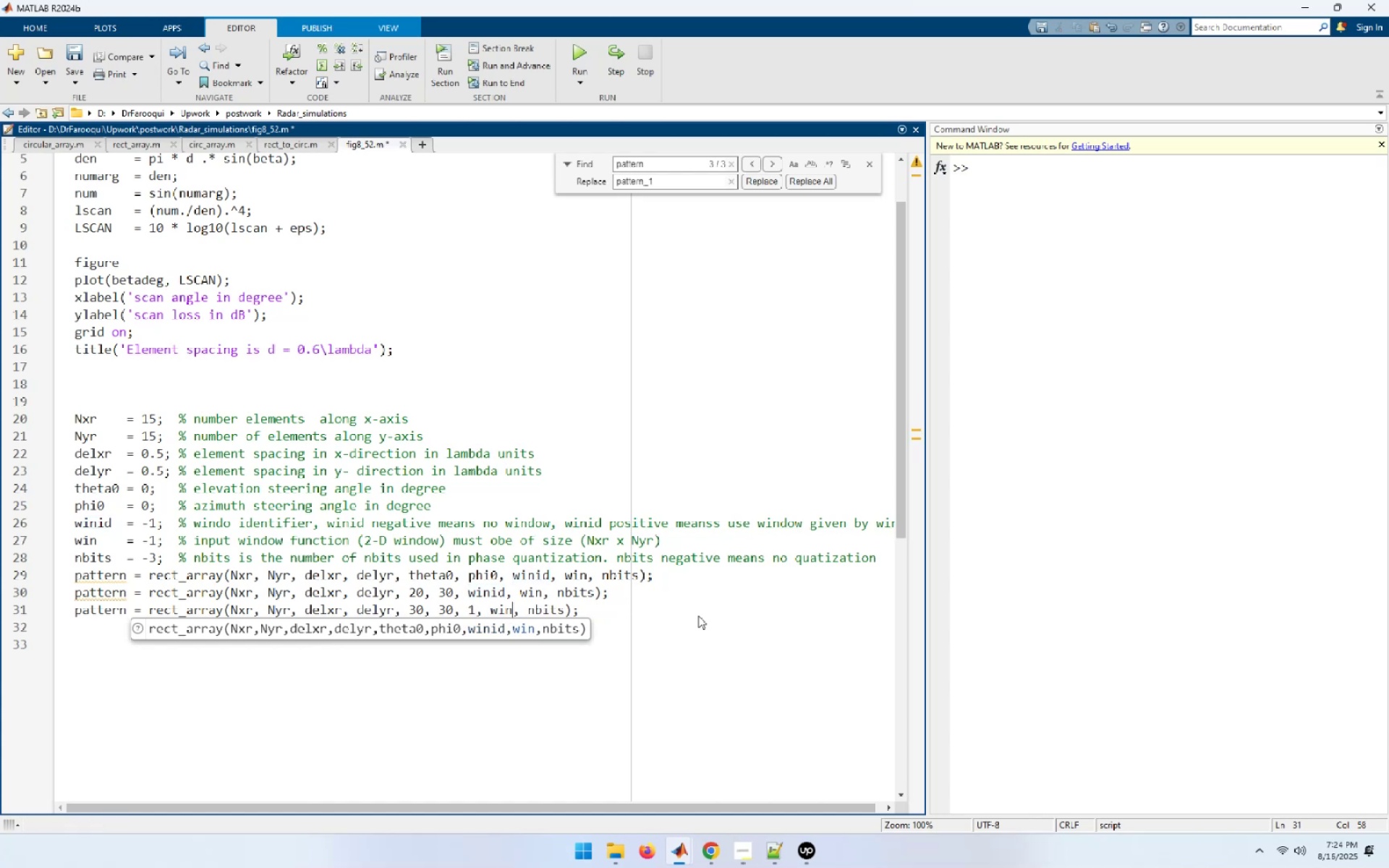 
key(Shift+ArrowLeft)
 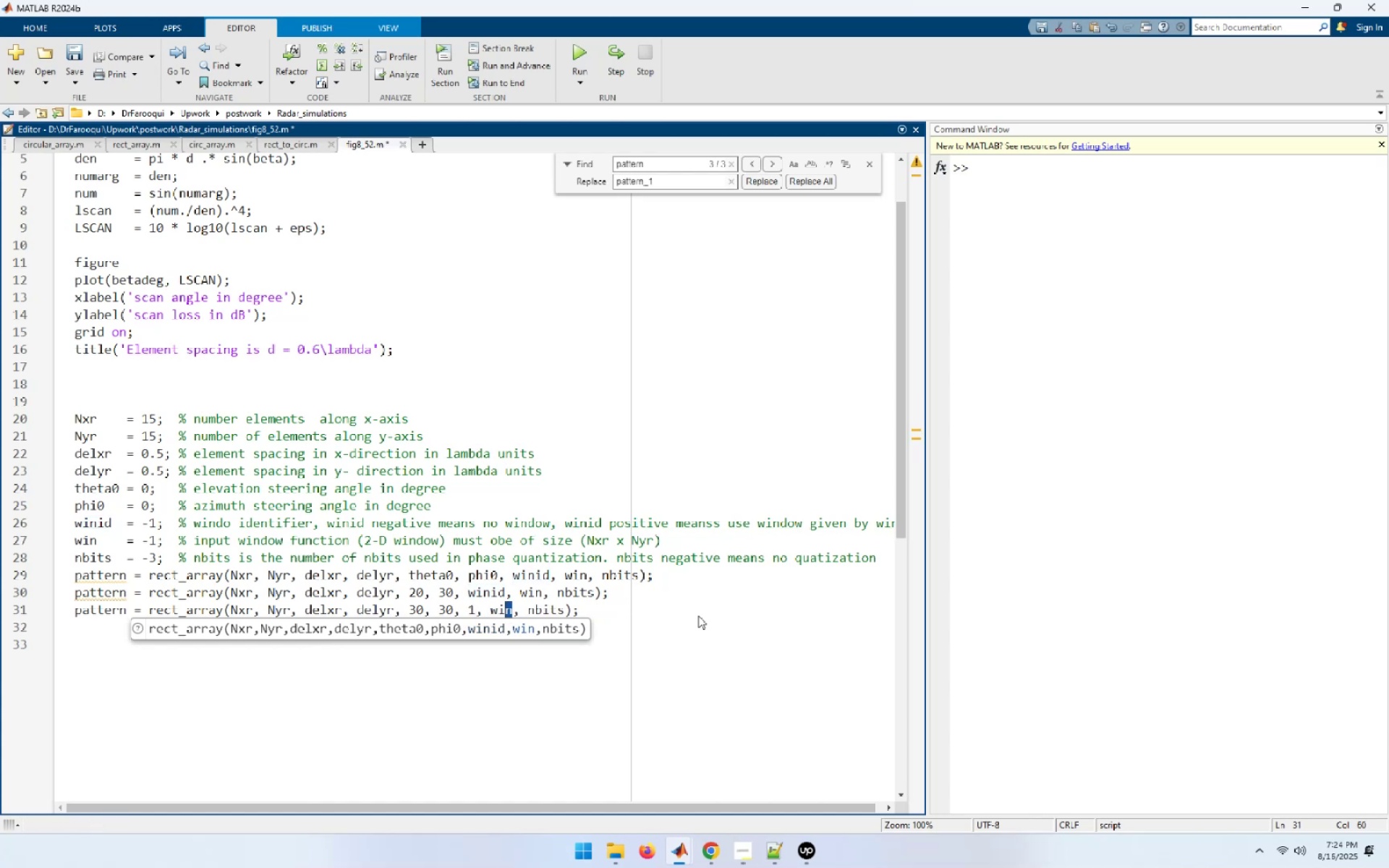 
key(Shift+ArrowLeft)
 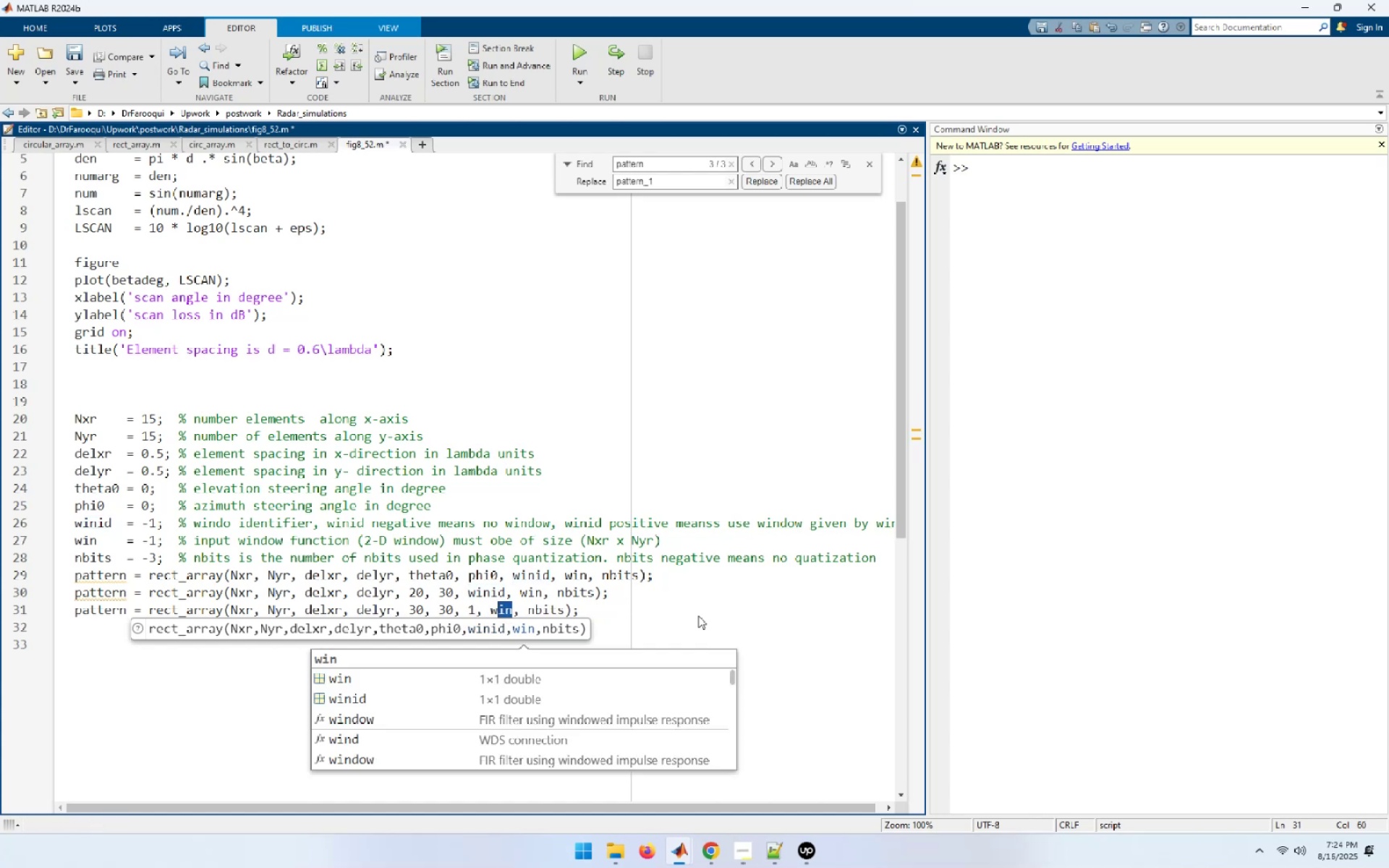 
key(Shift+ArrowLeft)
 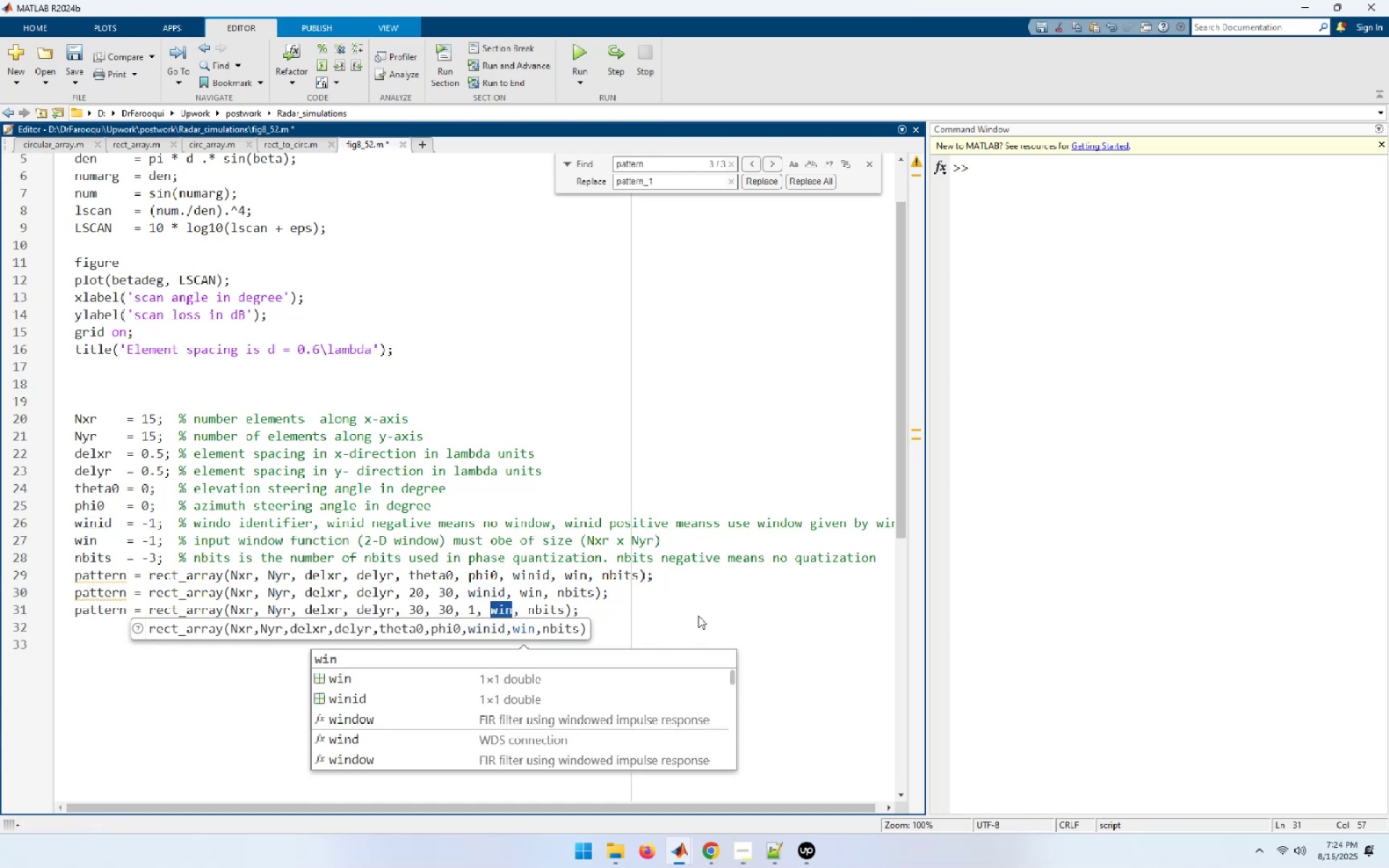 
type('Haming')
 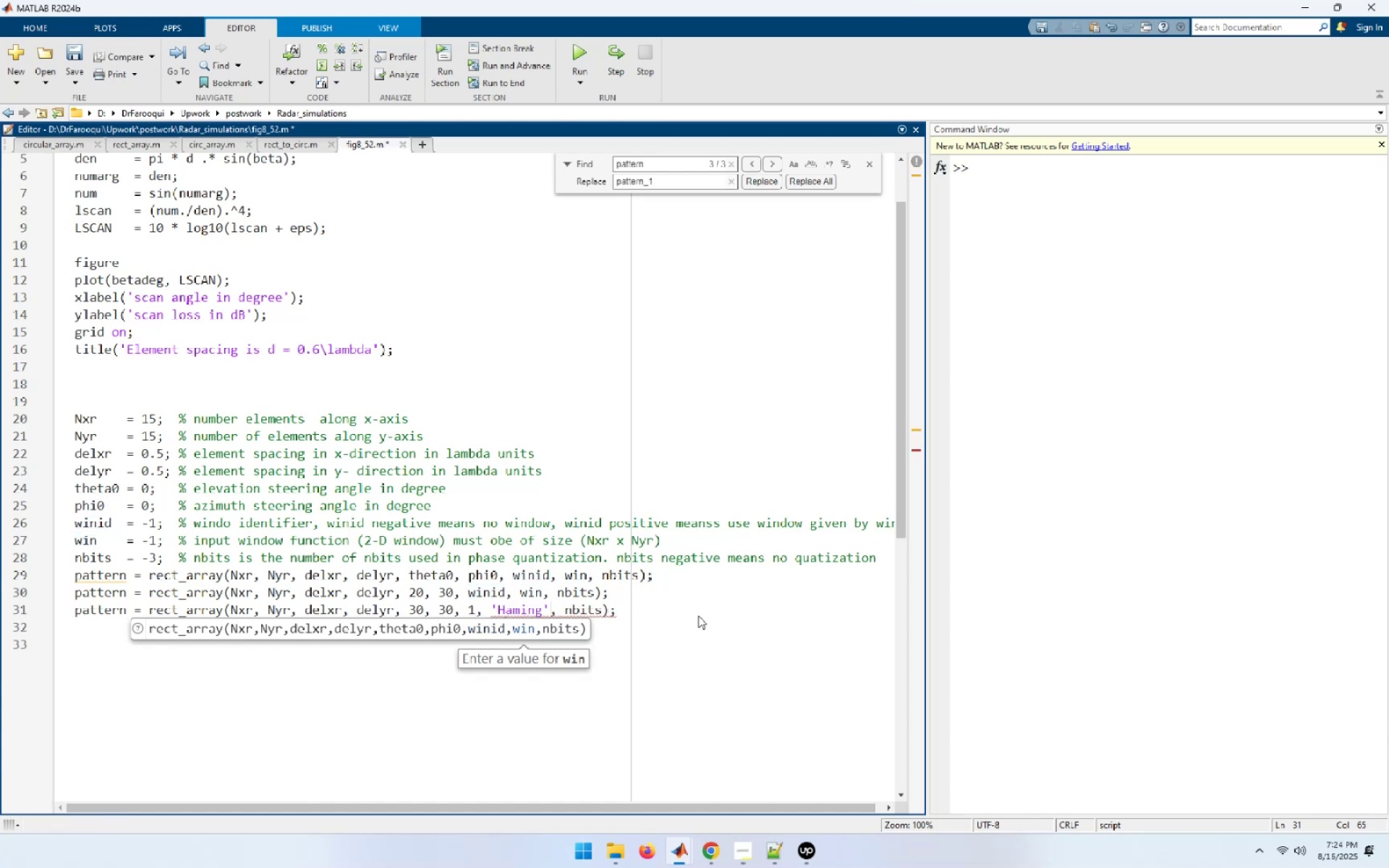 
wait(7.41)
 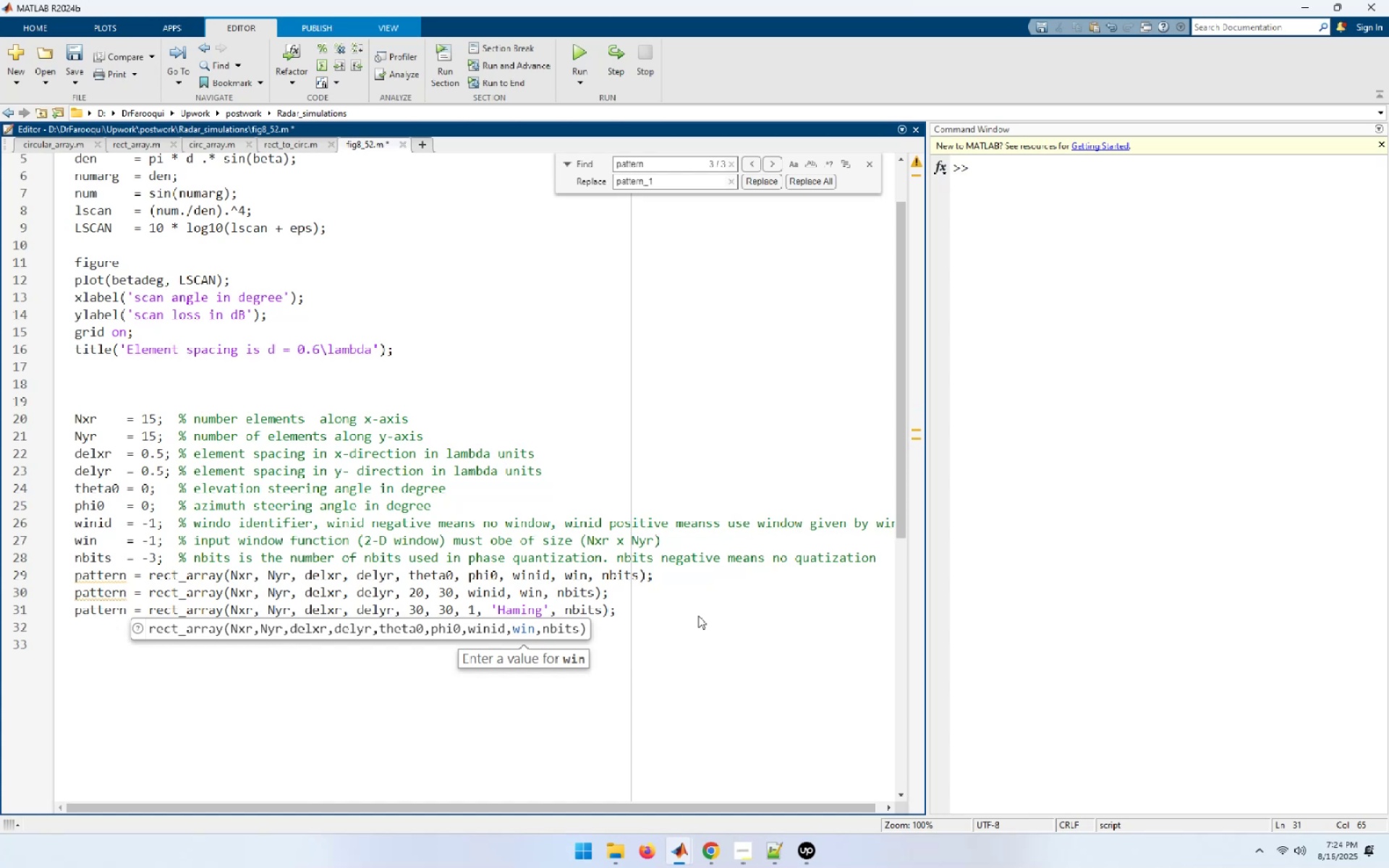 
key(F5)
 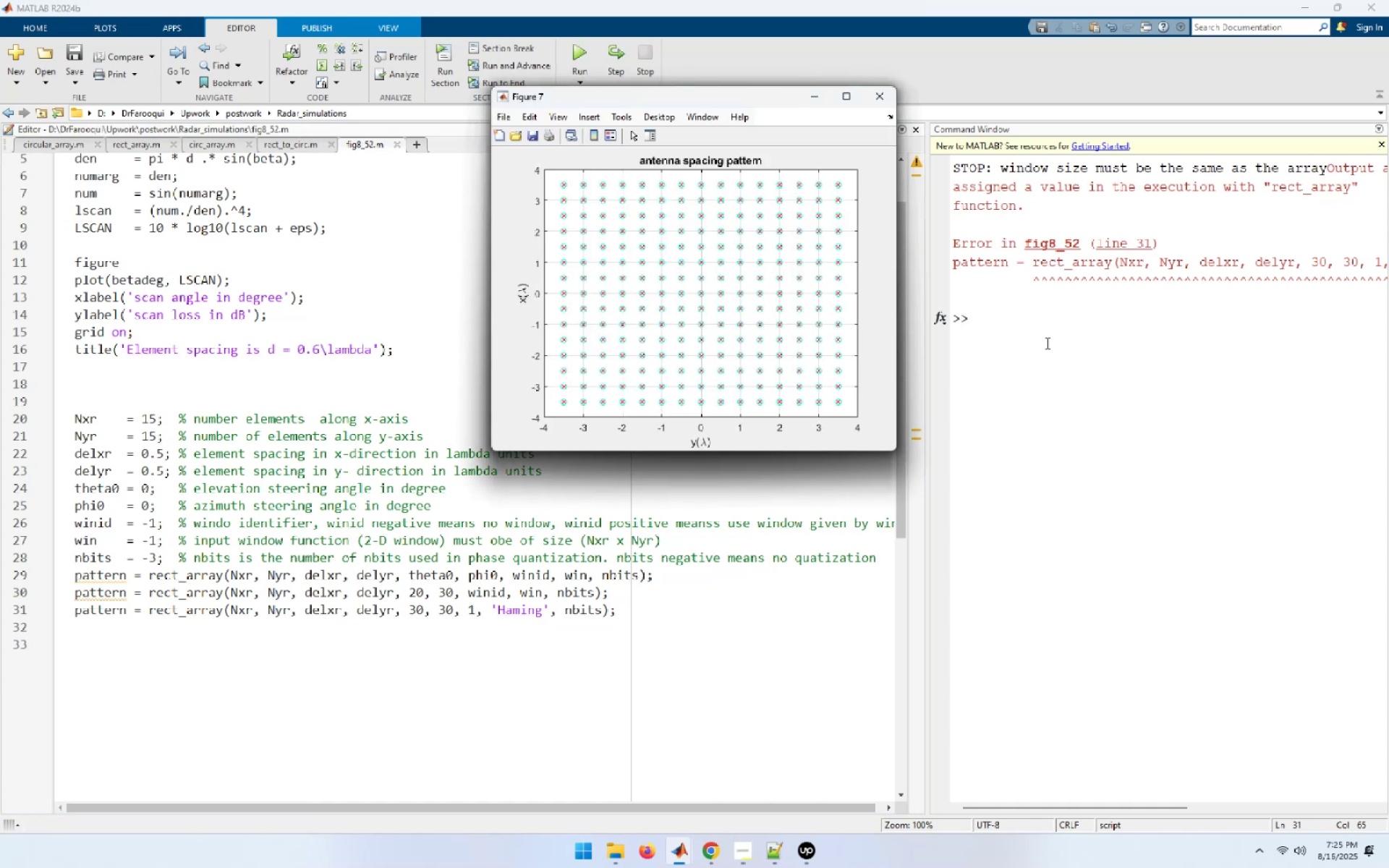 
wait(16.02)
 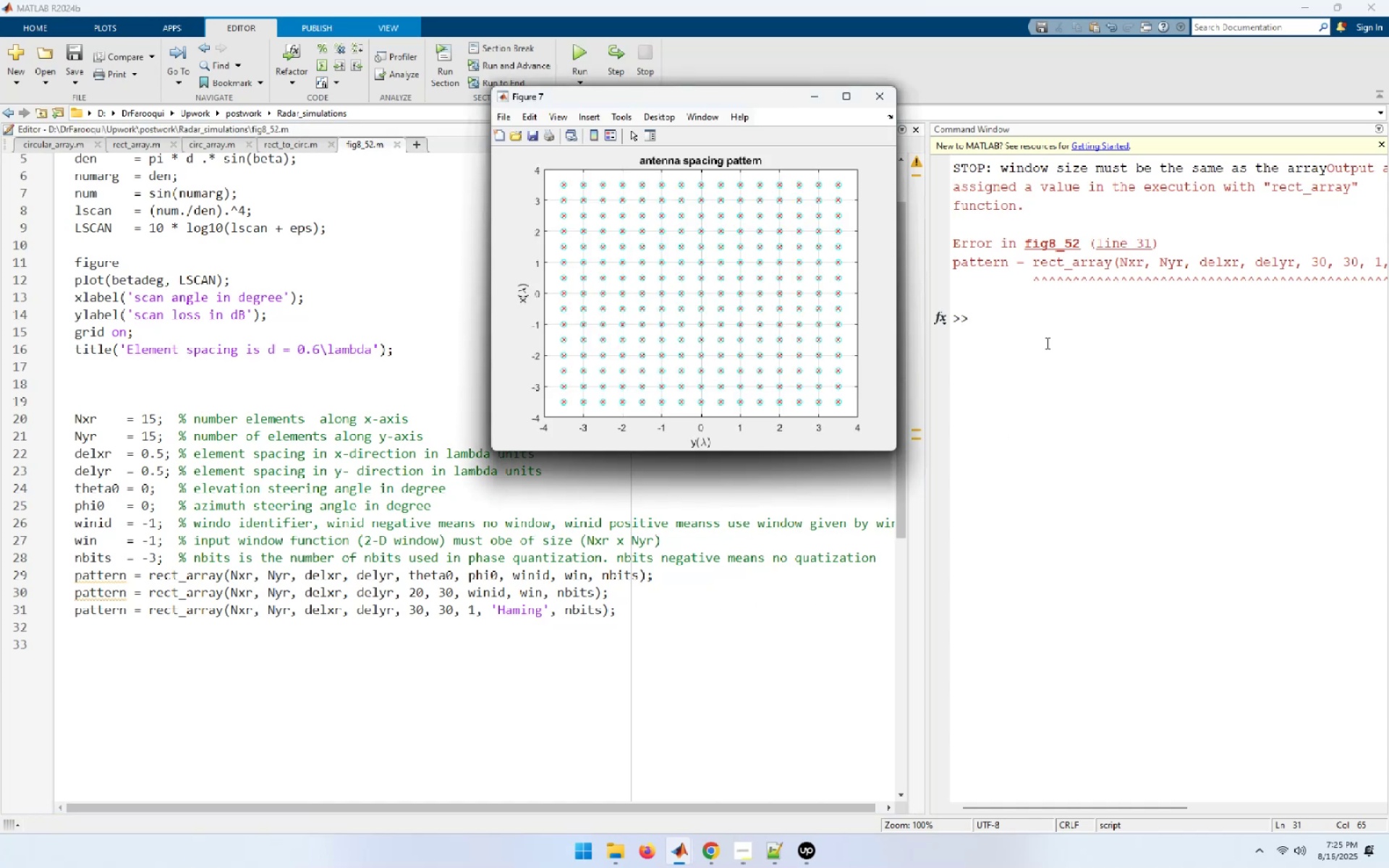 
left_click([518, 610])
 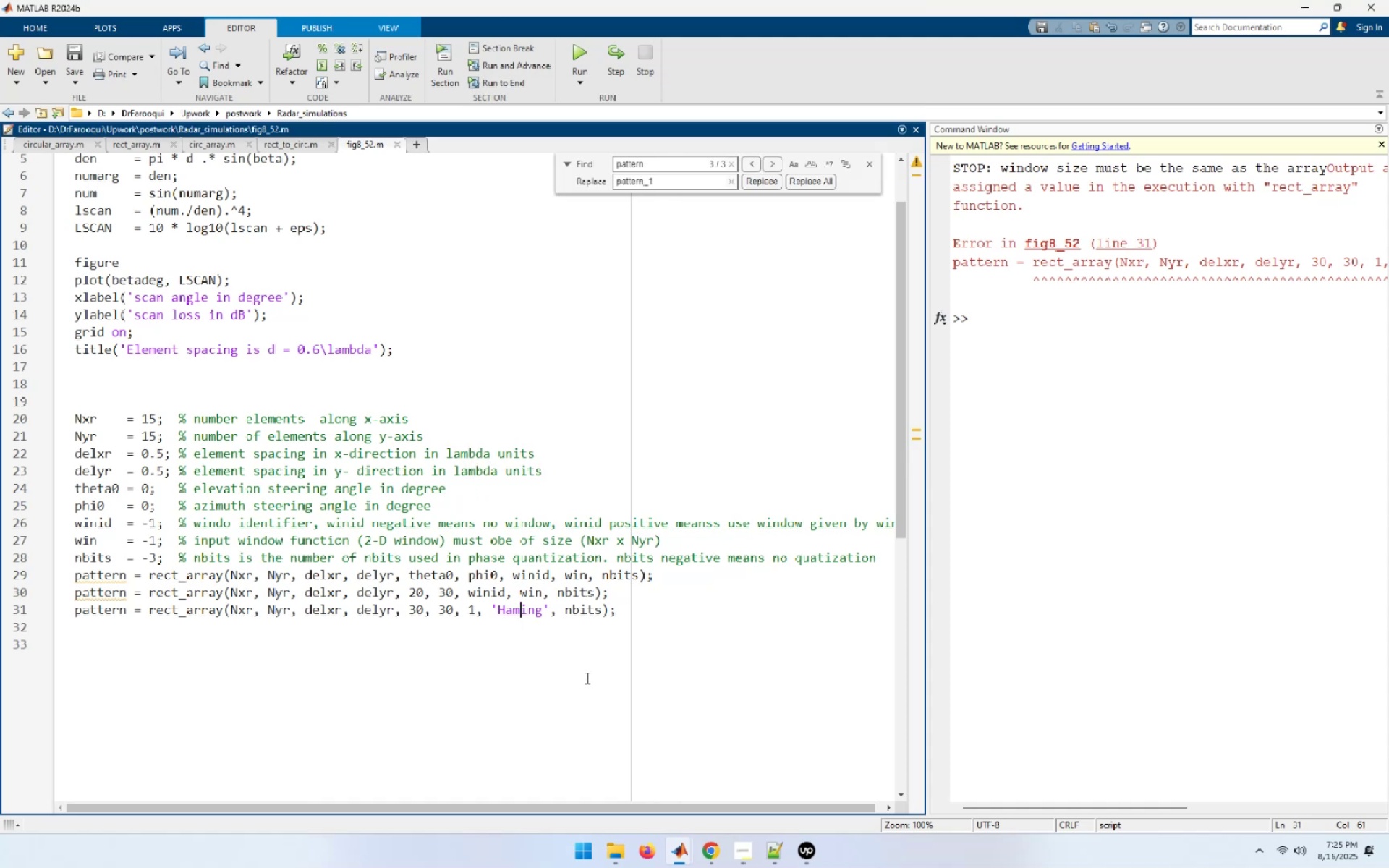 
key(M)
 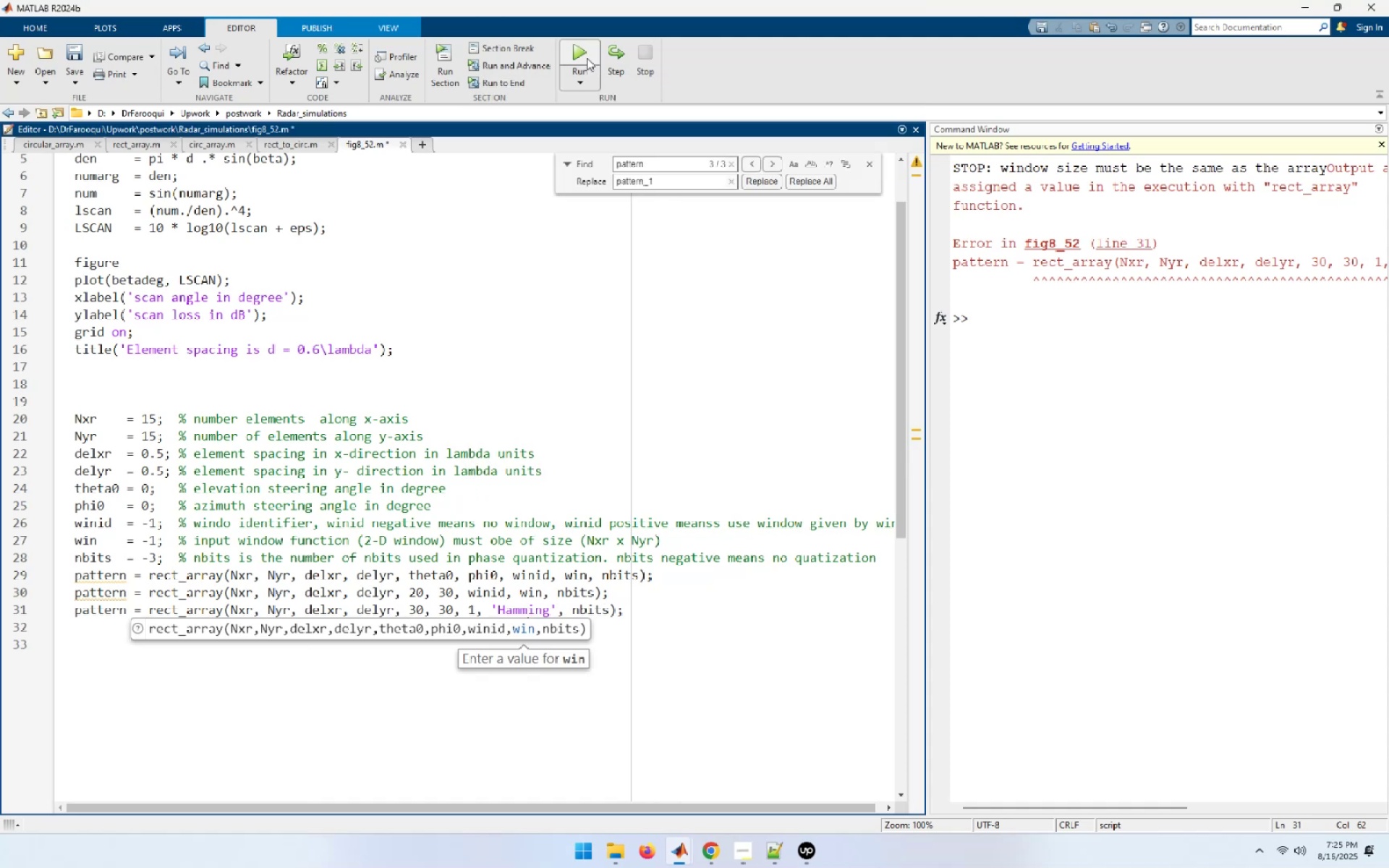 
left_click([587, 58])
 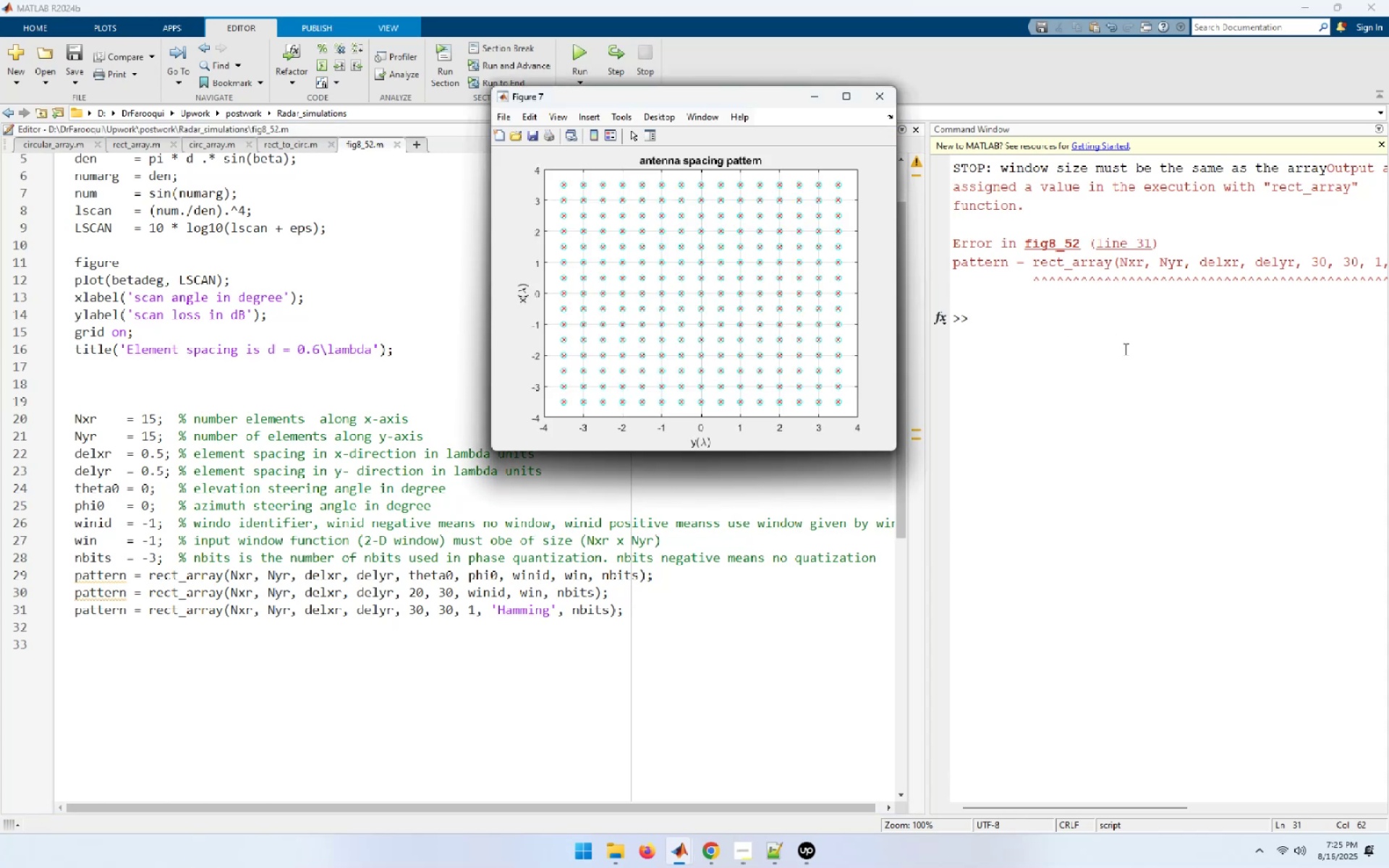 
wait(11.7)
 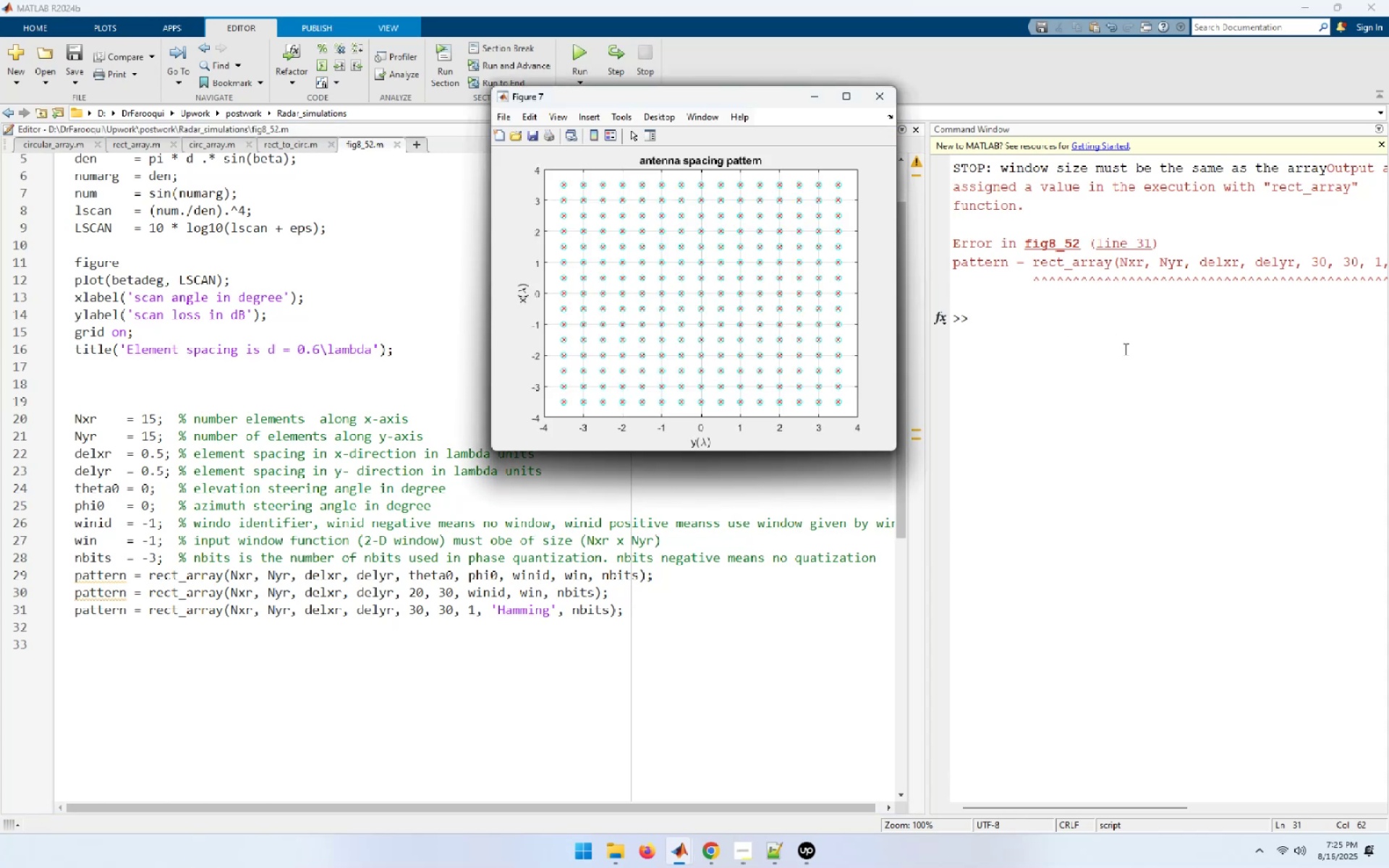 
left_click_drag(start_coordinate=[1131, 804], to_coordinate=[1011, 835])
 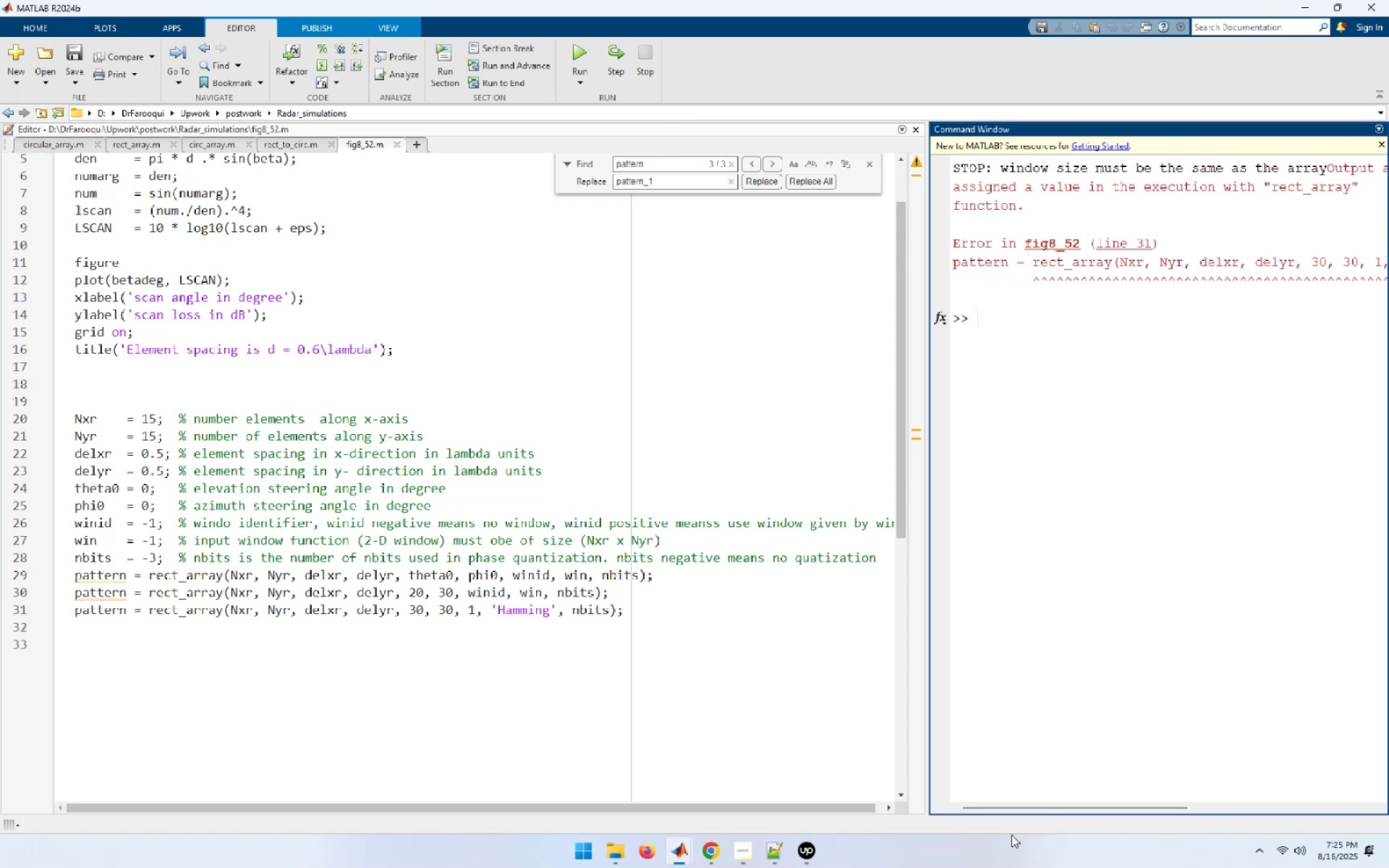 
mouse_move([697, 838])
 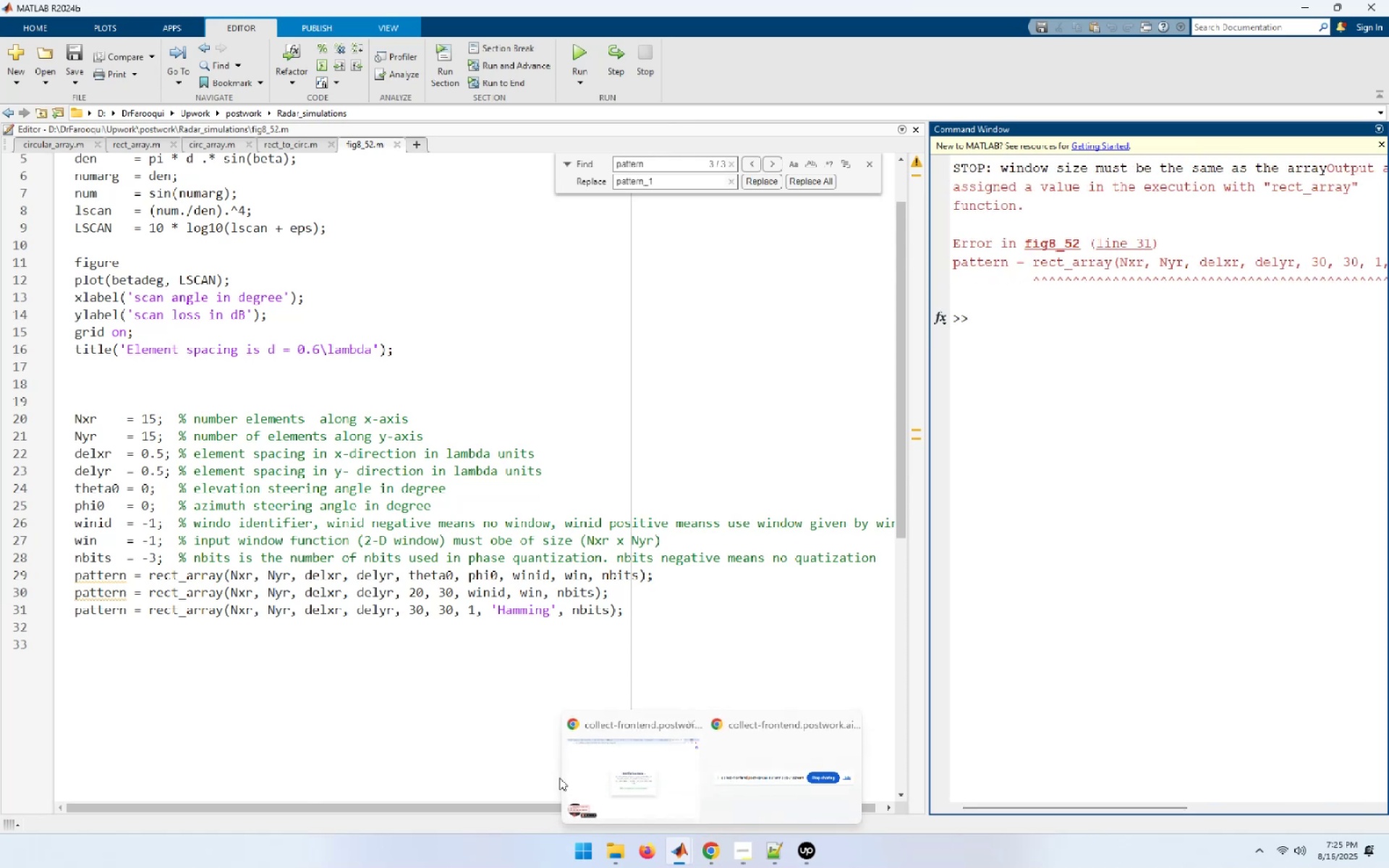 
left_click([559, 778])
 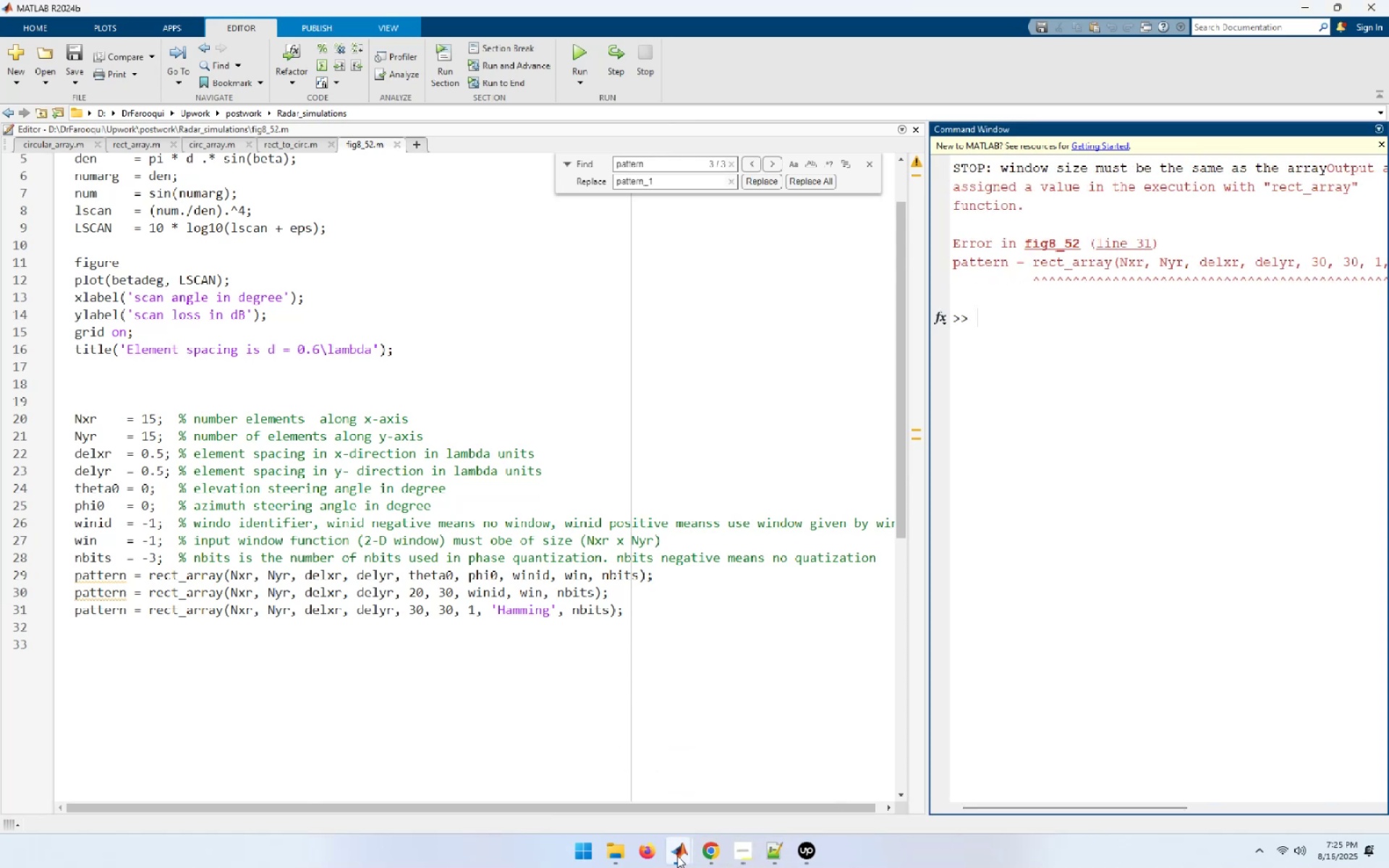 
left_click([718, 855])
 